 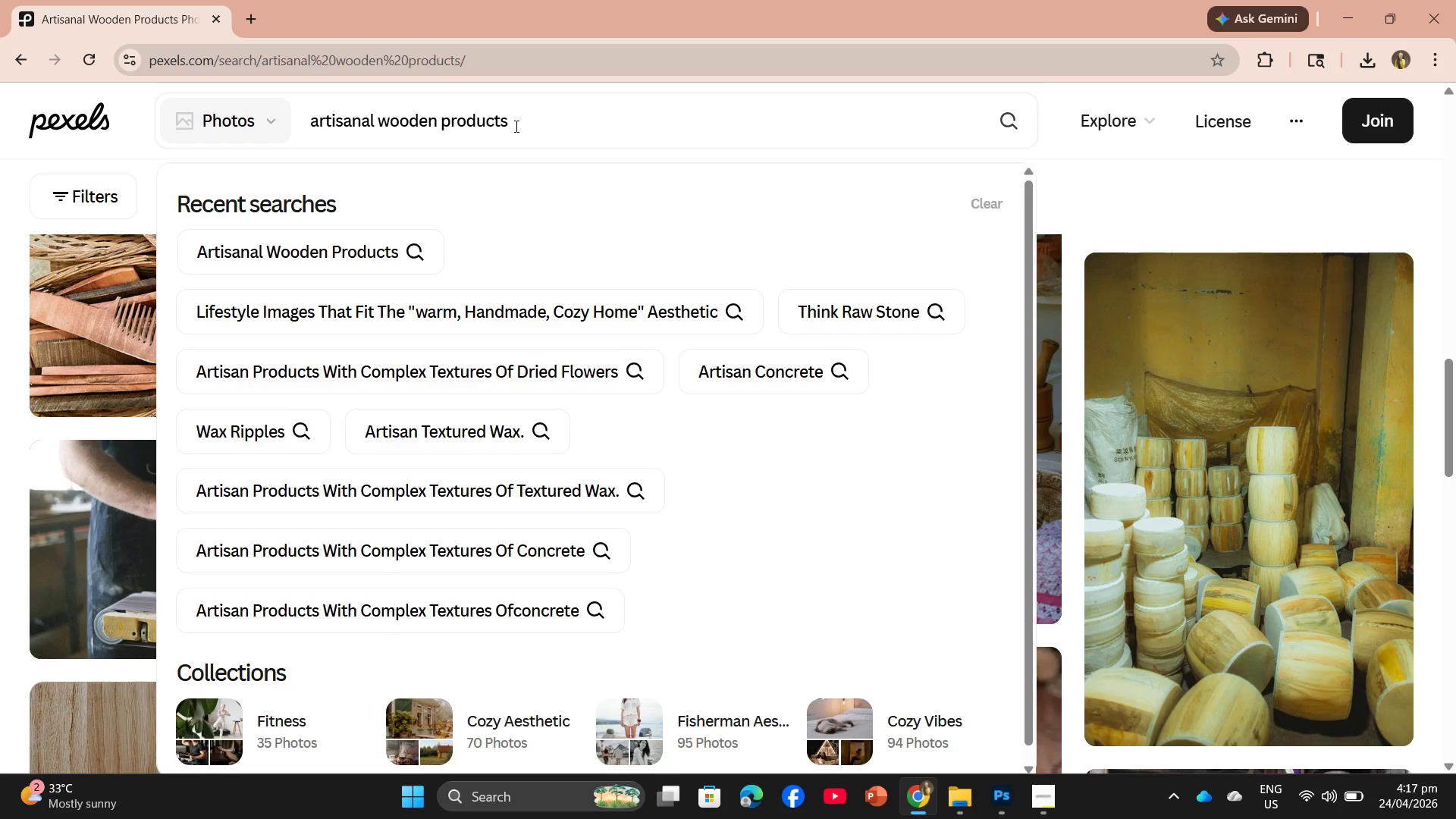 
left_click([442, 123])
 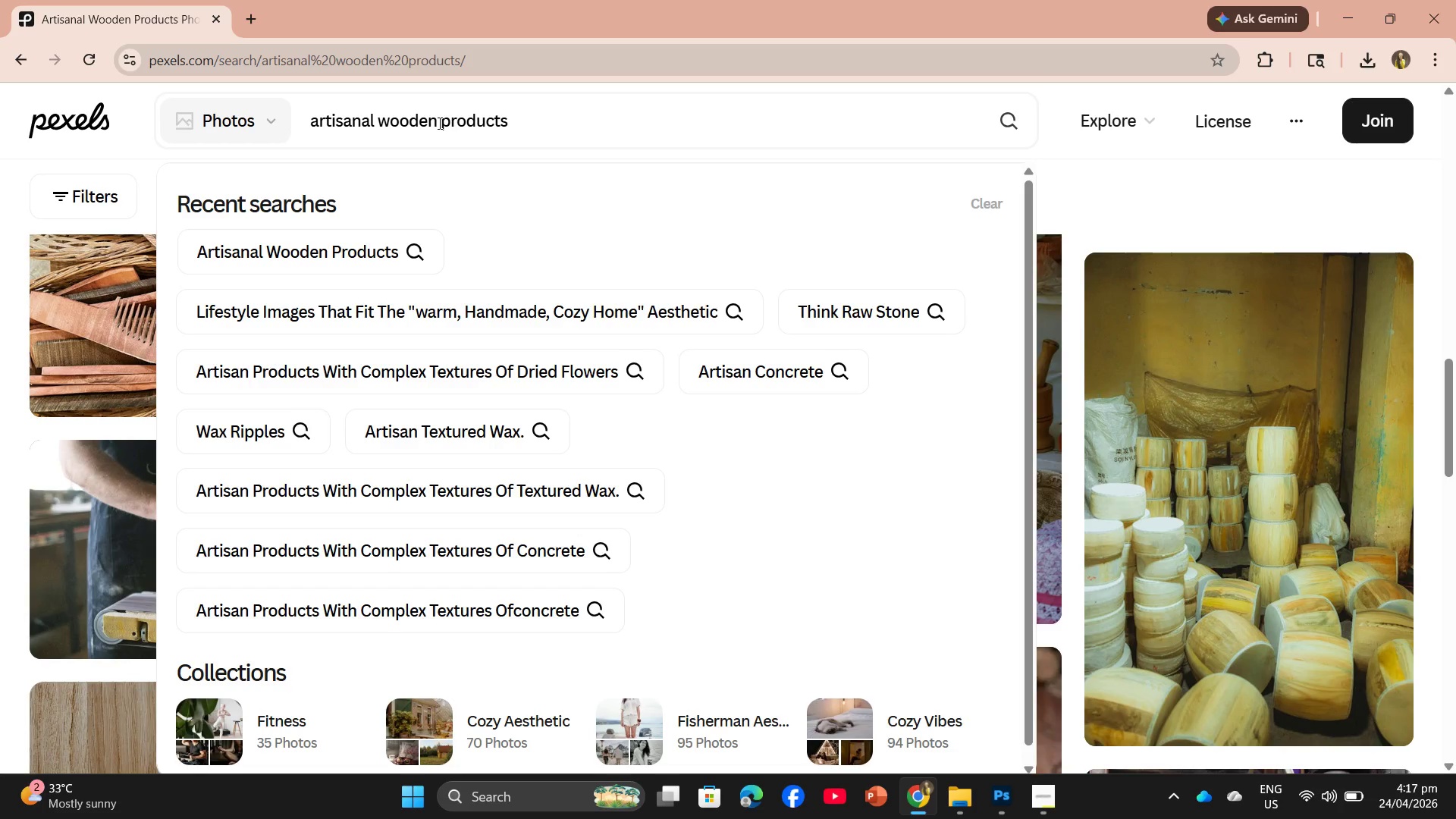 
type(utensils )
 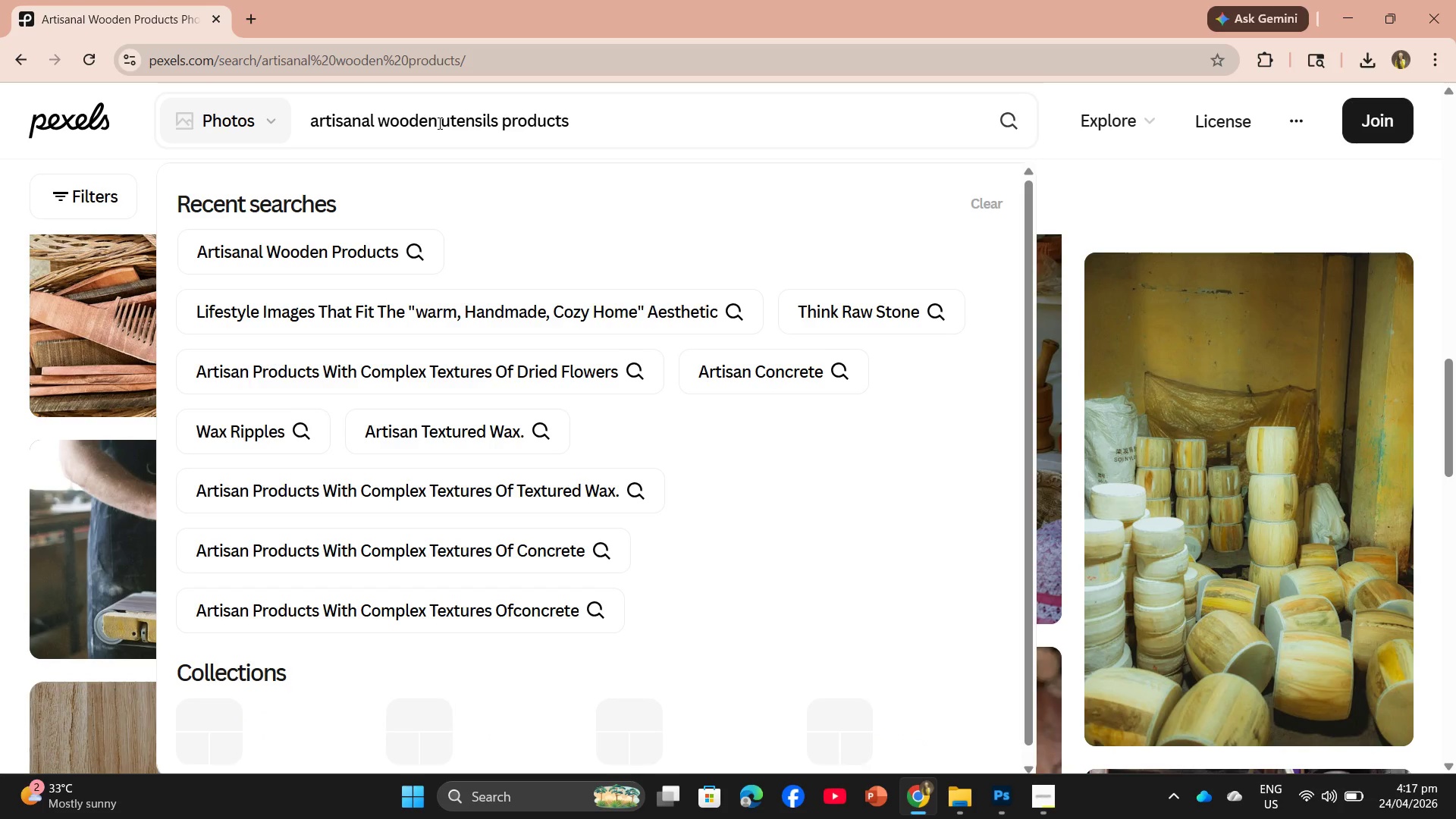 
key(Enter)
 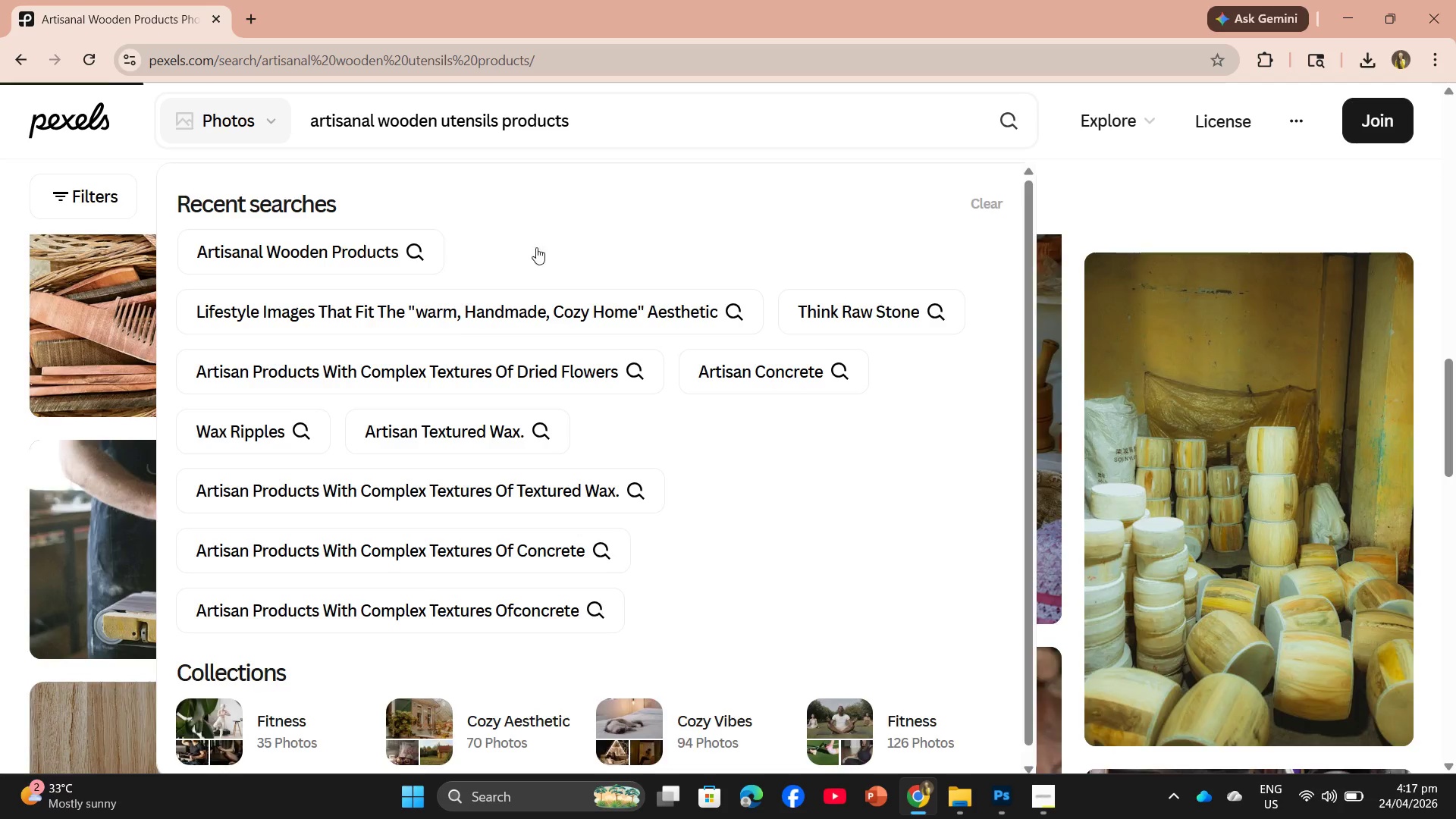 
scroll: coordinate [509, 345], scroll_direction: down, amount: 3.0
 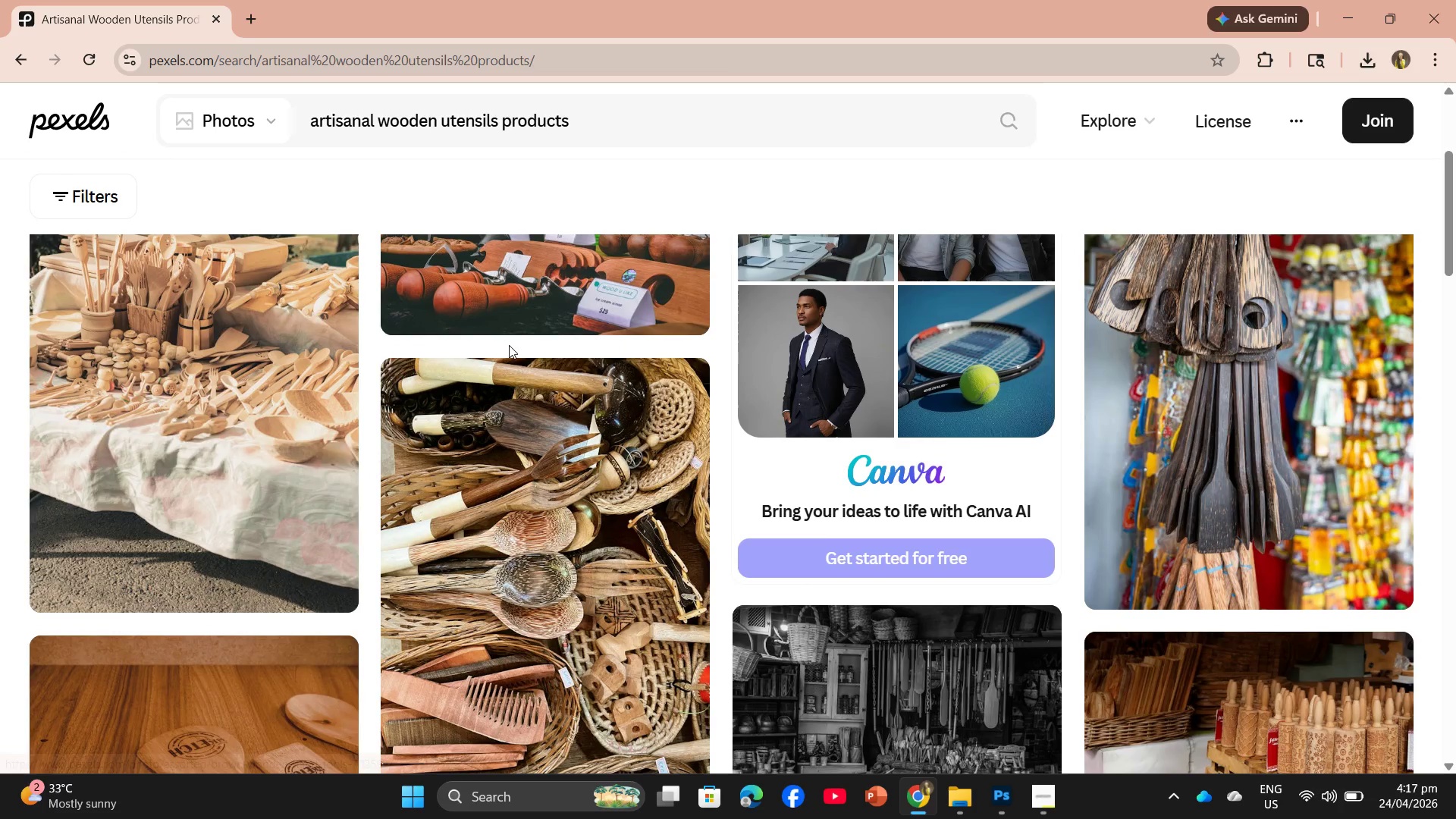 
scroll: coordinate [510, 344], scroll_direction: up, amount: 2.0
 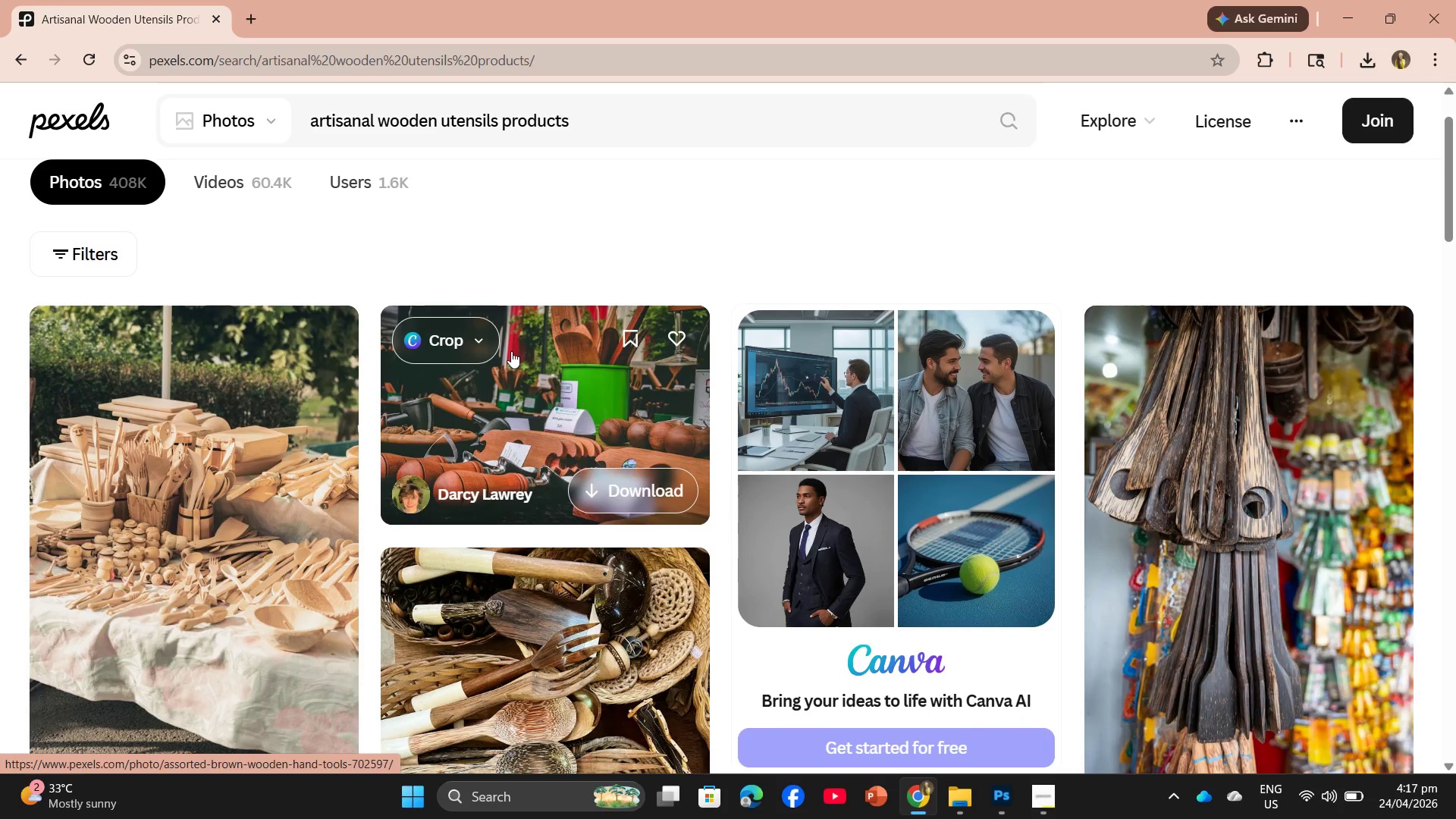 
scroll: coordinate [511, 351], scroll_direction: down, amount: 1.0
 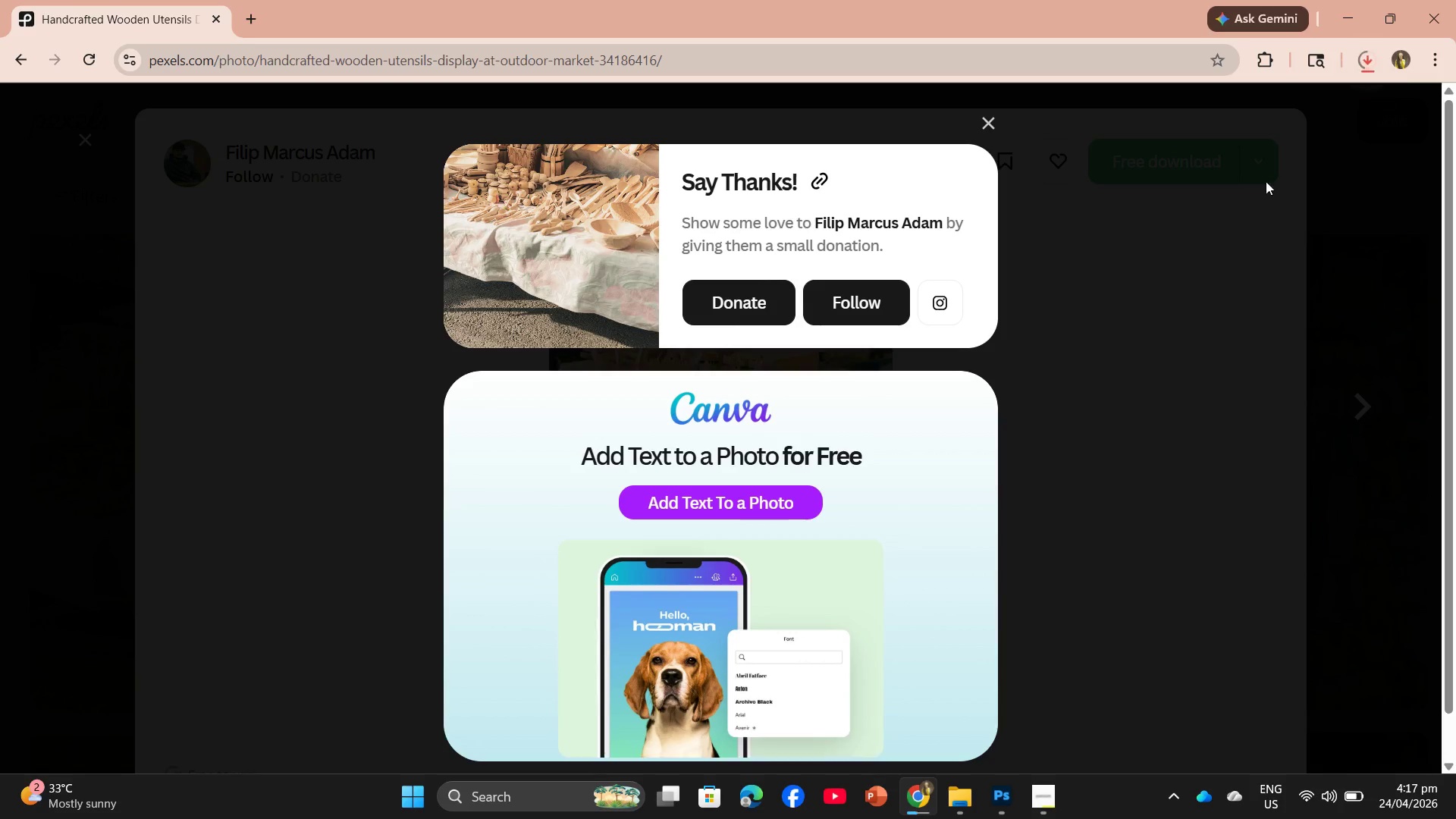 
wait(5.44)
 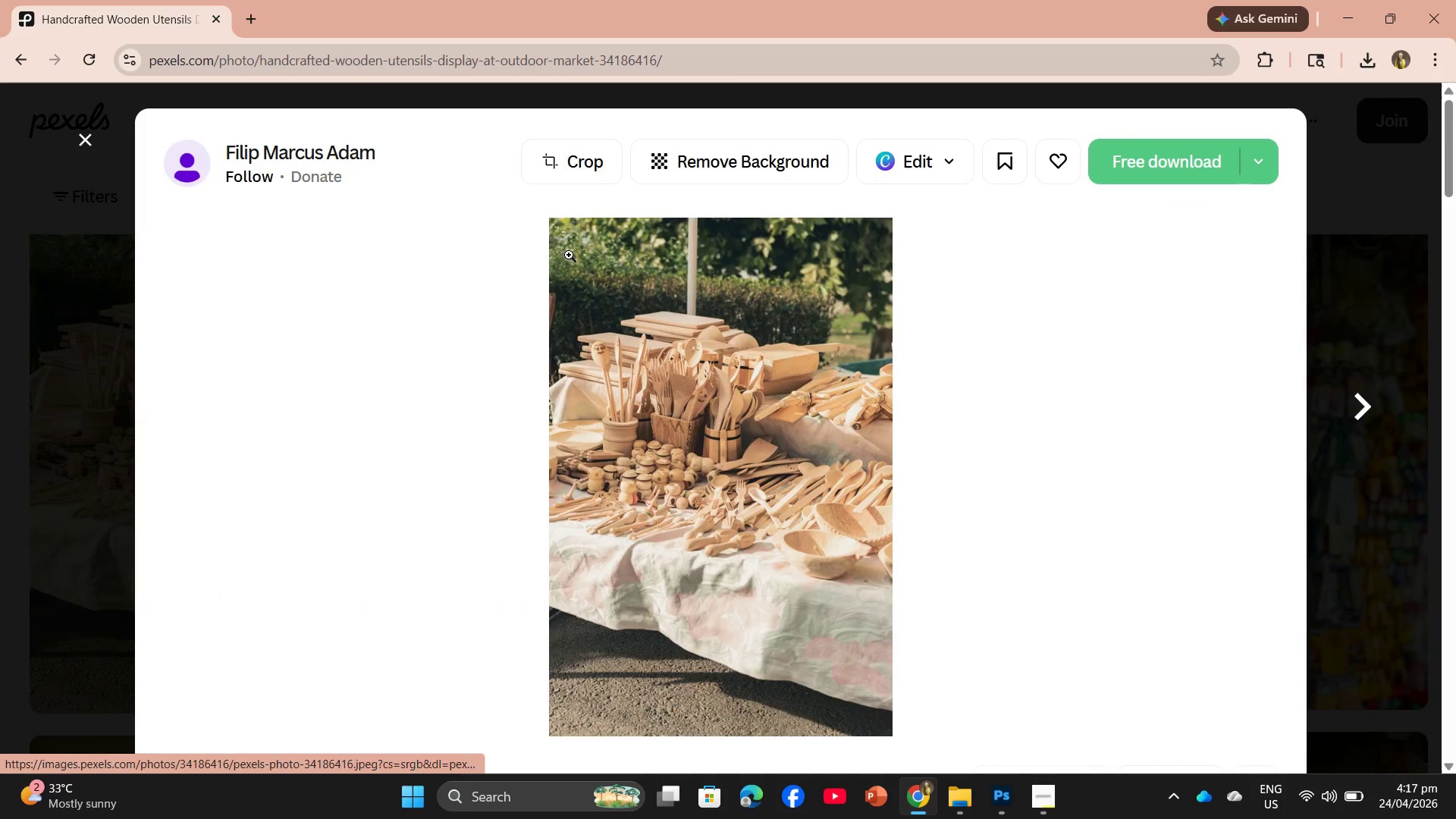 
left_click_drag(start_coordinate=[1228, 115], to_coordinate=[550, 509])
 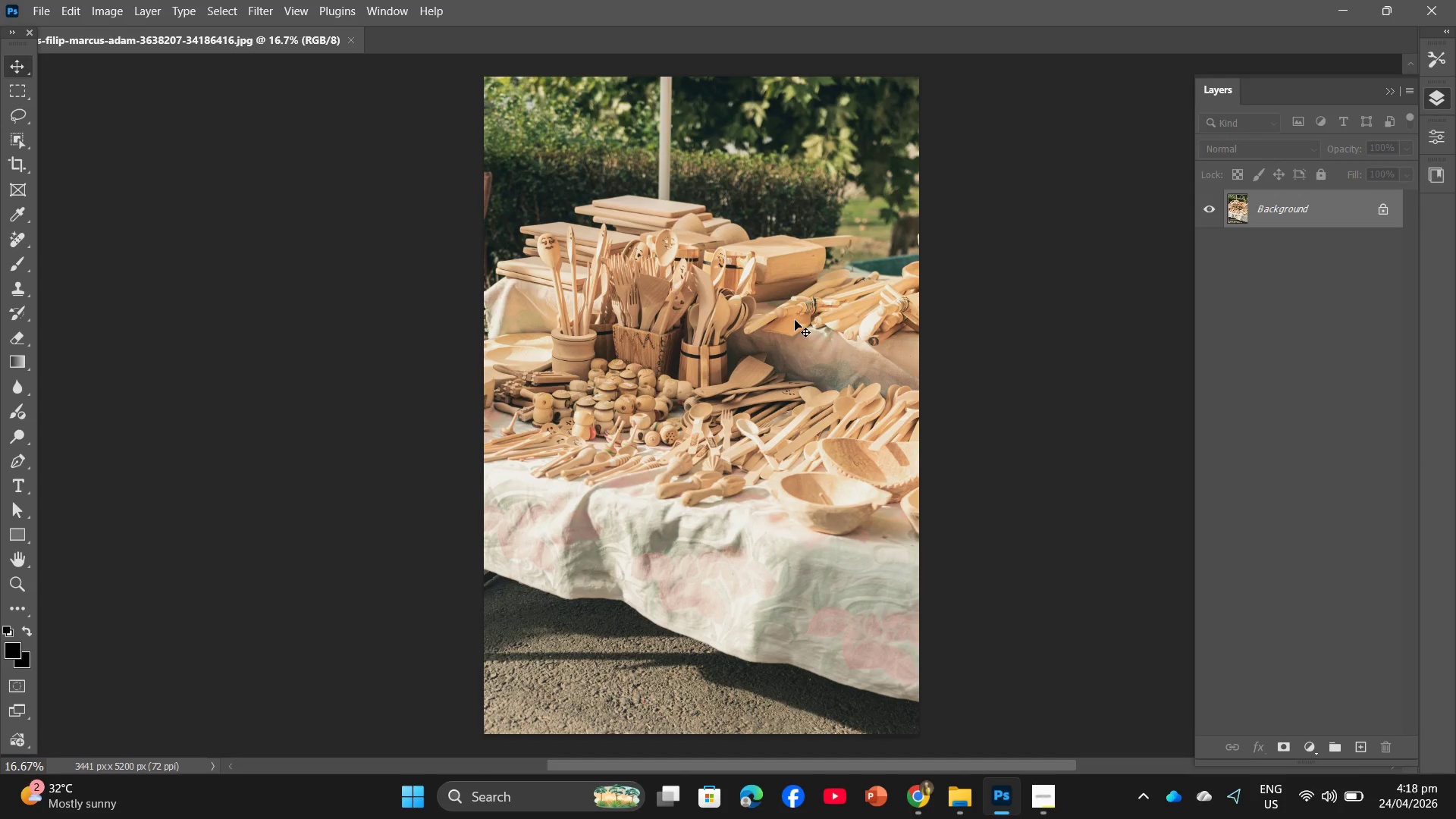 
wait(21.27)
 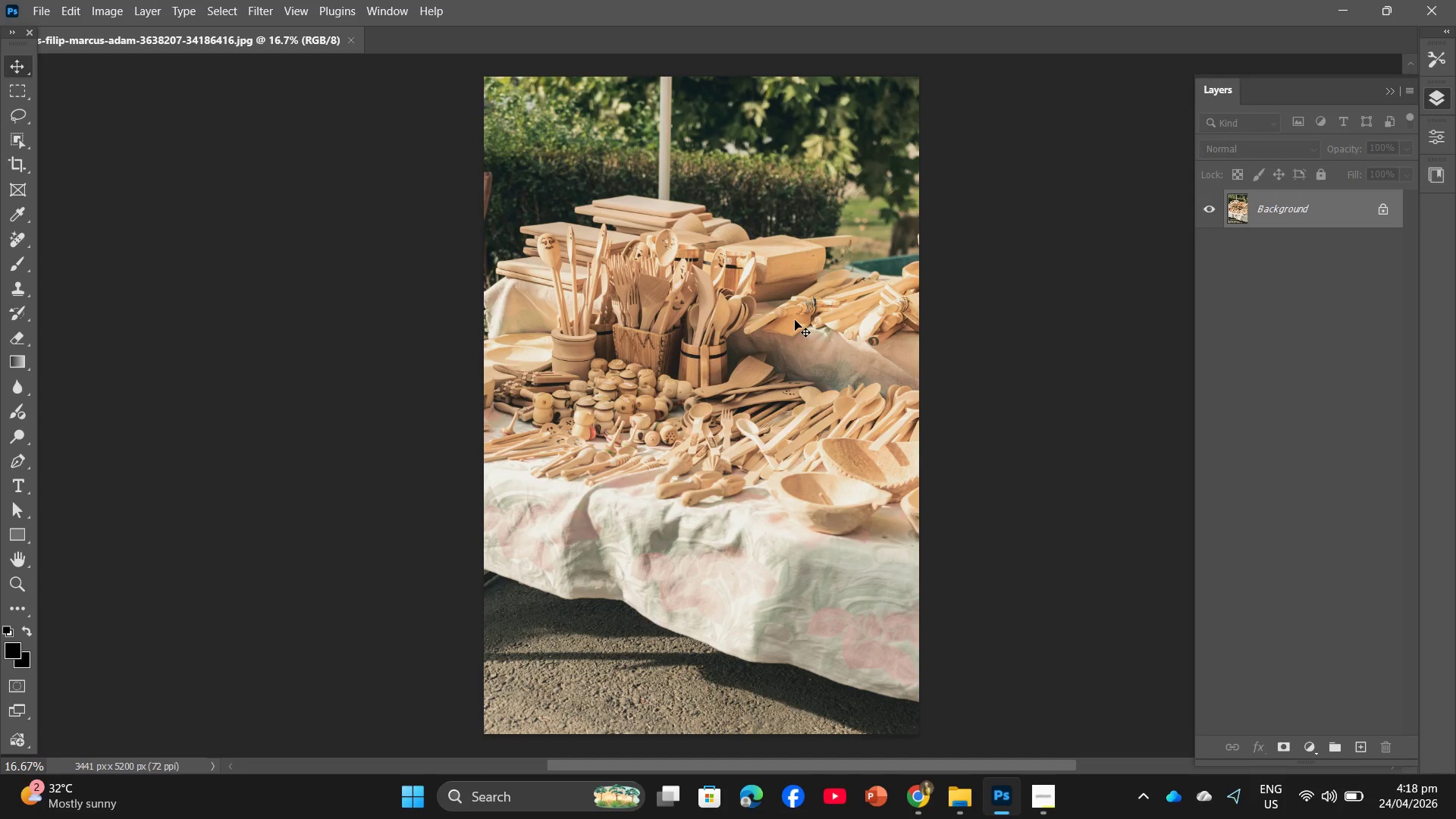 
left_click([1382, 206])
 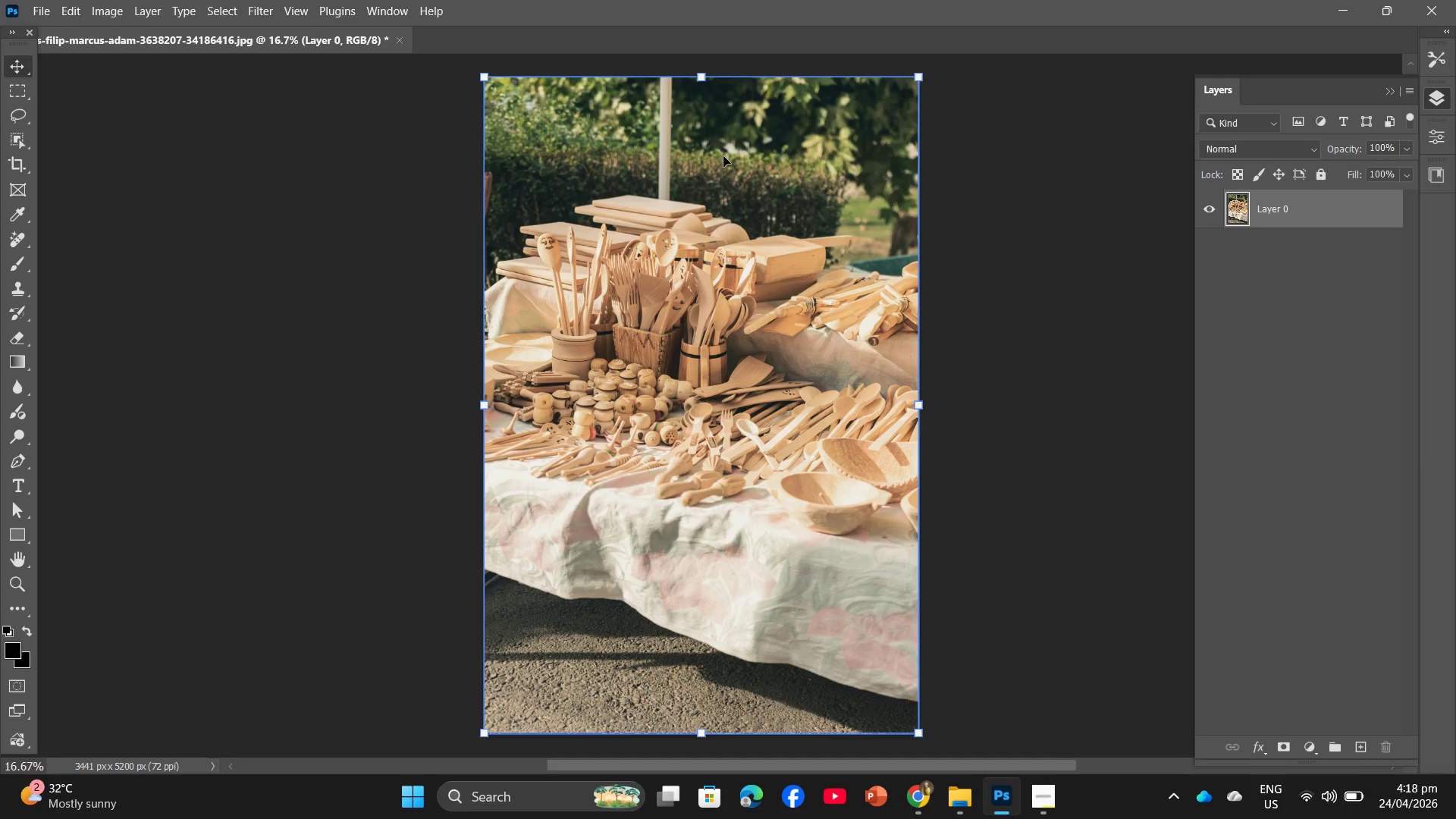 
wait(8.24)
 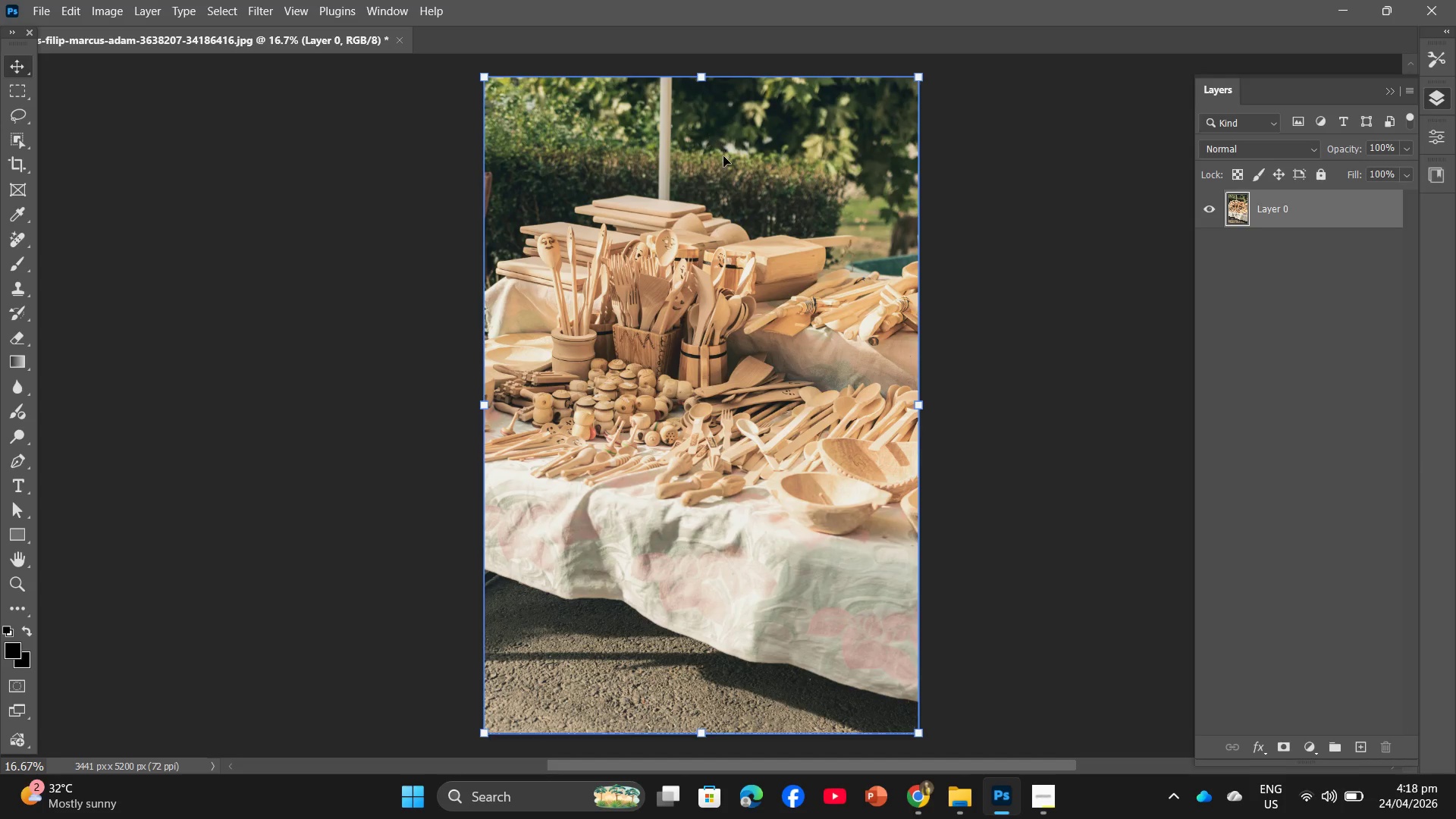 
mouse_move([142, 143])
 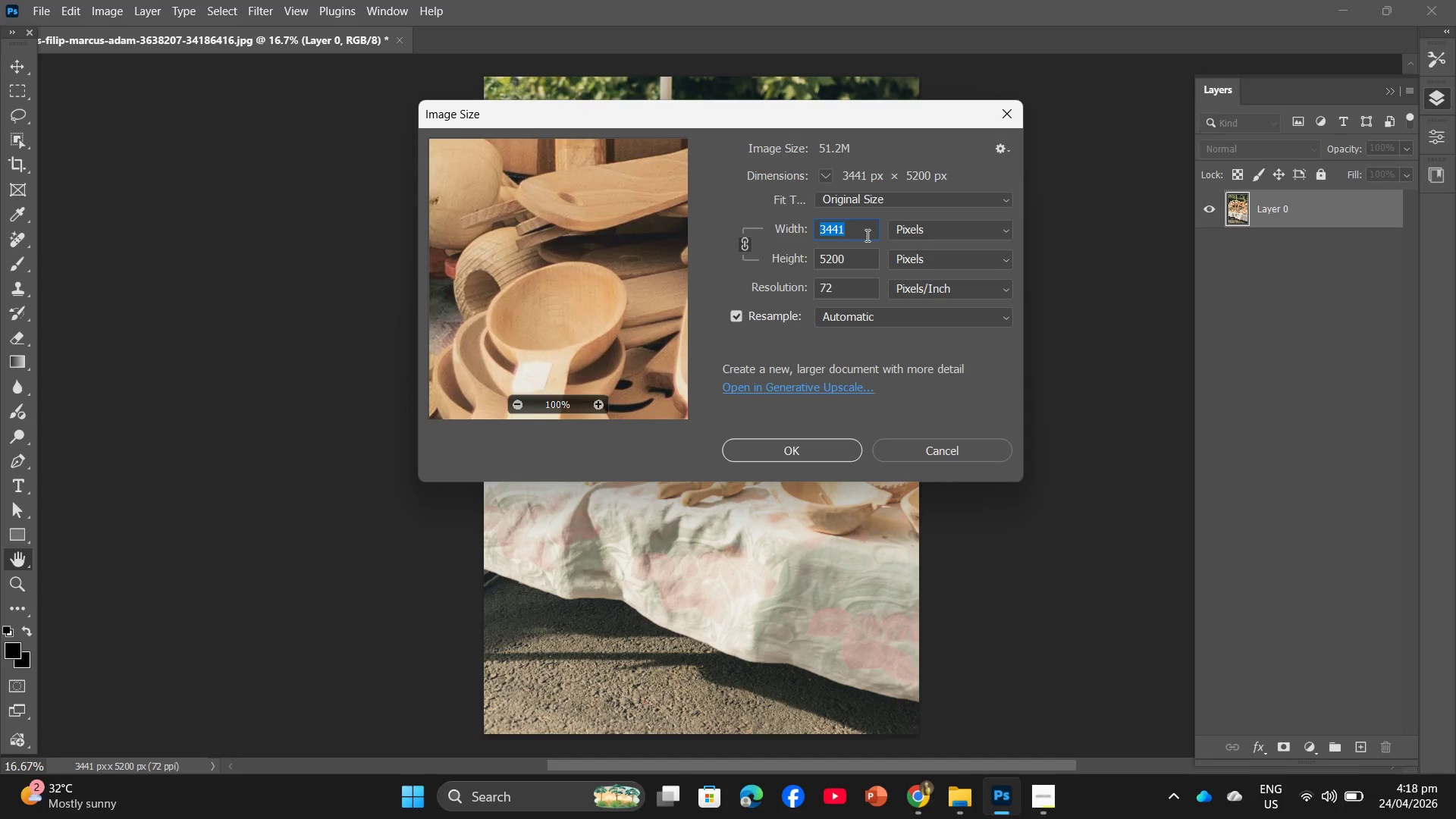 
key(Numpad2)
 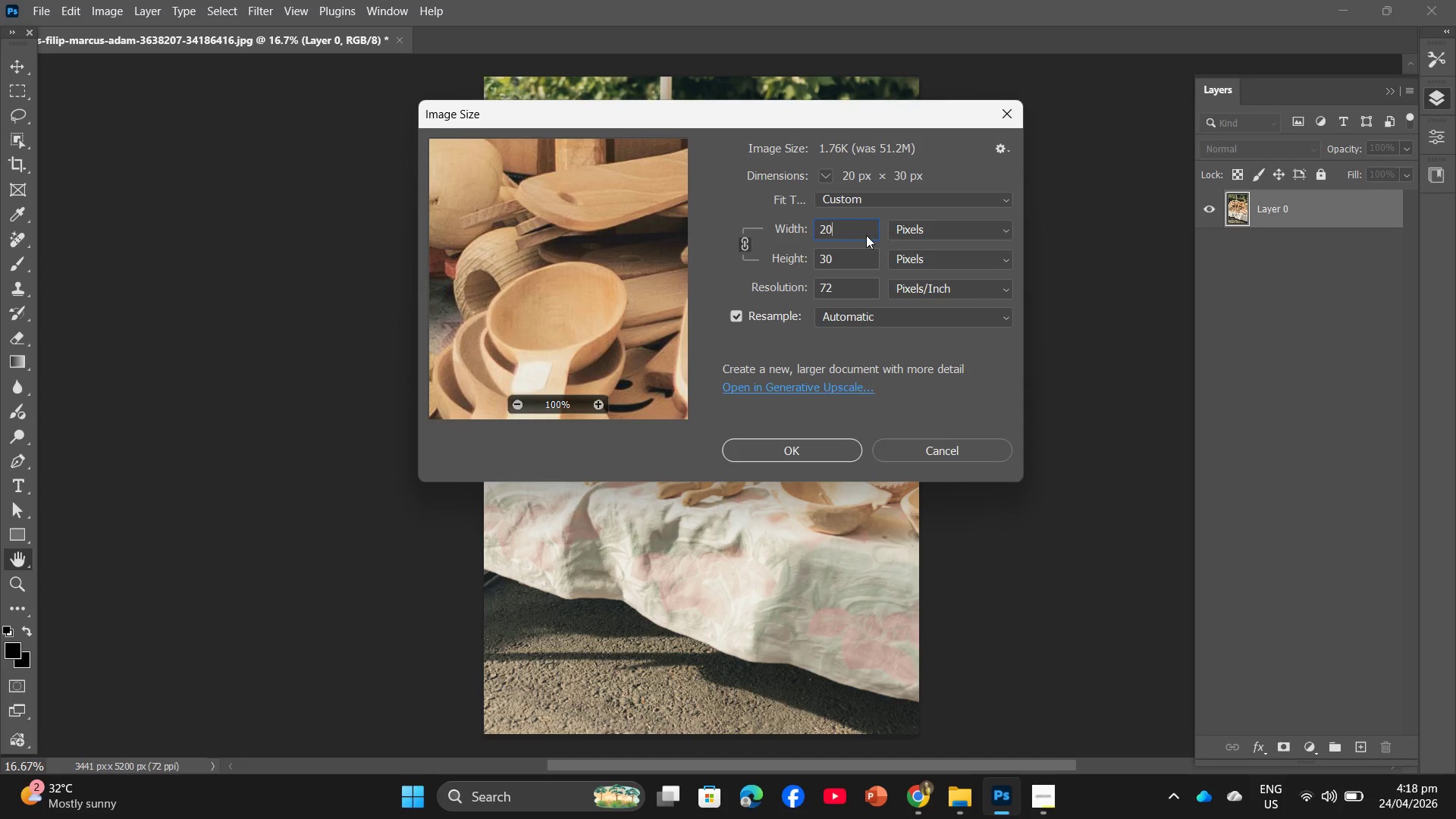 
key(Numpad0)
 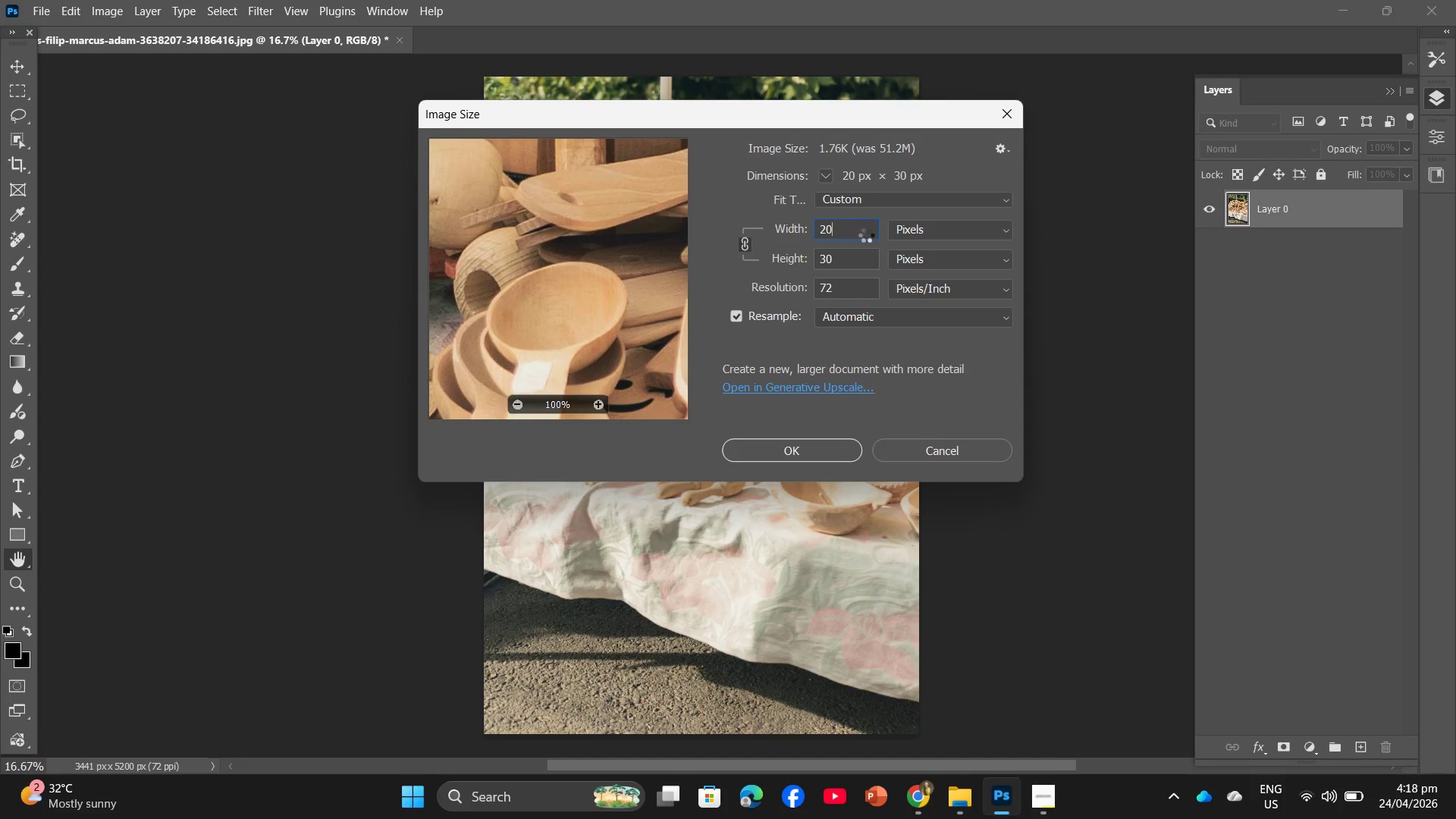 
key(Numpad0)
 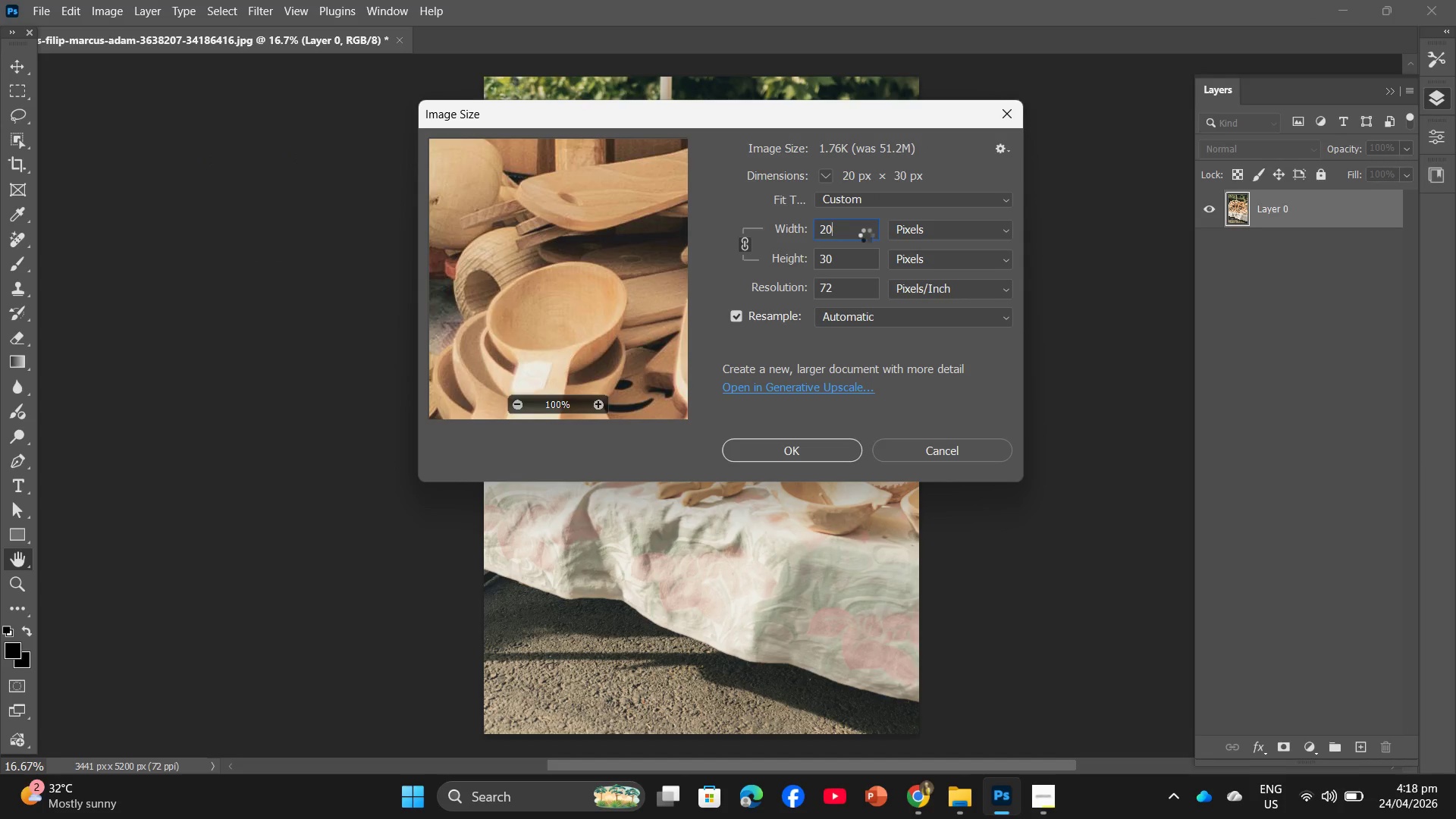 
key(Numpad0)
 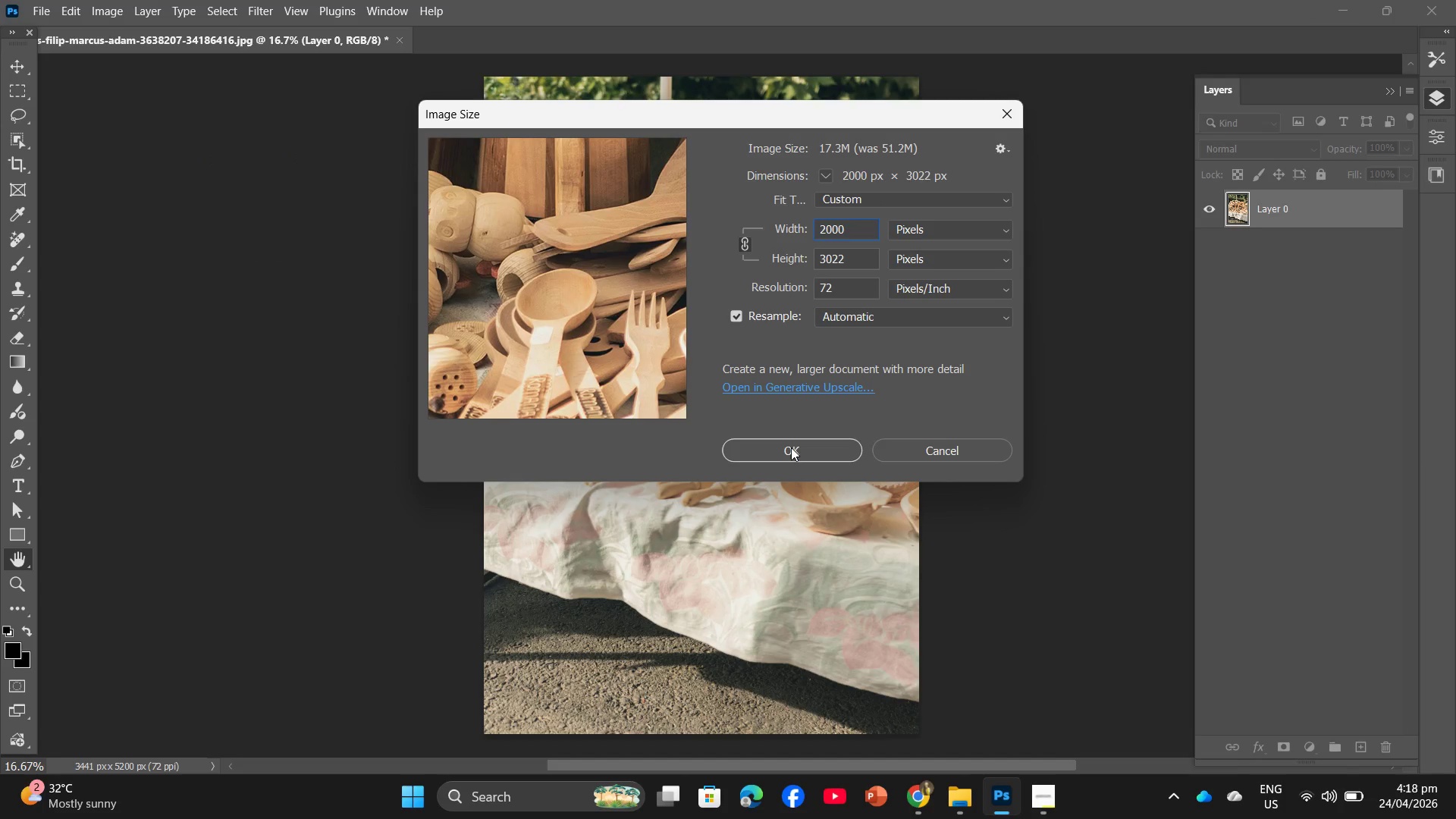 
left_click([791, 447])
 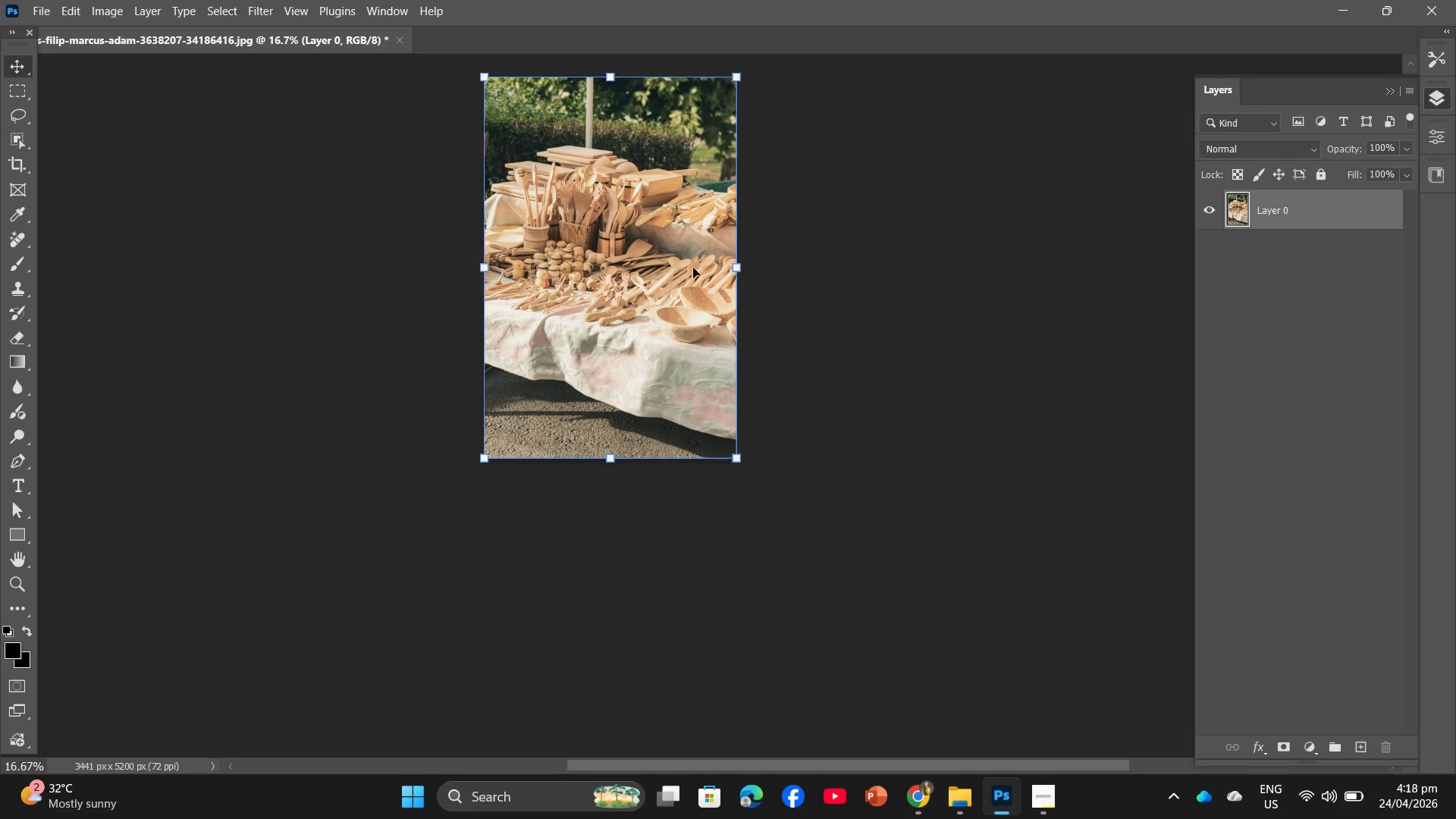 
hold_key(key=AltLeft, duration=1.03)
left_click_drag(start_coordinate=[613, 309], to_coordinate=[628, 344])
 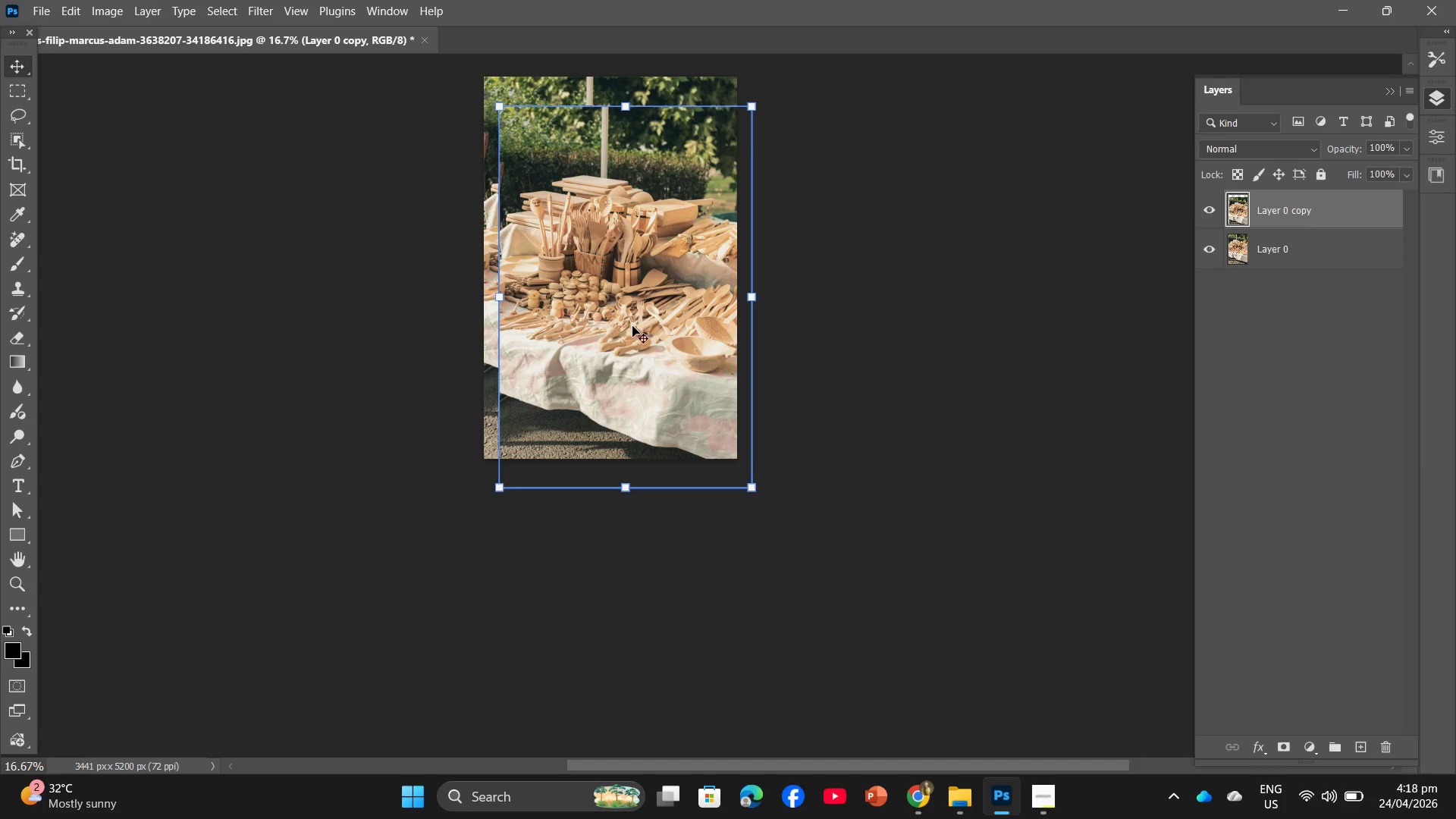 
key(Control+Z)
 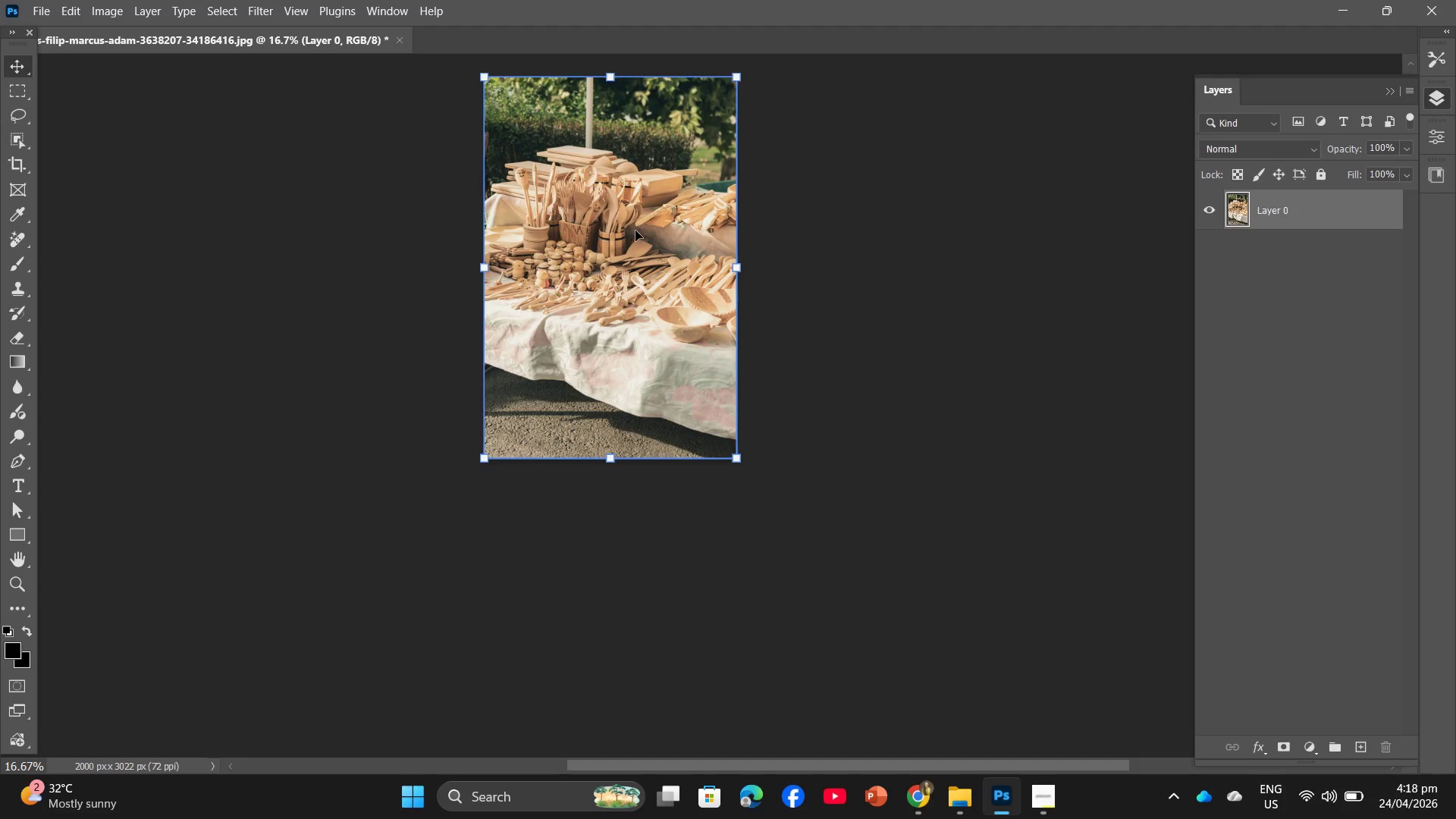 
hold_key(key=Space, duration=0.72)
 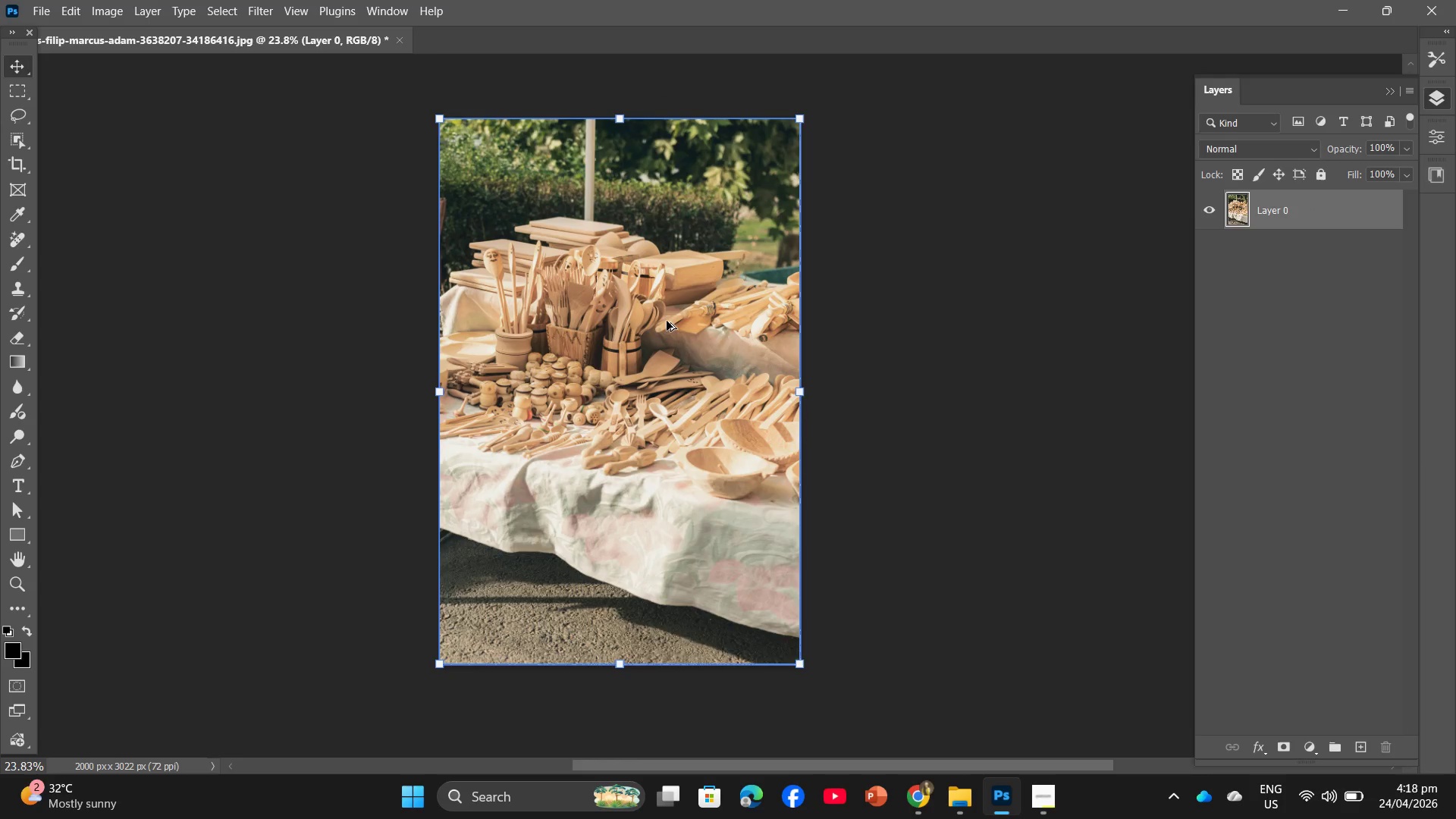 
left_click_drag(start_coordinate=[631, 227], to_coordinate=[653, 329])
 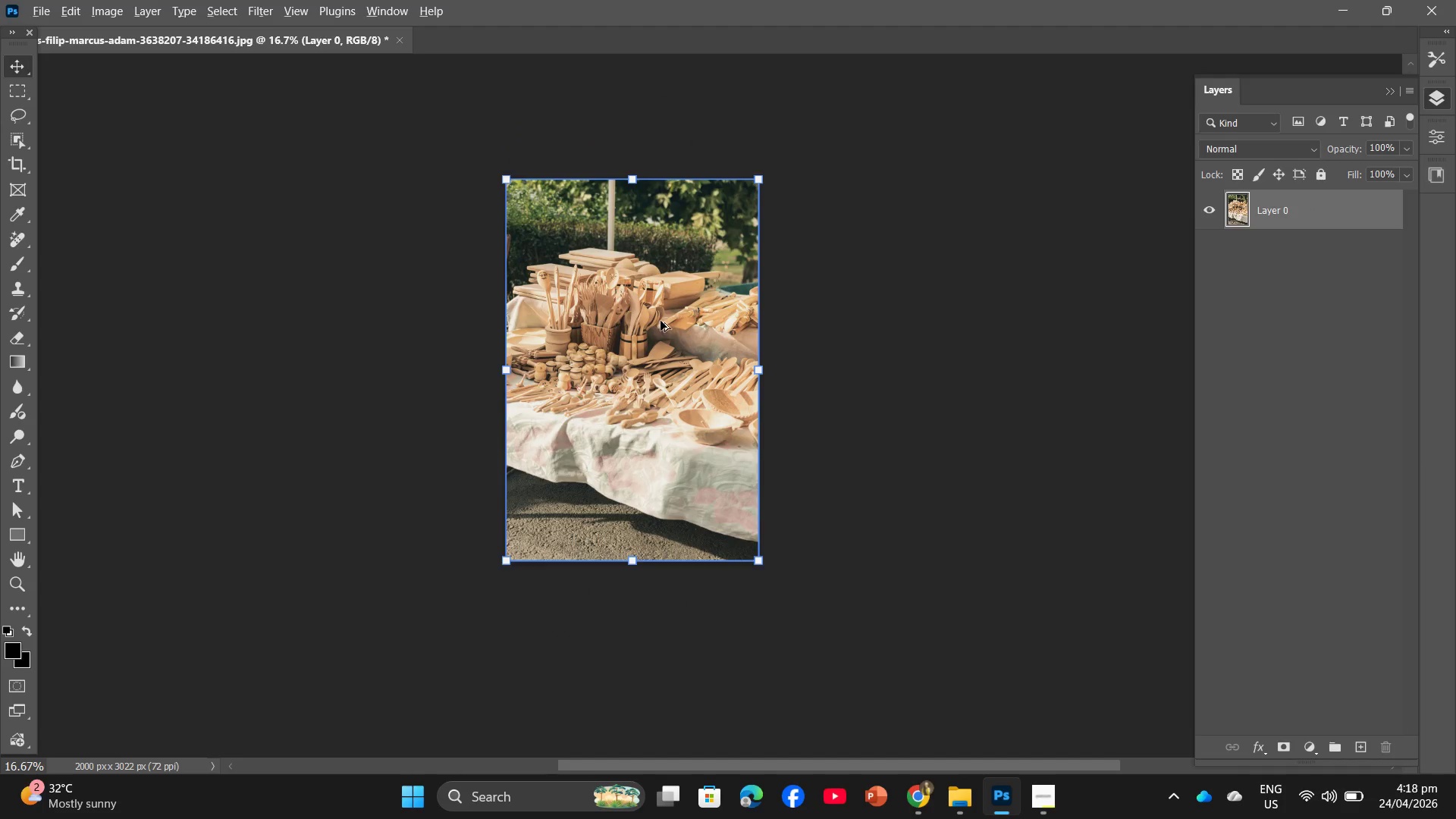 
hold_key(key=AltLeft, duration=0.88)
scroll: coordinate [667, 321], scroll_direction: up, amount: 6.0
 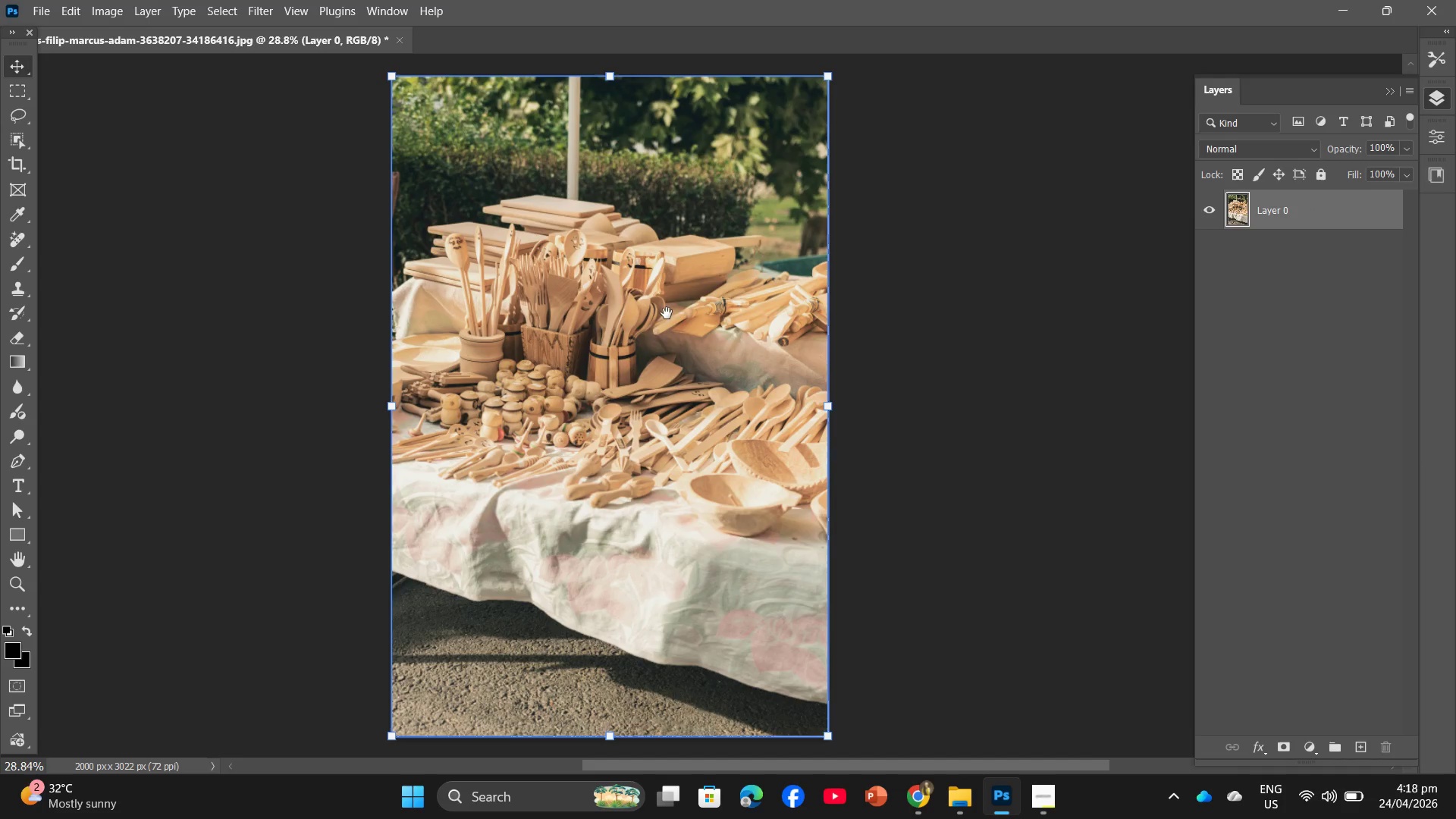 
hold_key(key=Space, duration=0.56)
 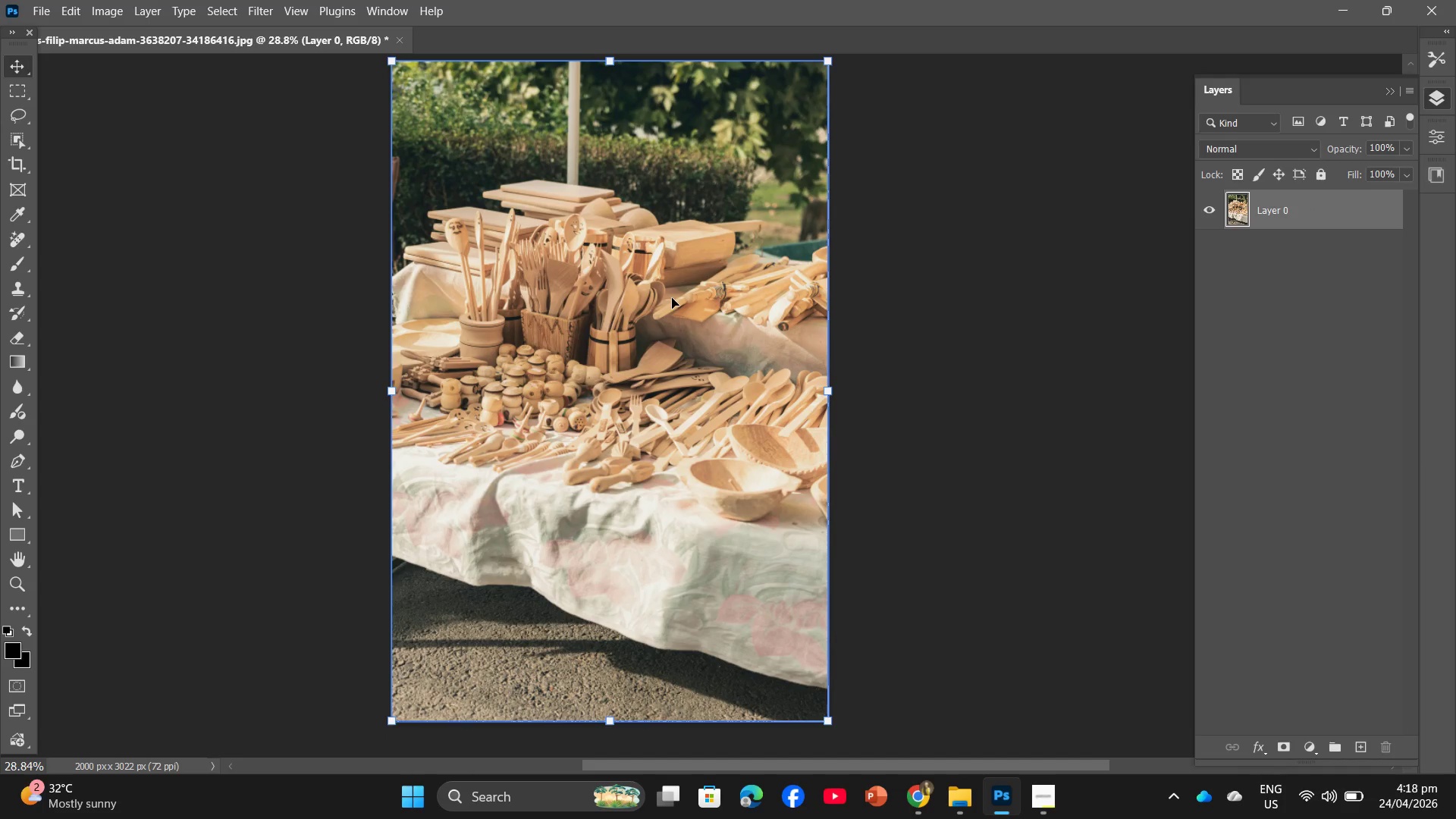 
scroll: coordinate [667, 316], scroll_direction: down, amount: 1.0
 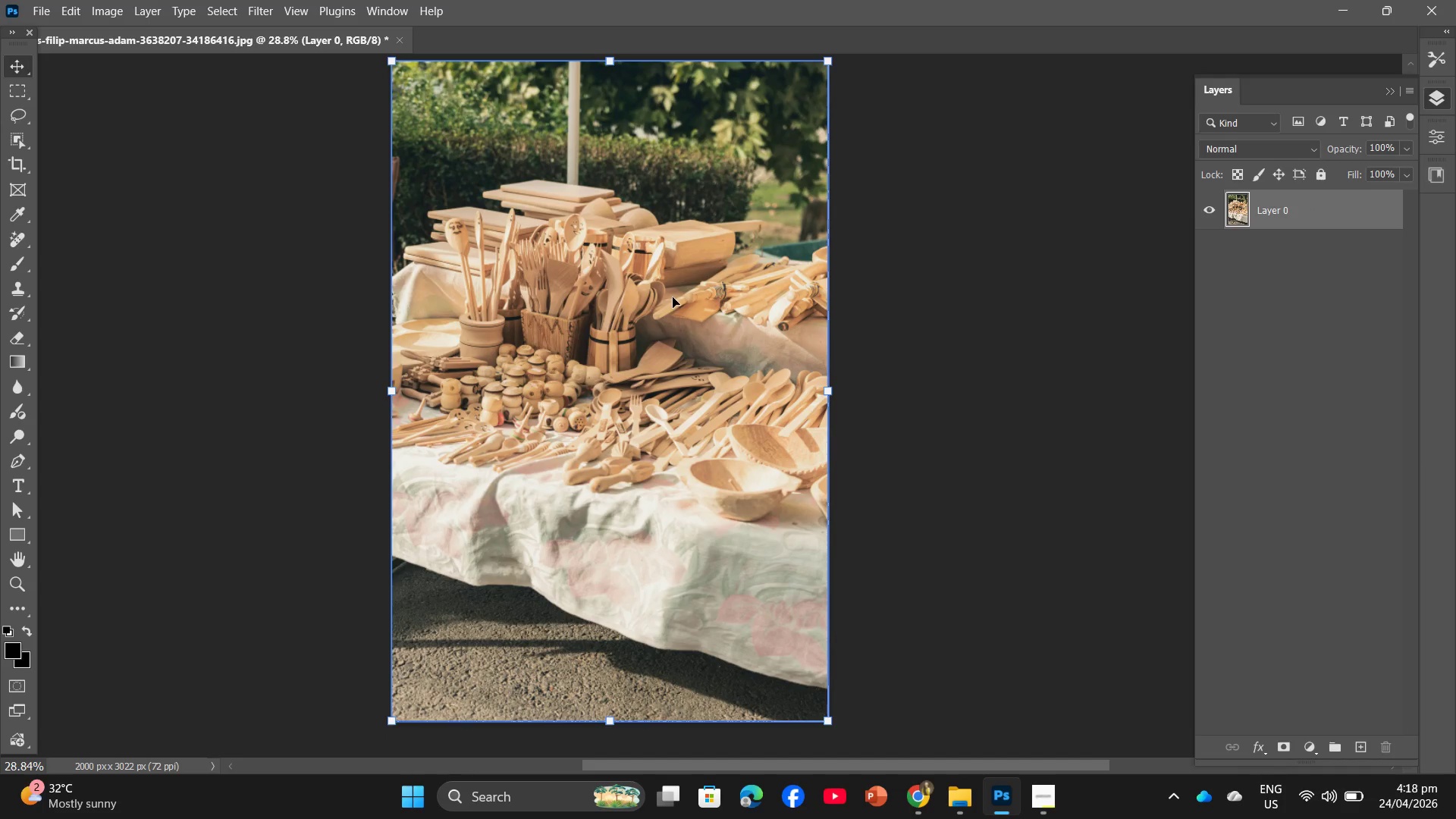 
hold_key(key=Space, duration=0.47)
 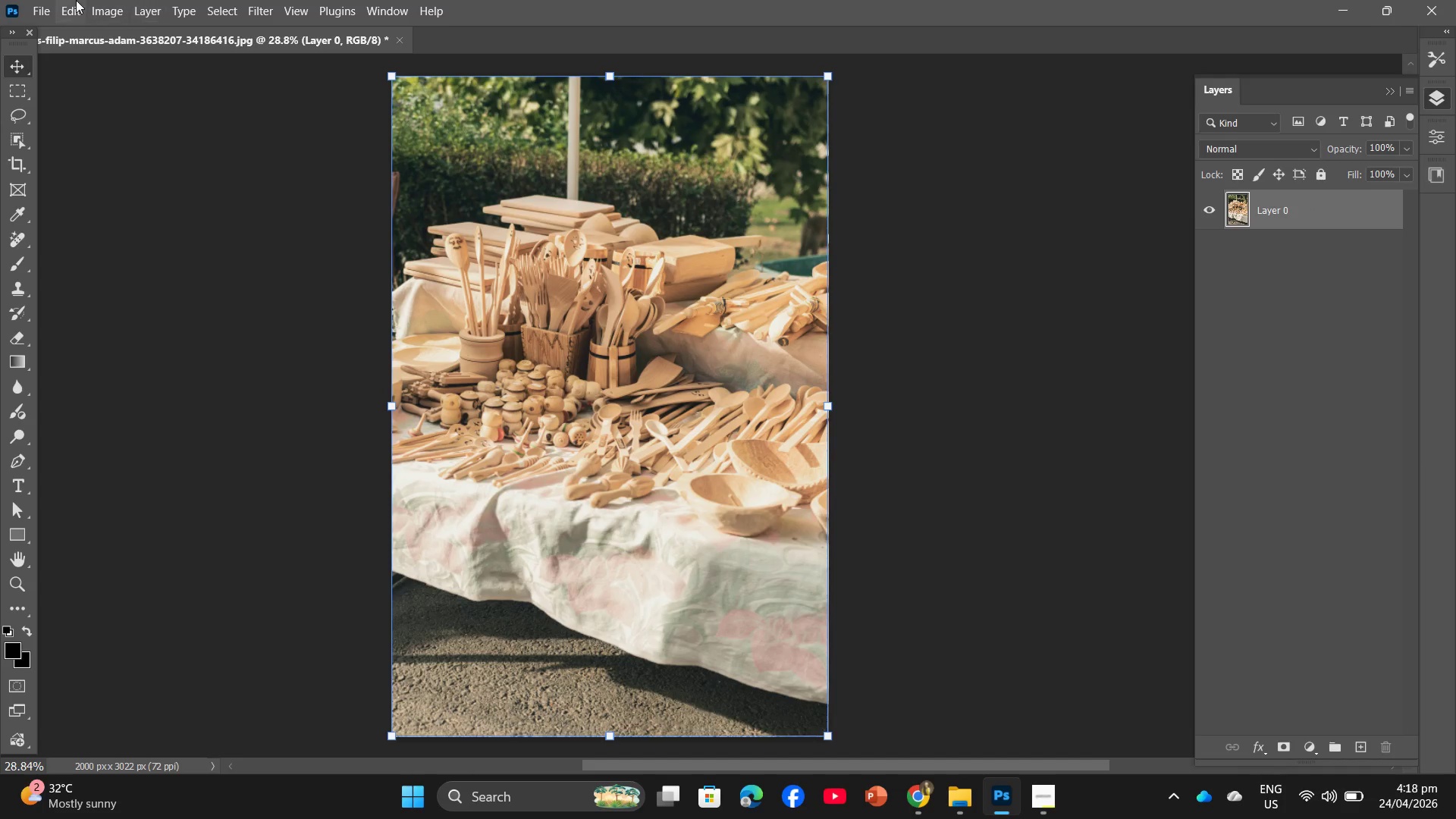 
scroll: coordinate [673, 296], scroll_direction: up, amount: 1.0
 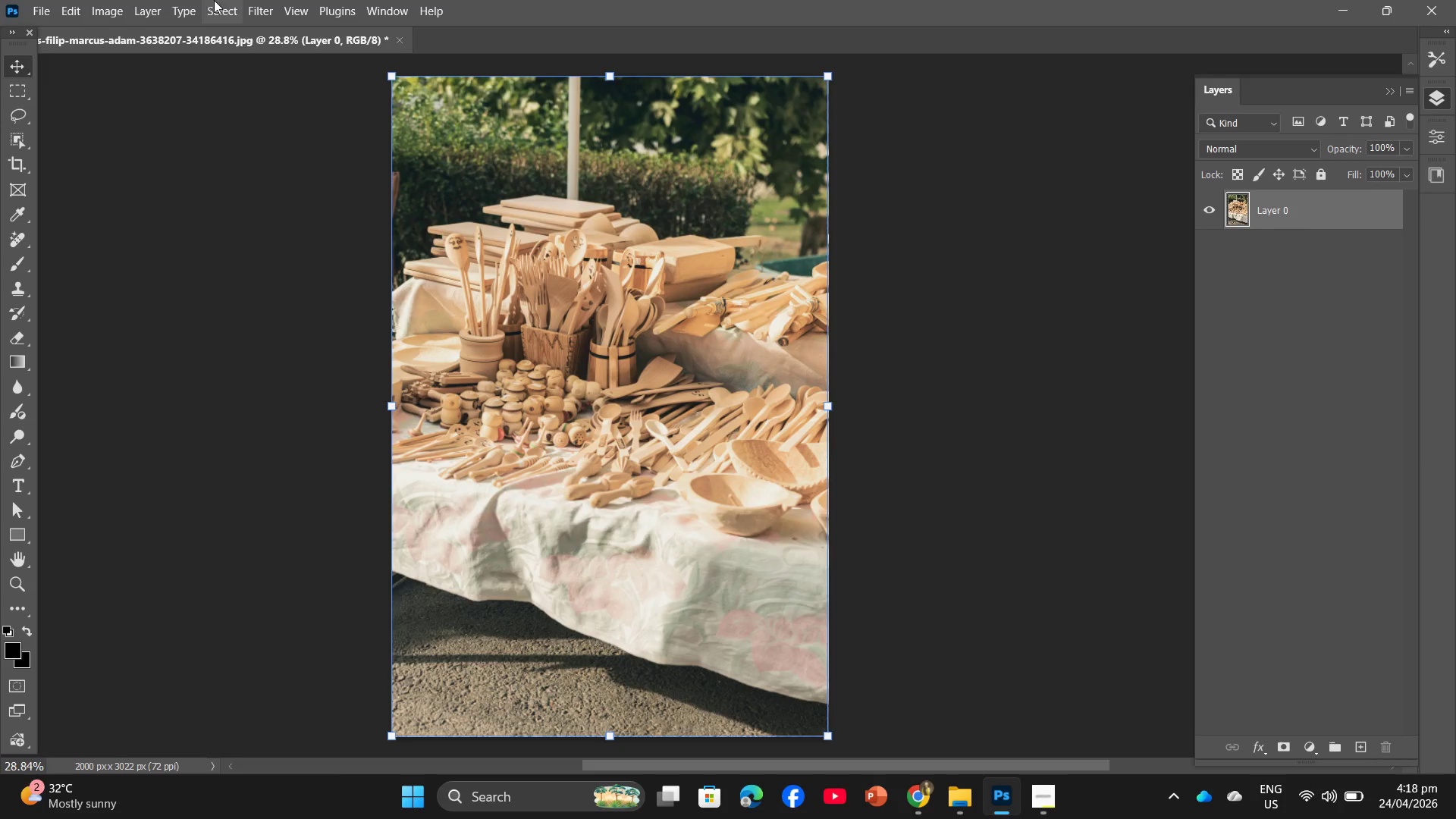 
left_click([275, 0])
 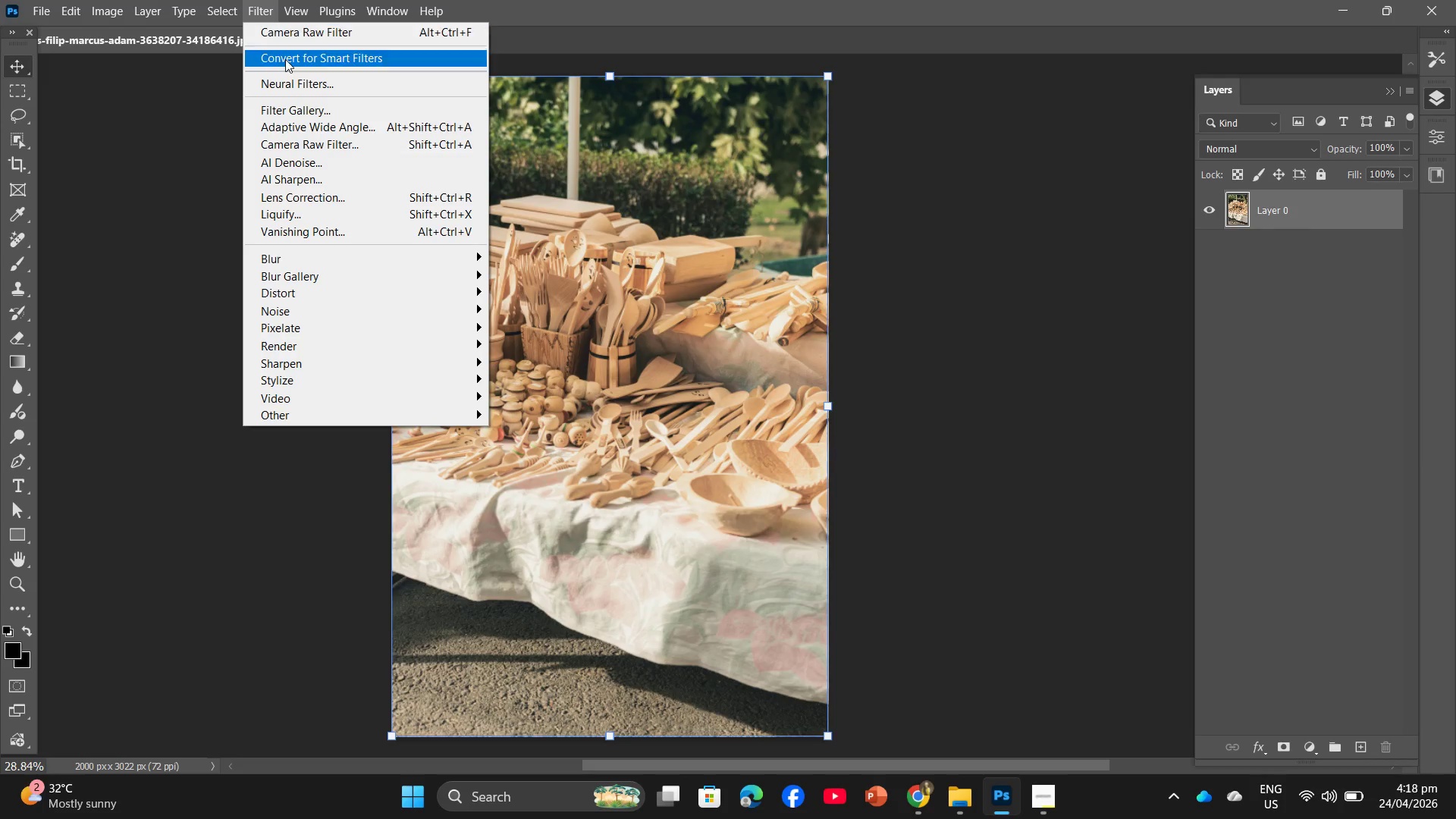 
left_click([287, 67])
 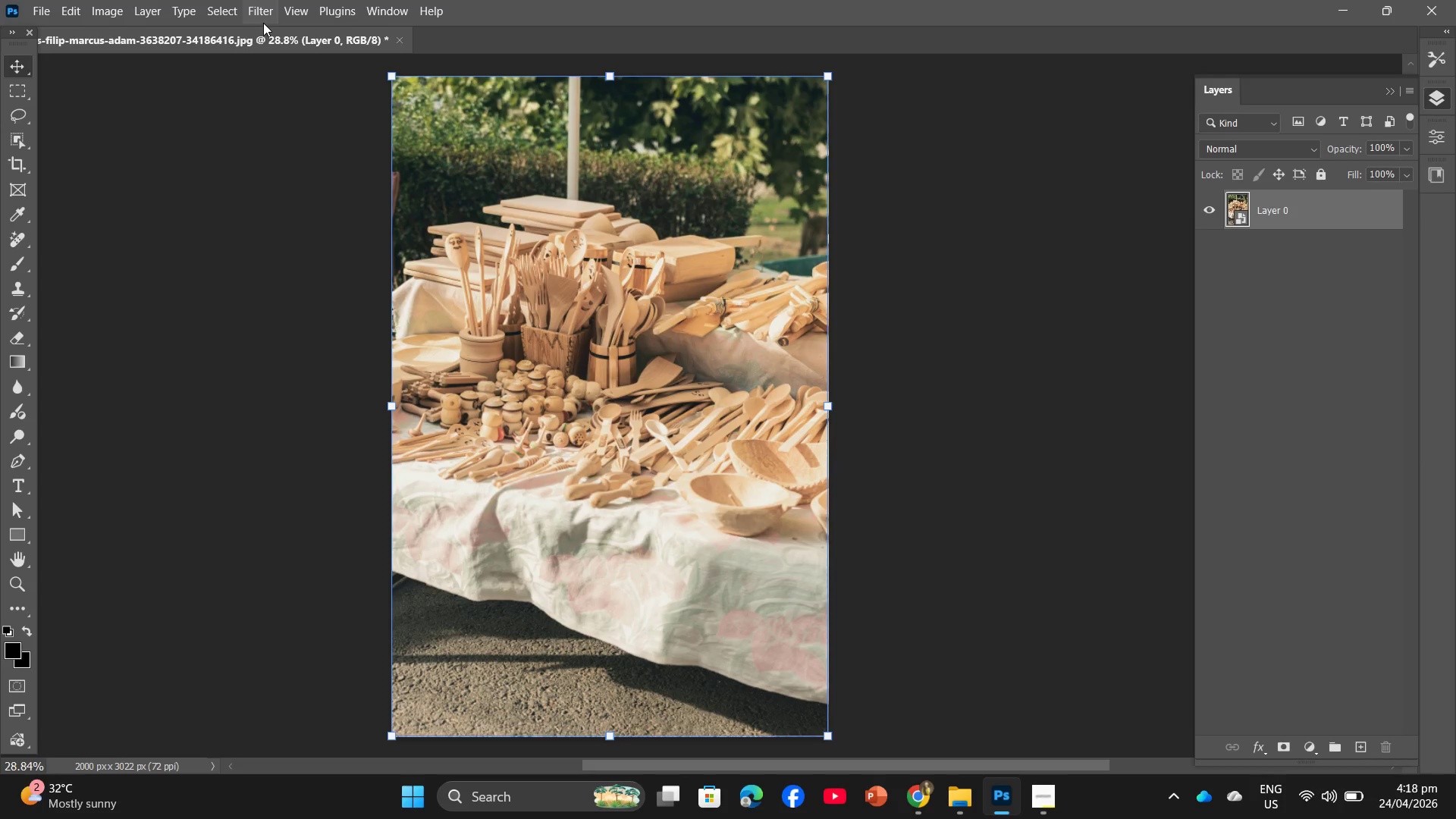 
wait(5.66)
 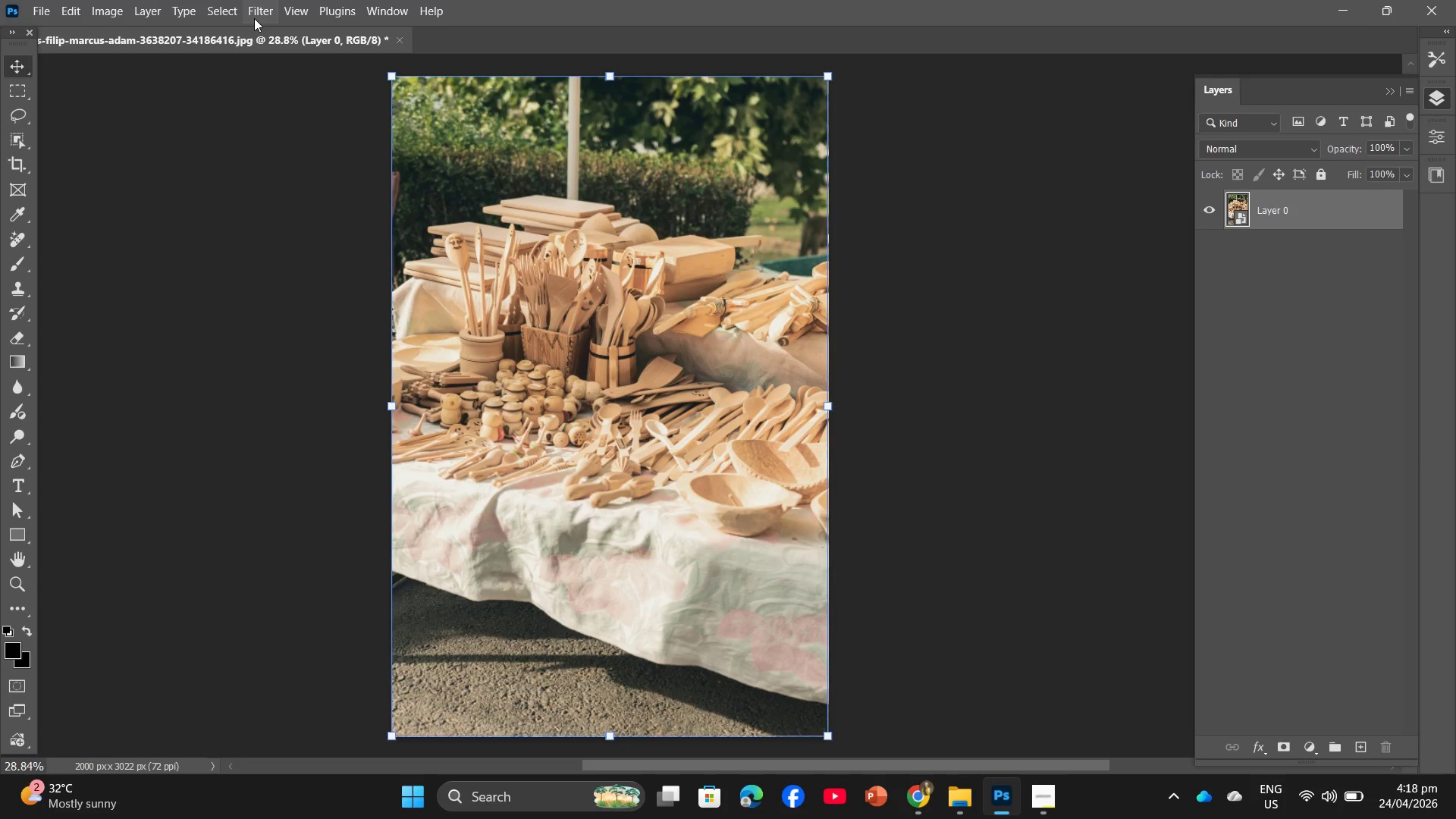 
left_click([268, 19])
 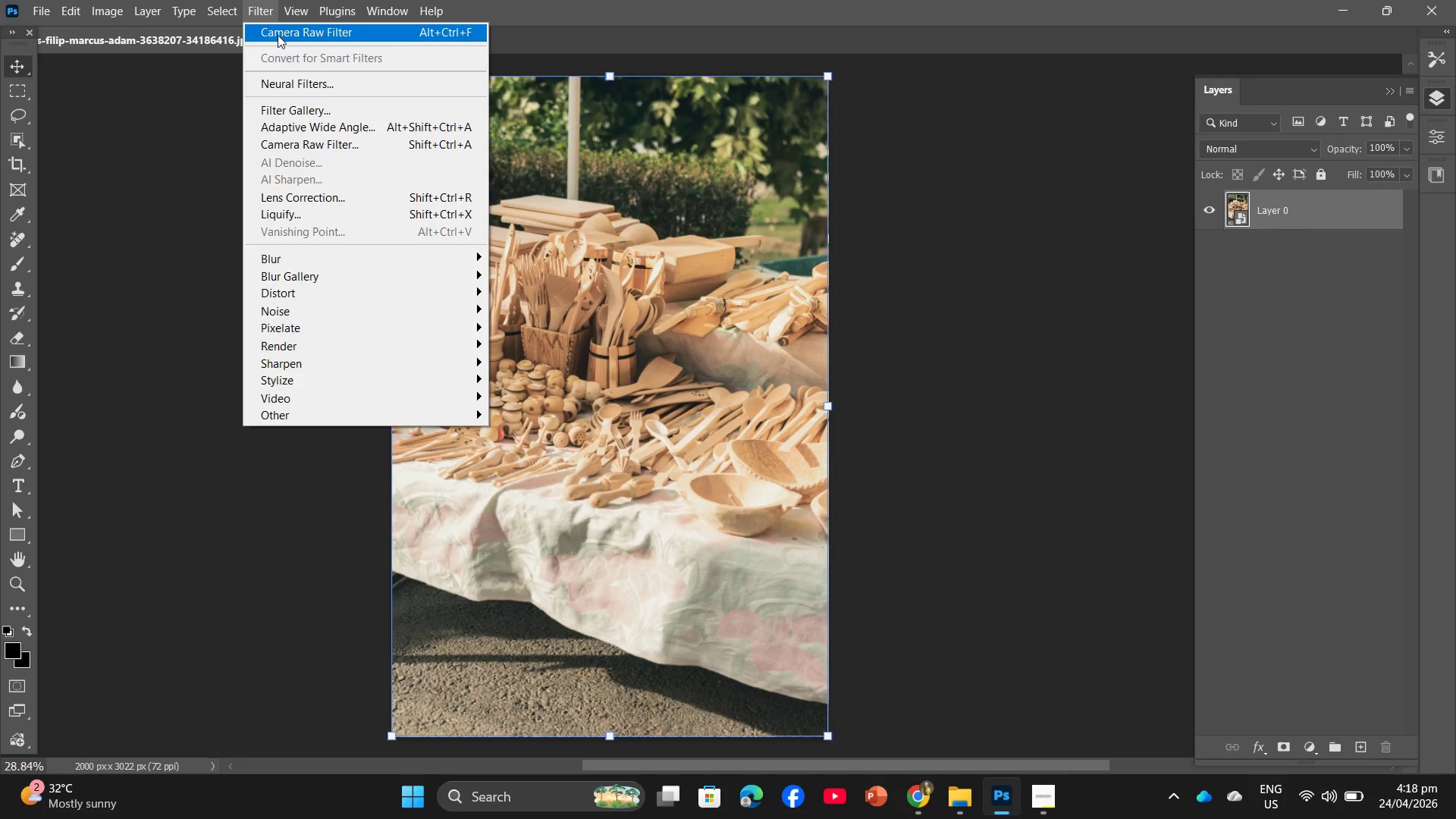 
left_click([278, 35])
 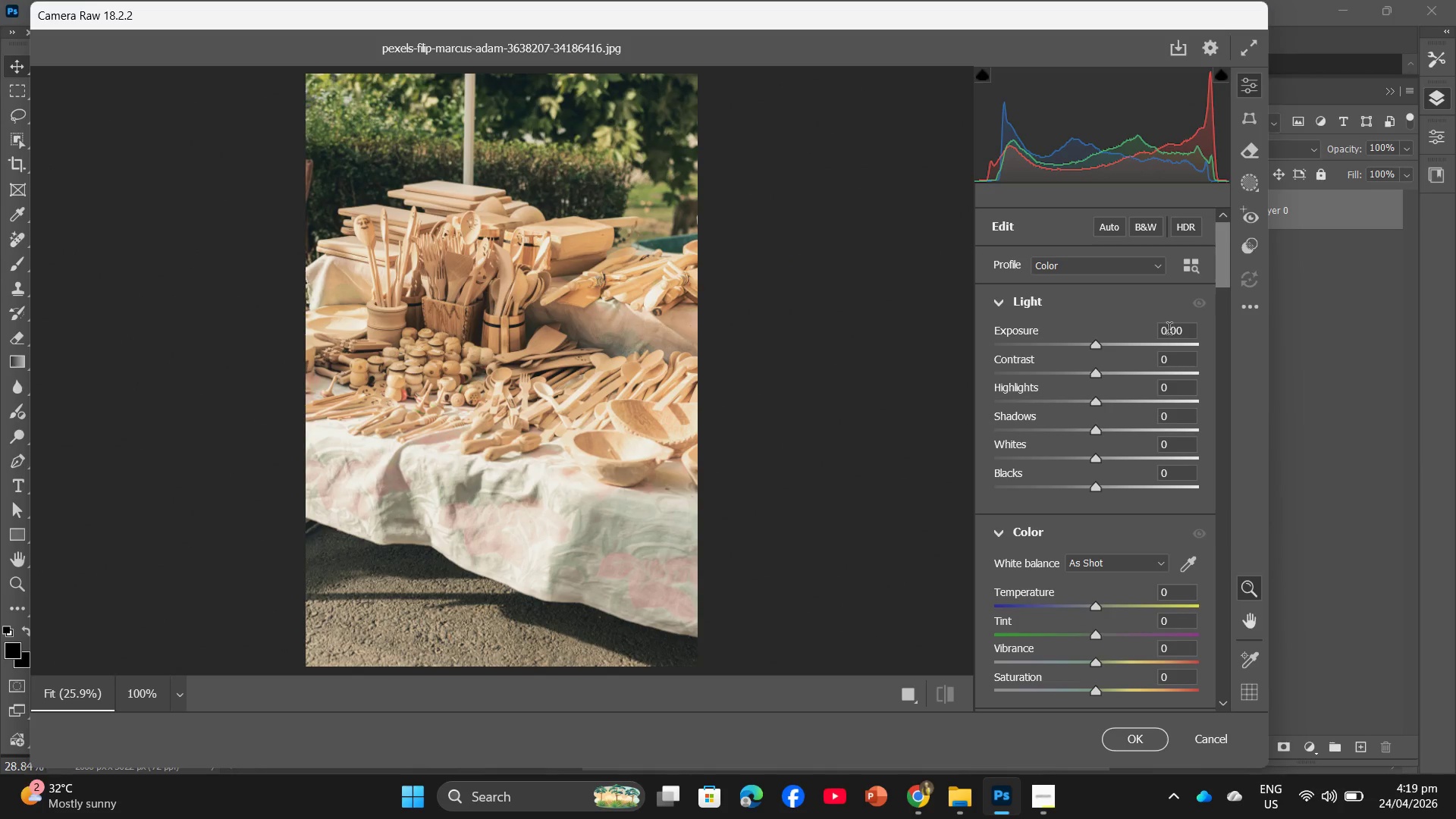 
wait(5.19)
 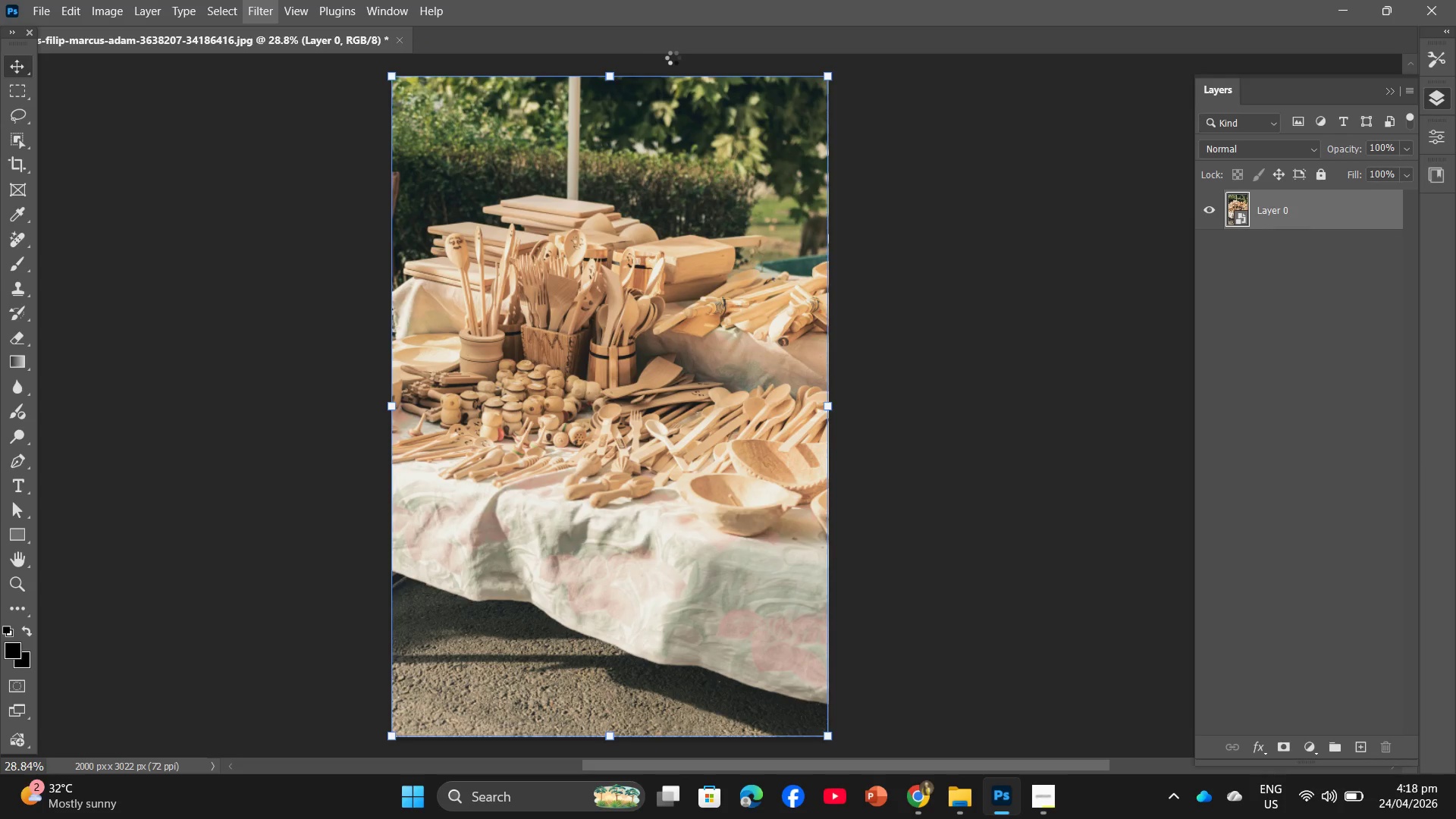 
key(Numpad1)
 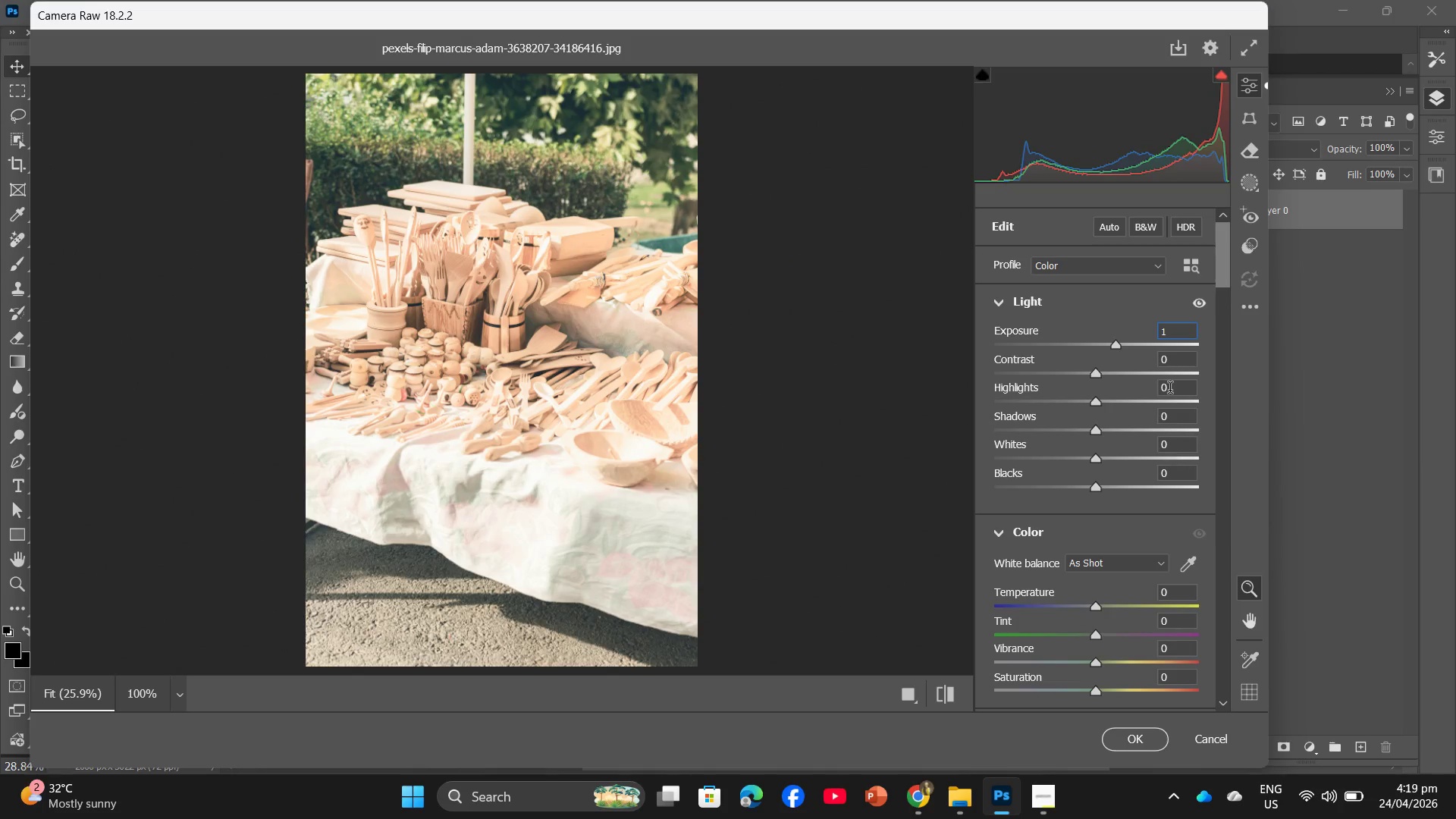 
left_click([1175, 330])
 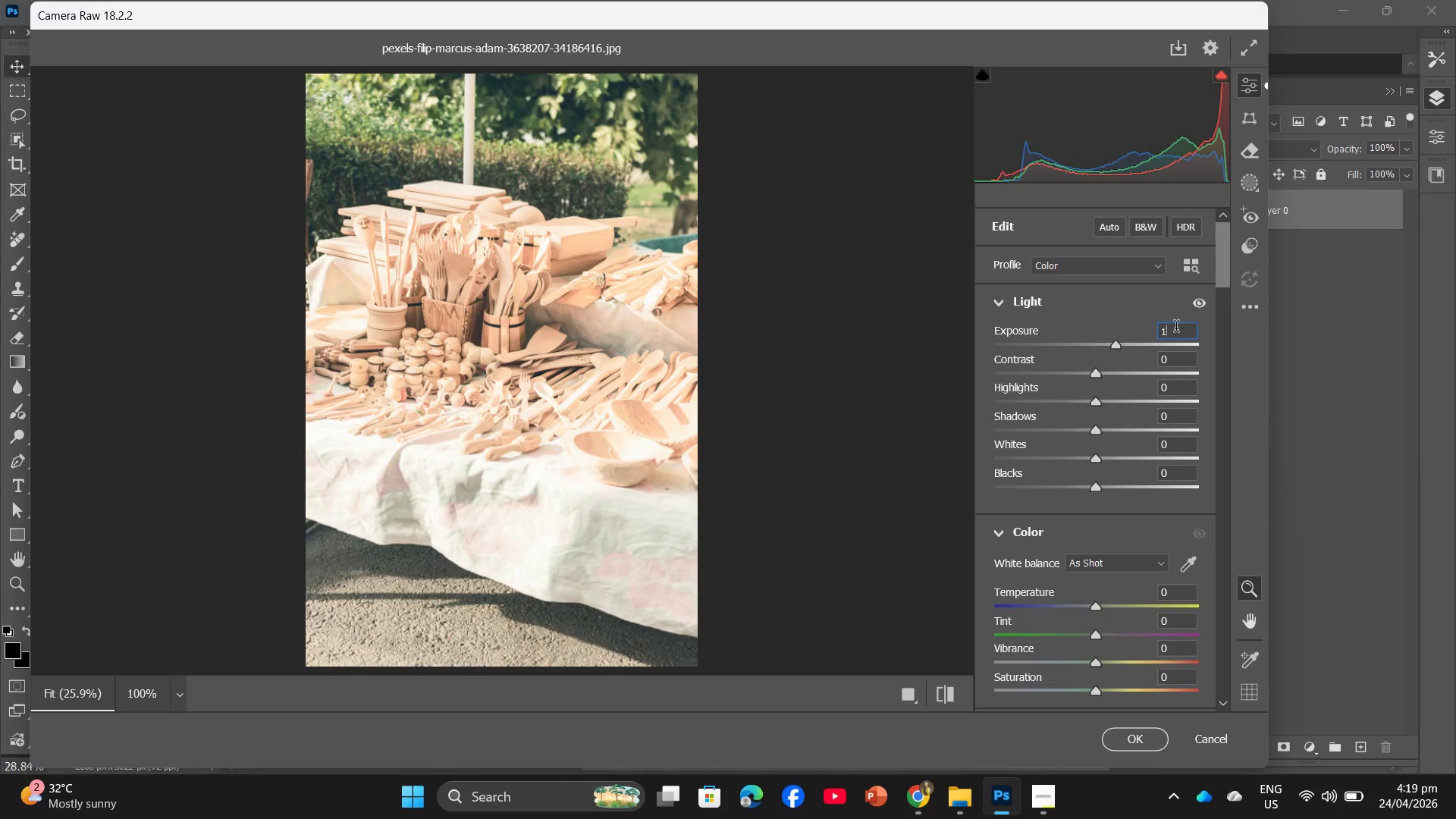 
key(Backspace)
 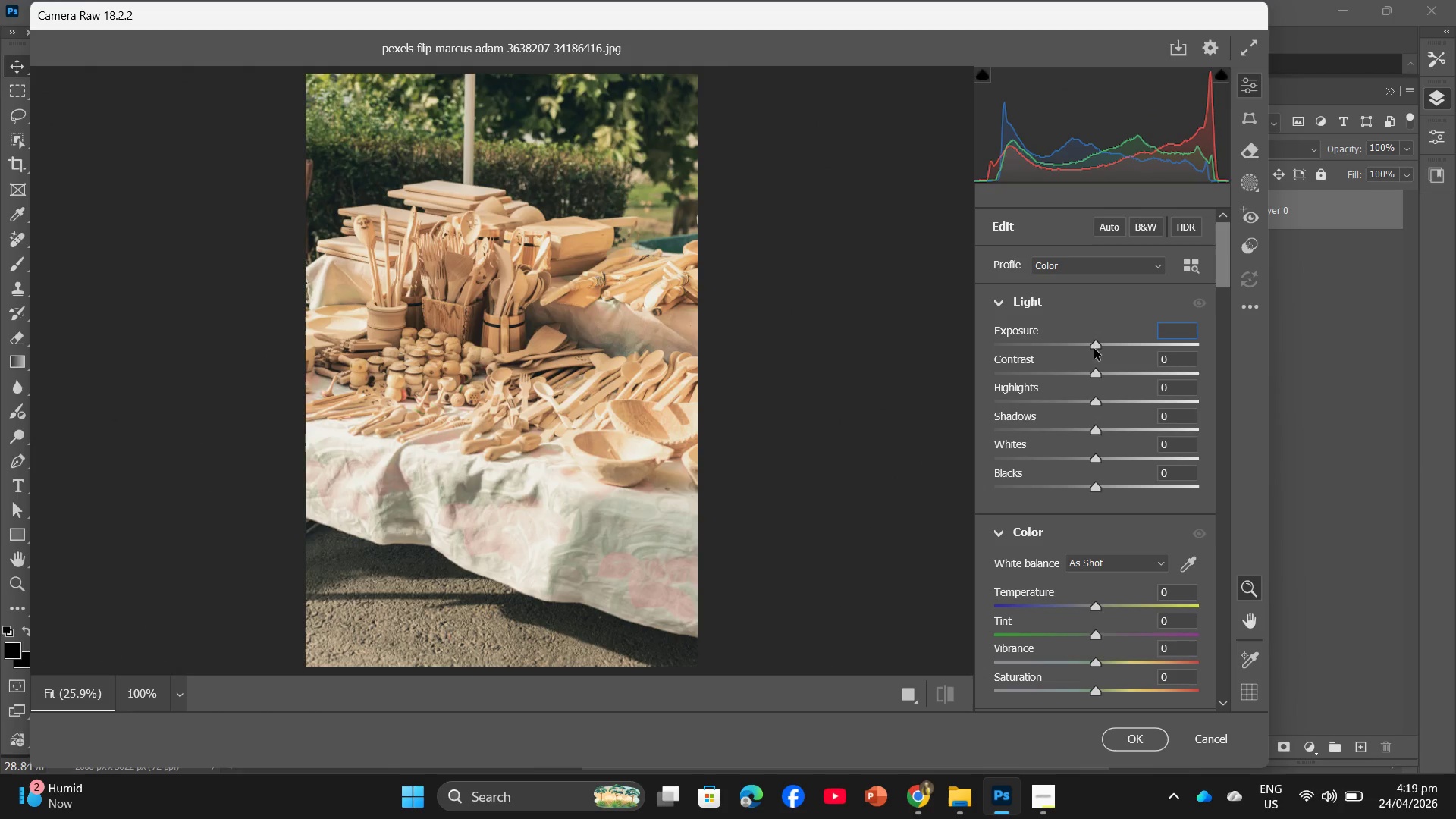 
left_click_drag(start_coordinate=[1094, 346], to_coordinate=[1087, 344])
 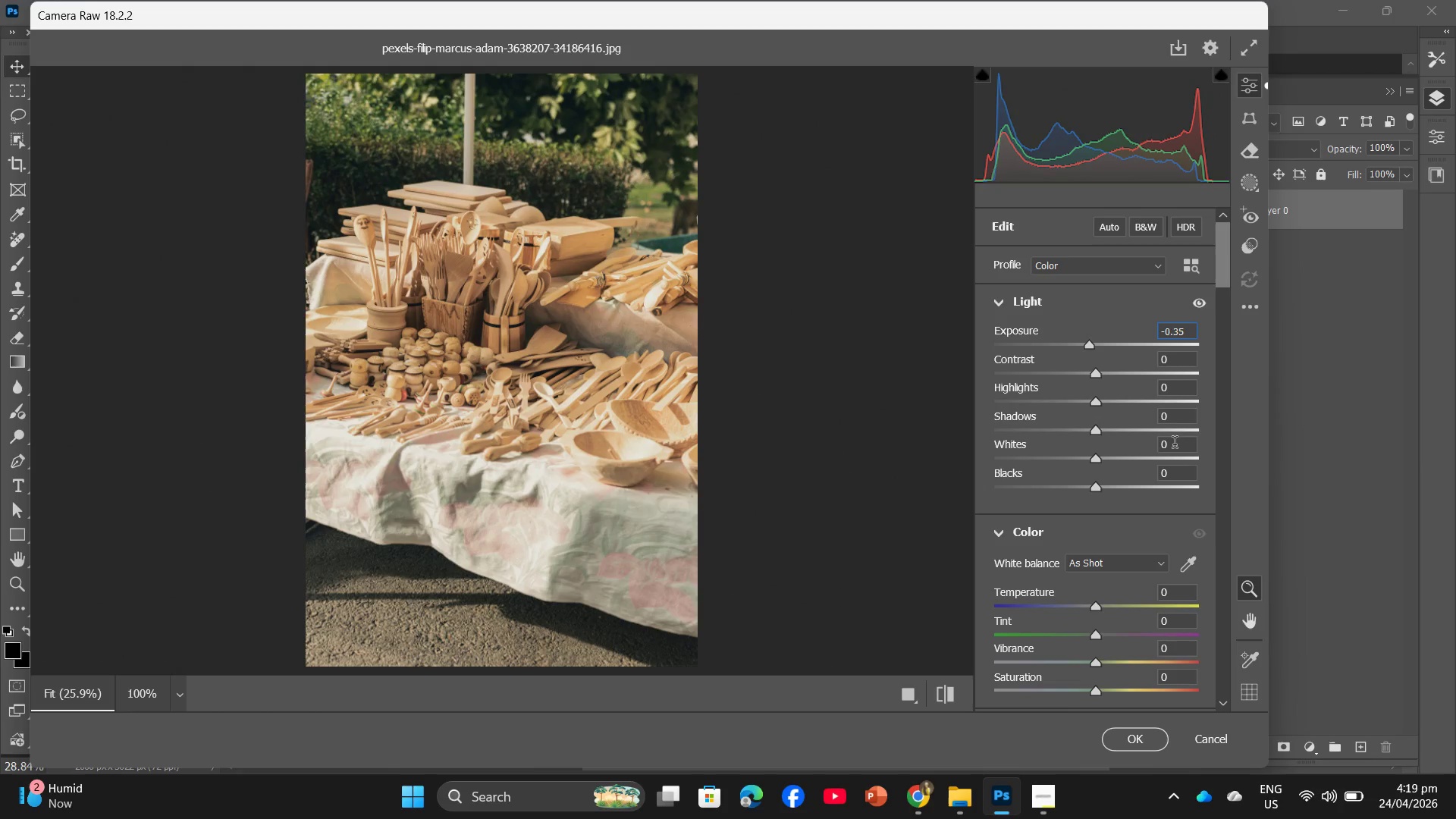 
left_click([1175, 446])
 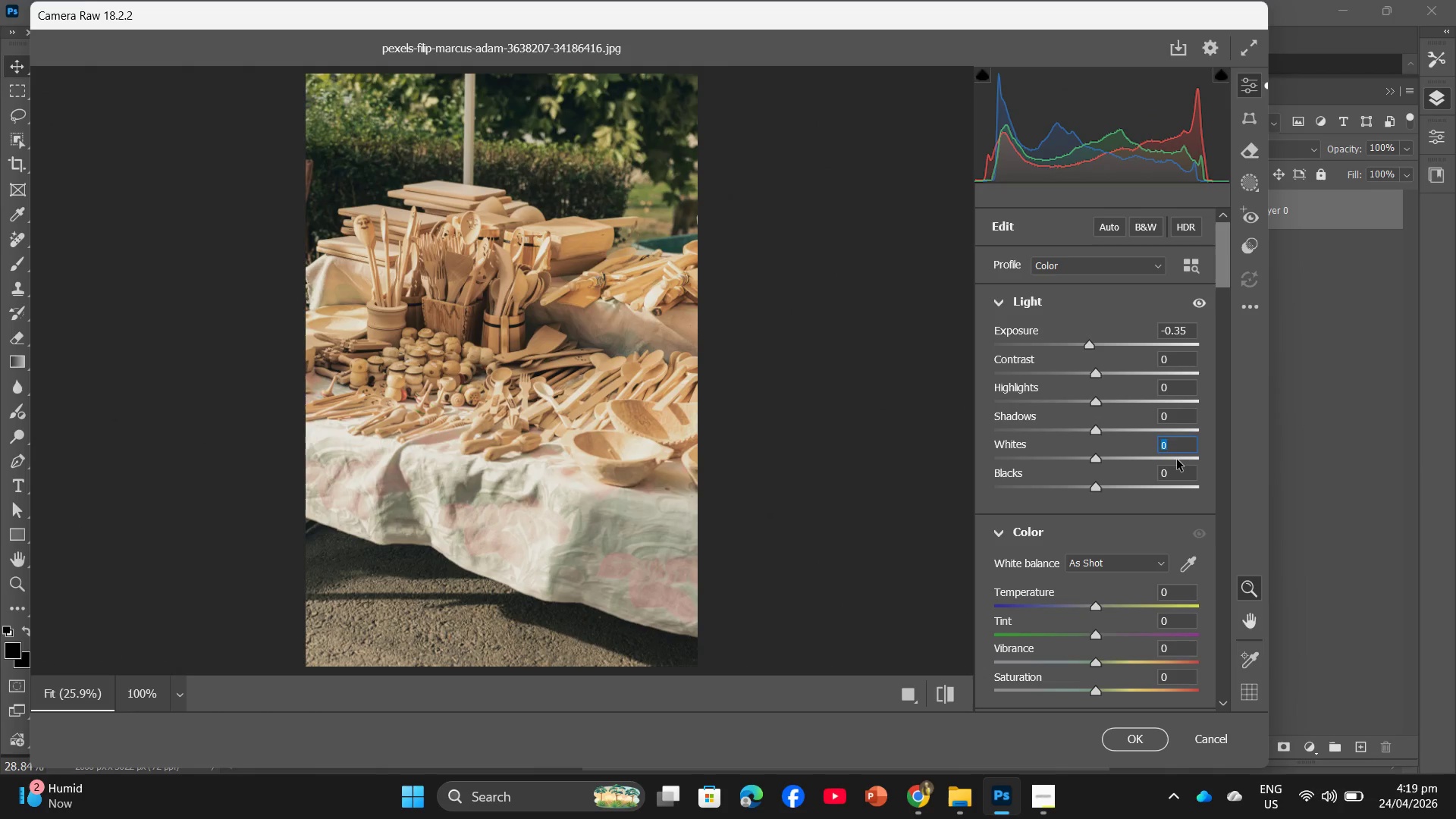 
key(Numpad1)
 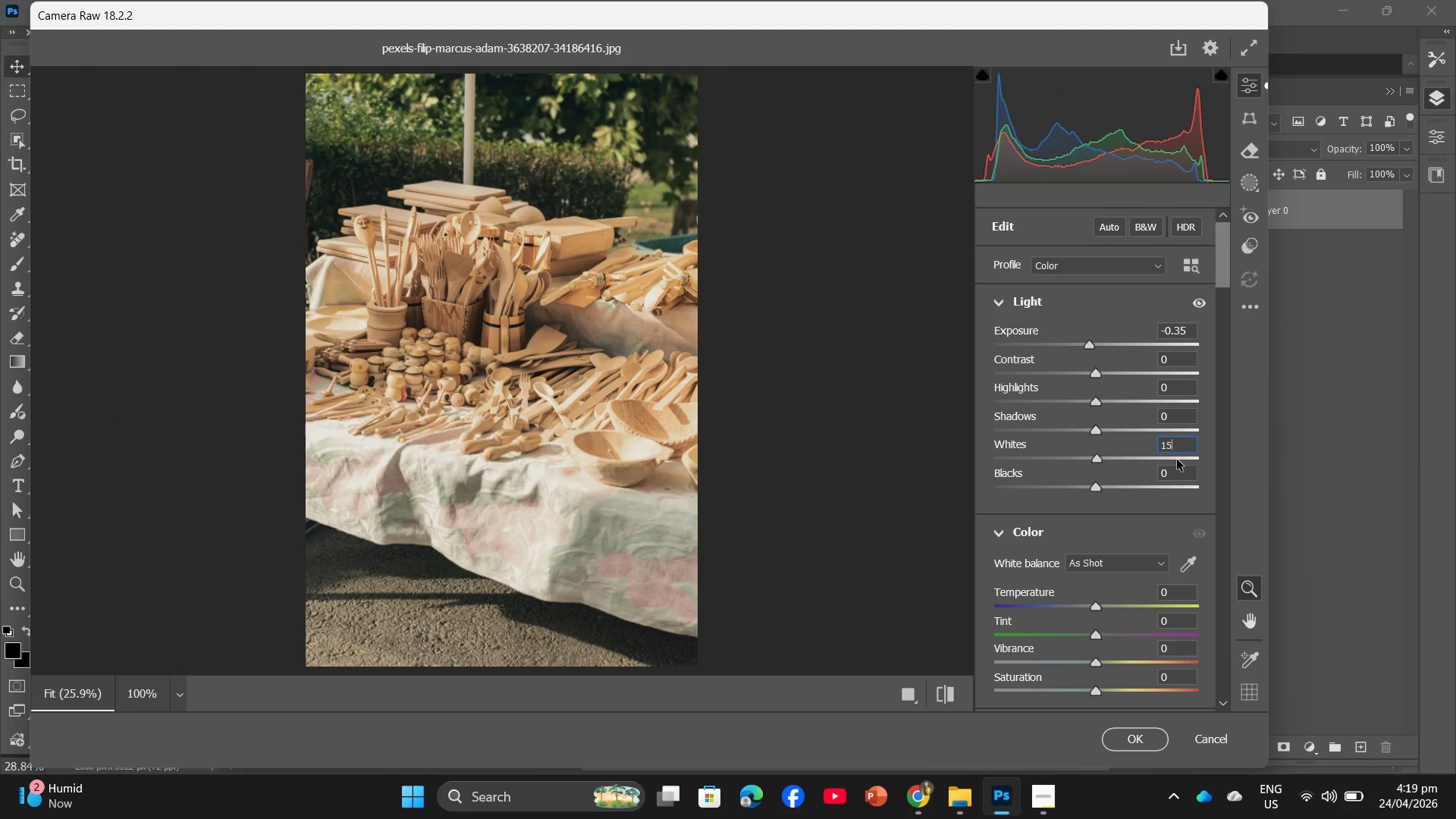 
key(Numpad5)
 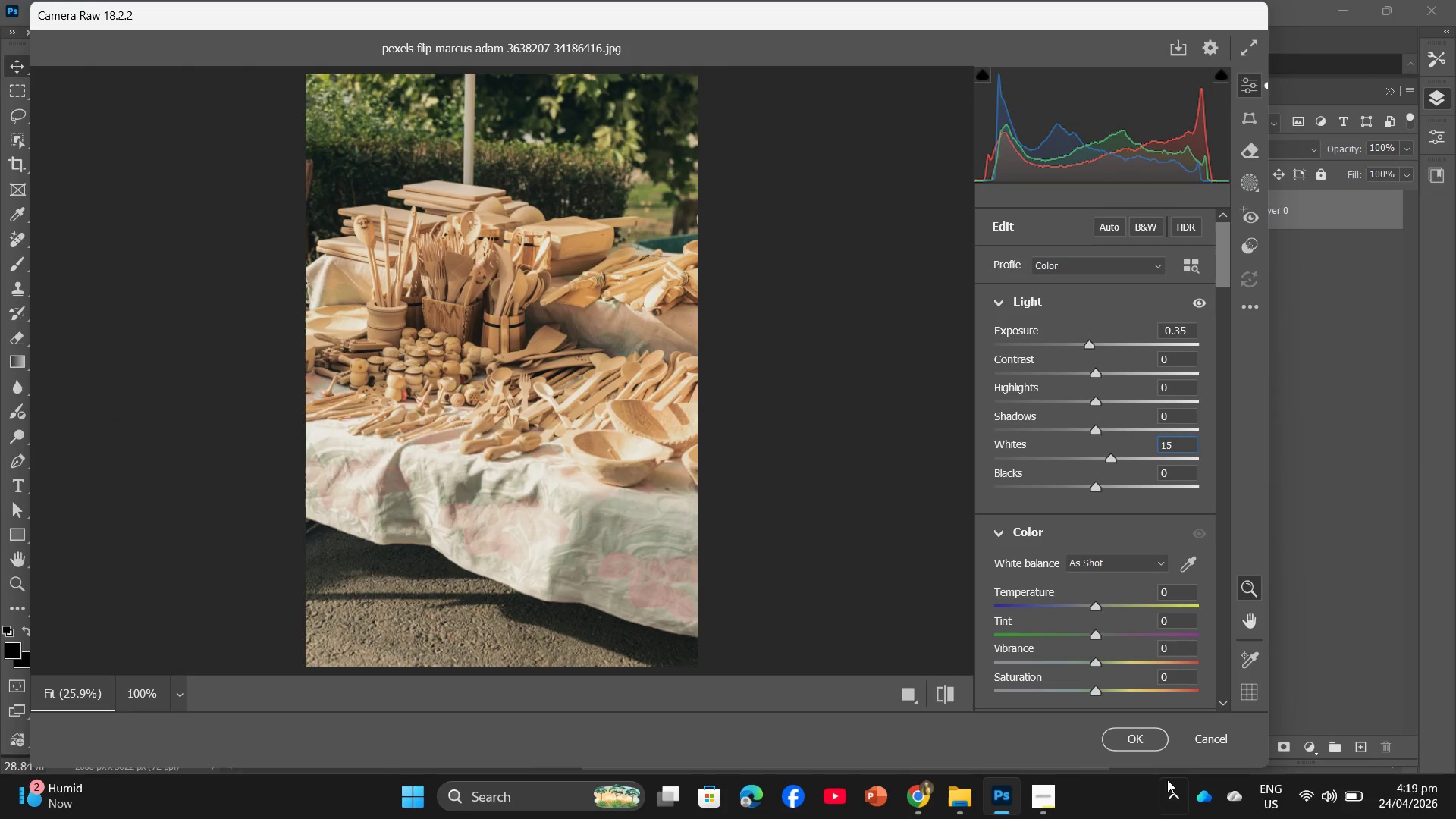 
left_click([1134, 731])
 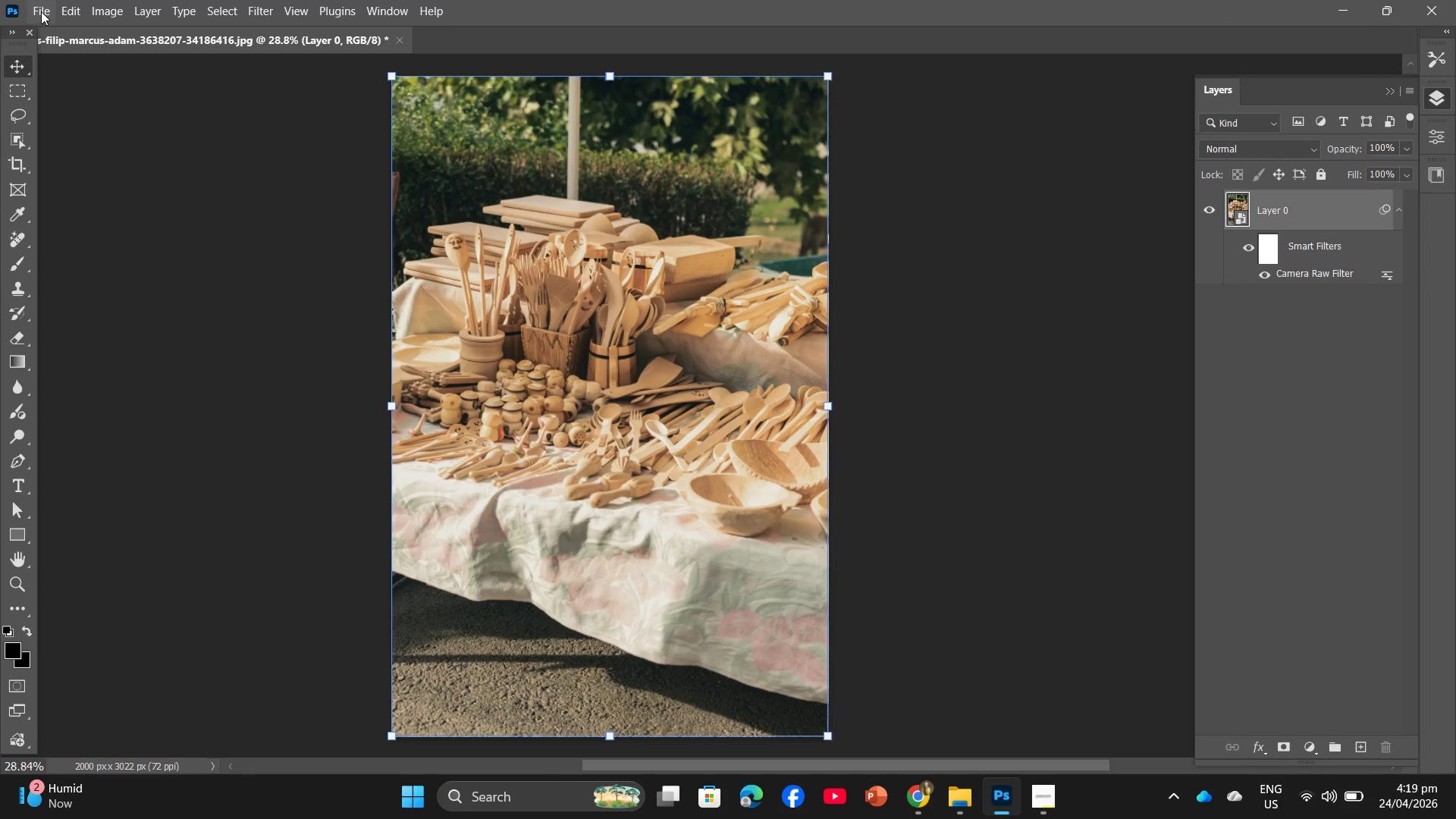 
wait(7.08)
 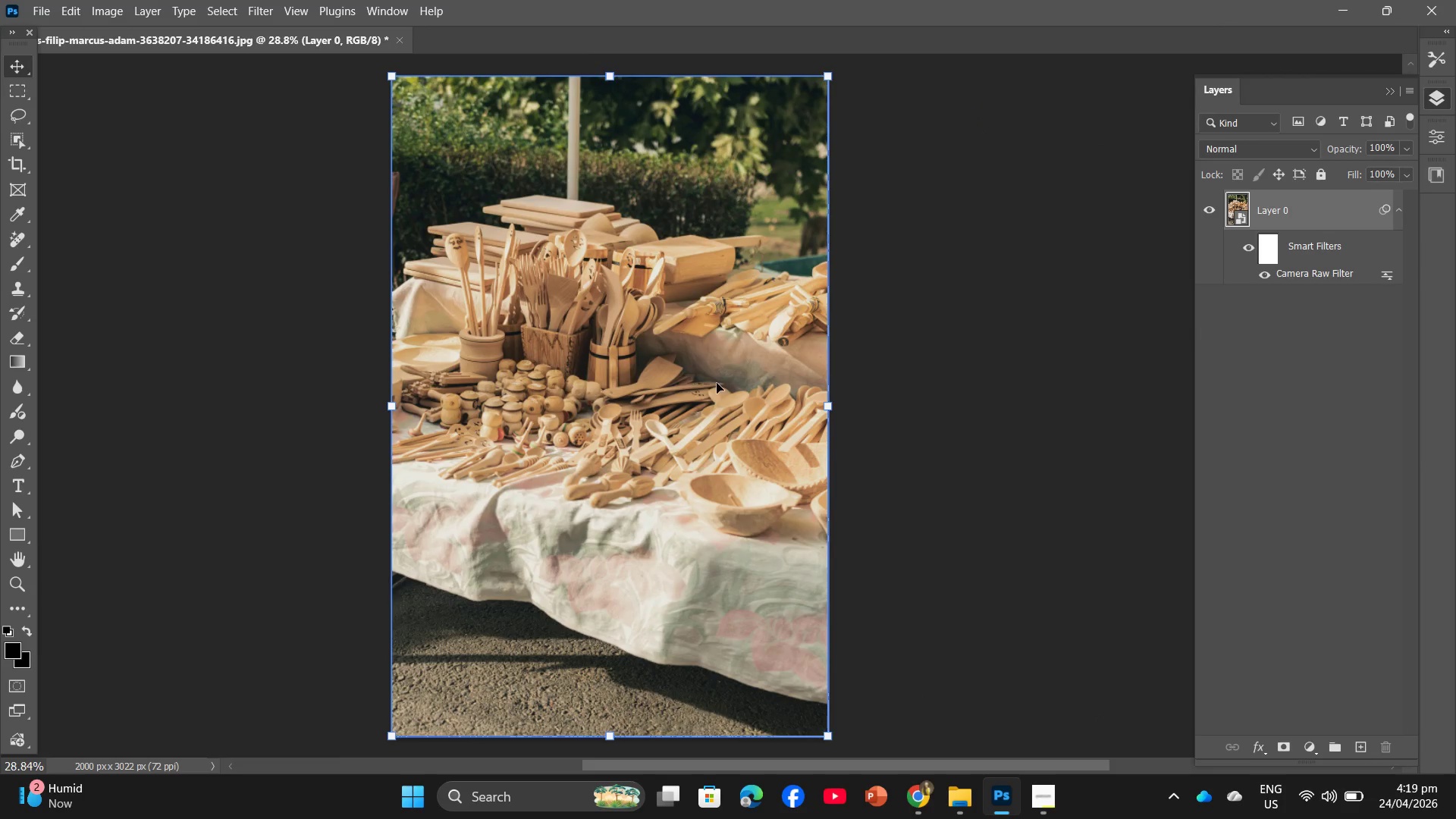 
left_click([78, 325])
 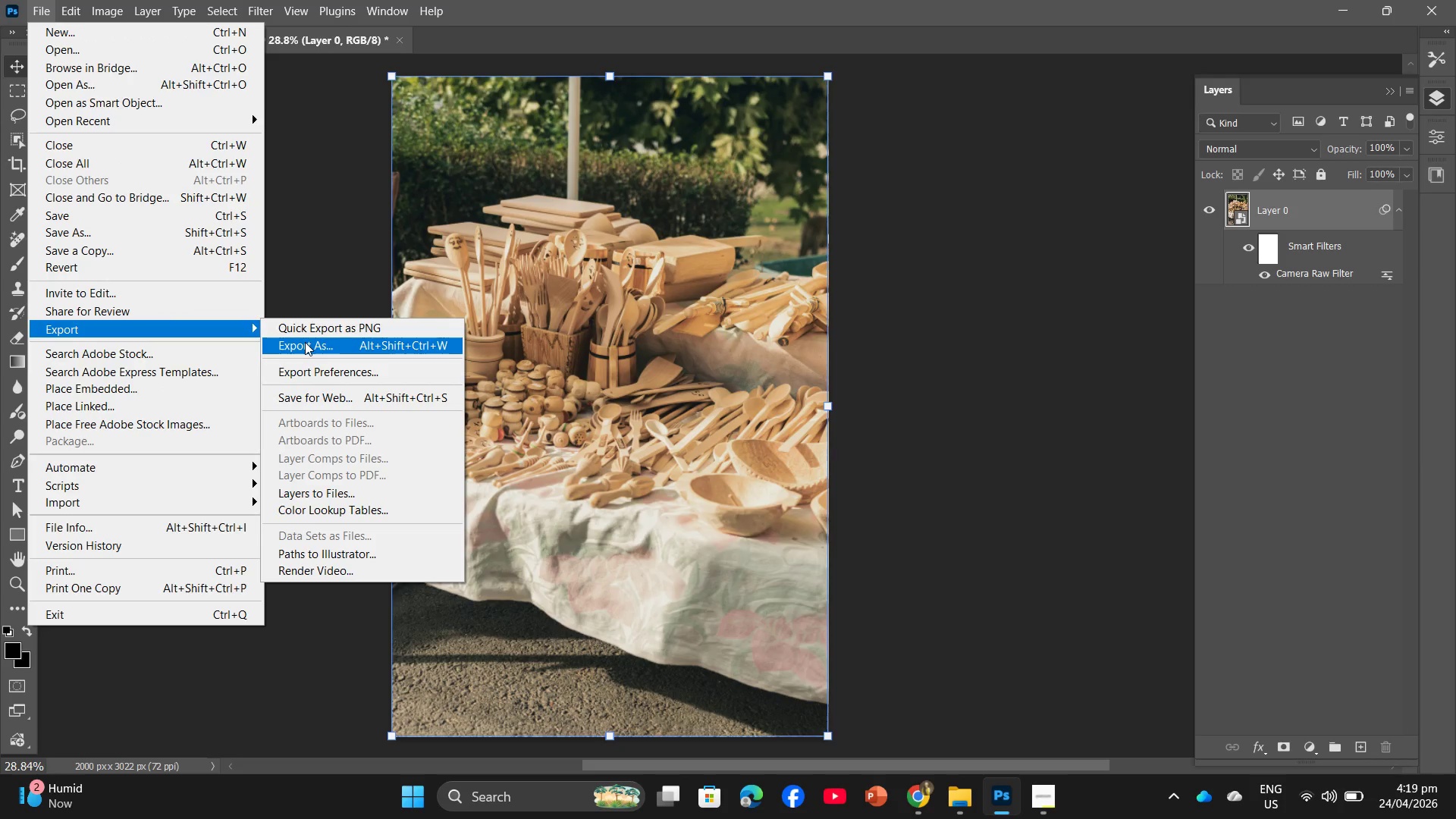 
left_click([305, 344])
 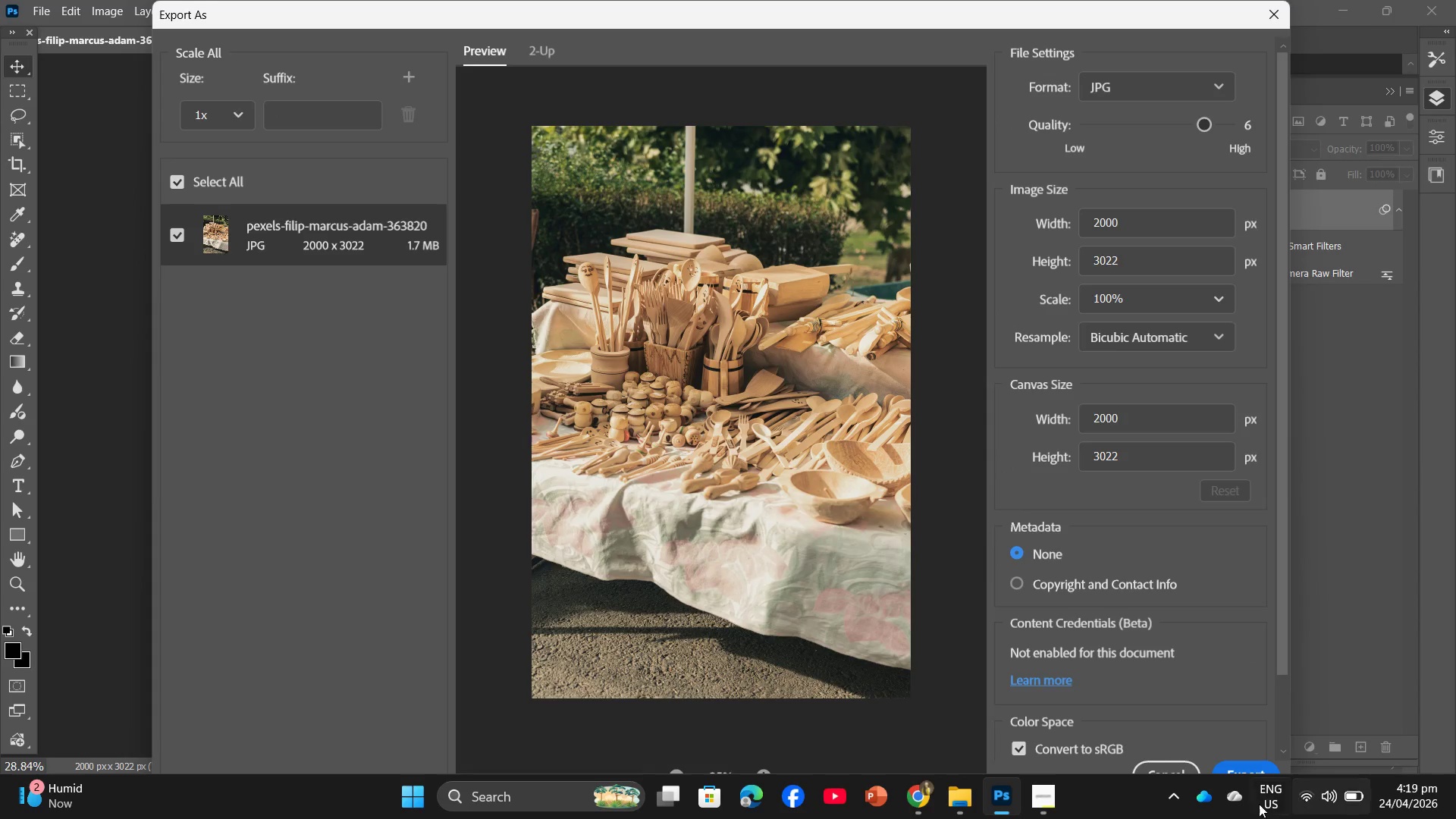 
left_click([1241, 764])
 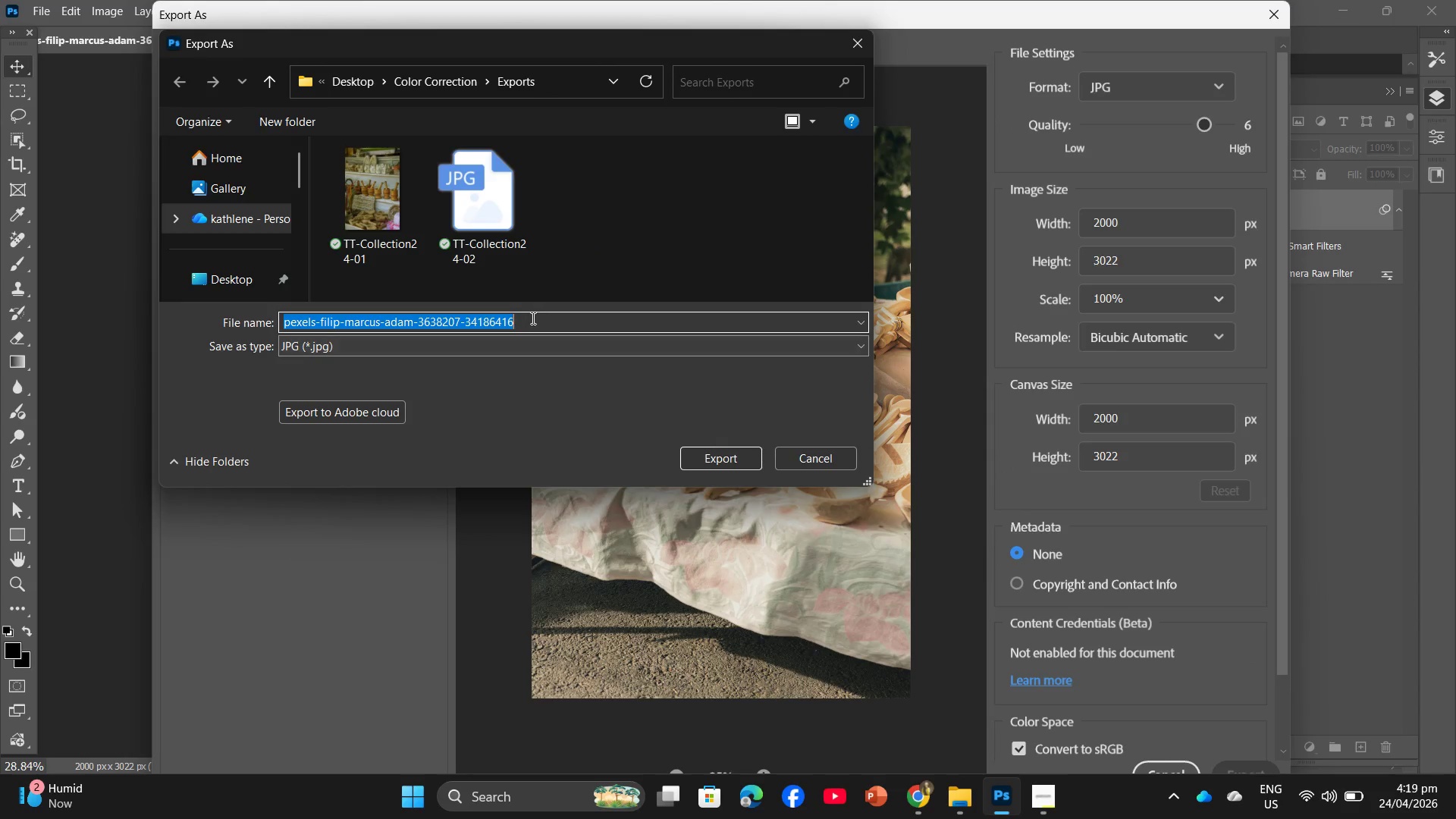 
left_click([508, 246])
 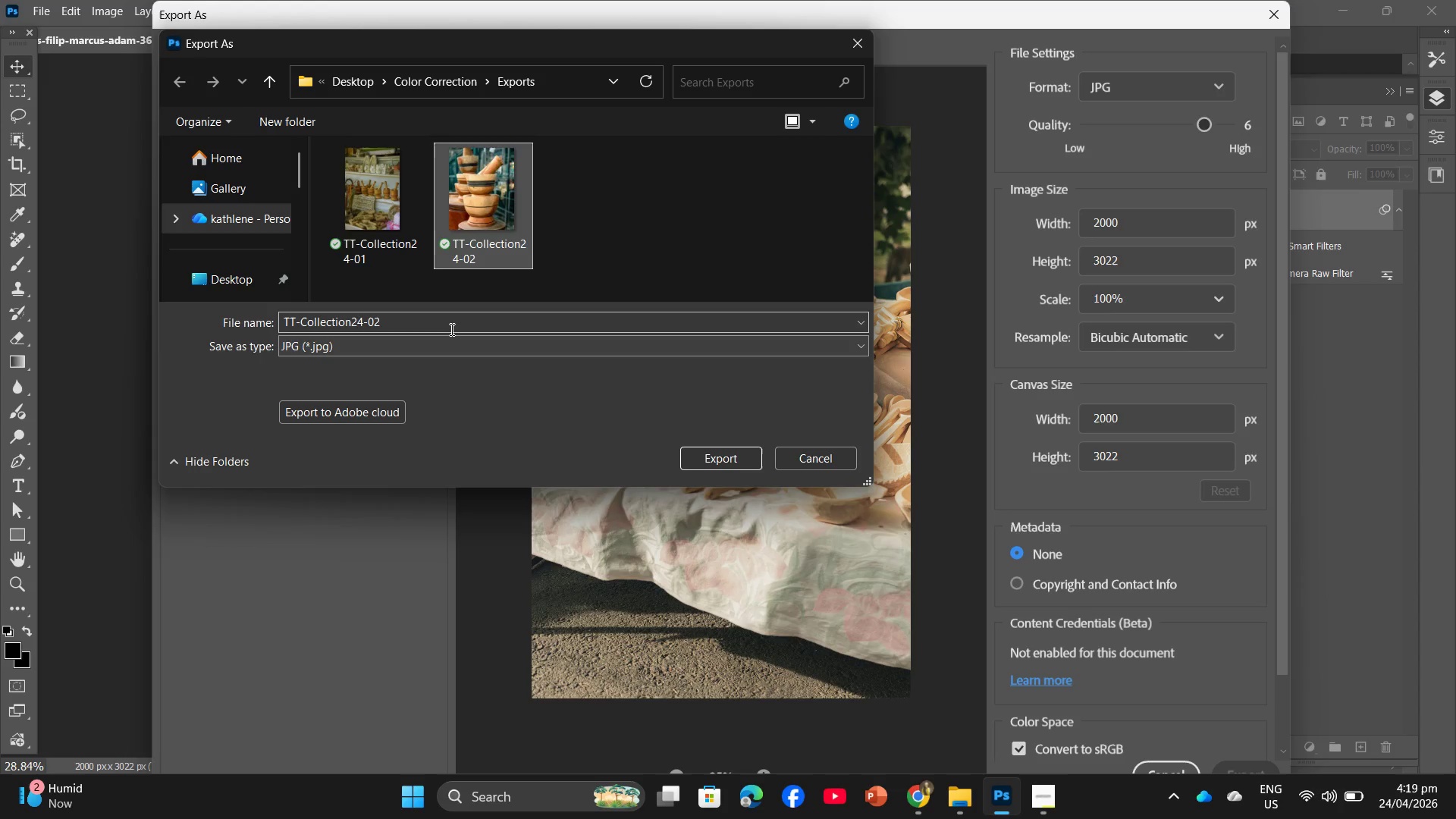 
double_click([450, 327])
 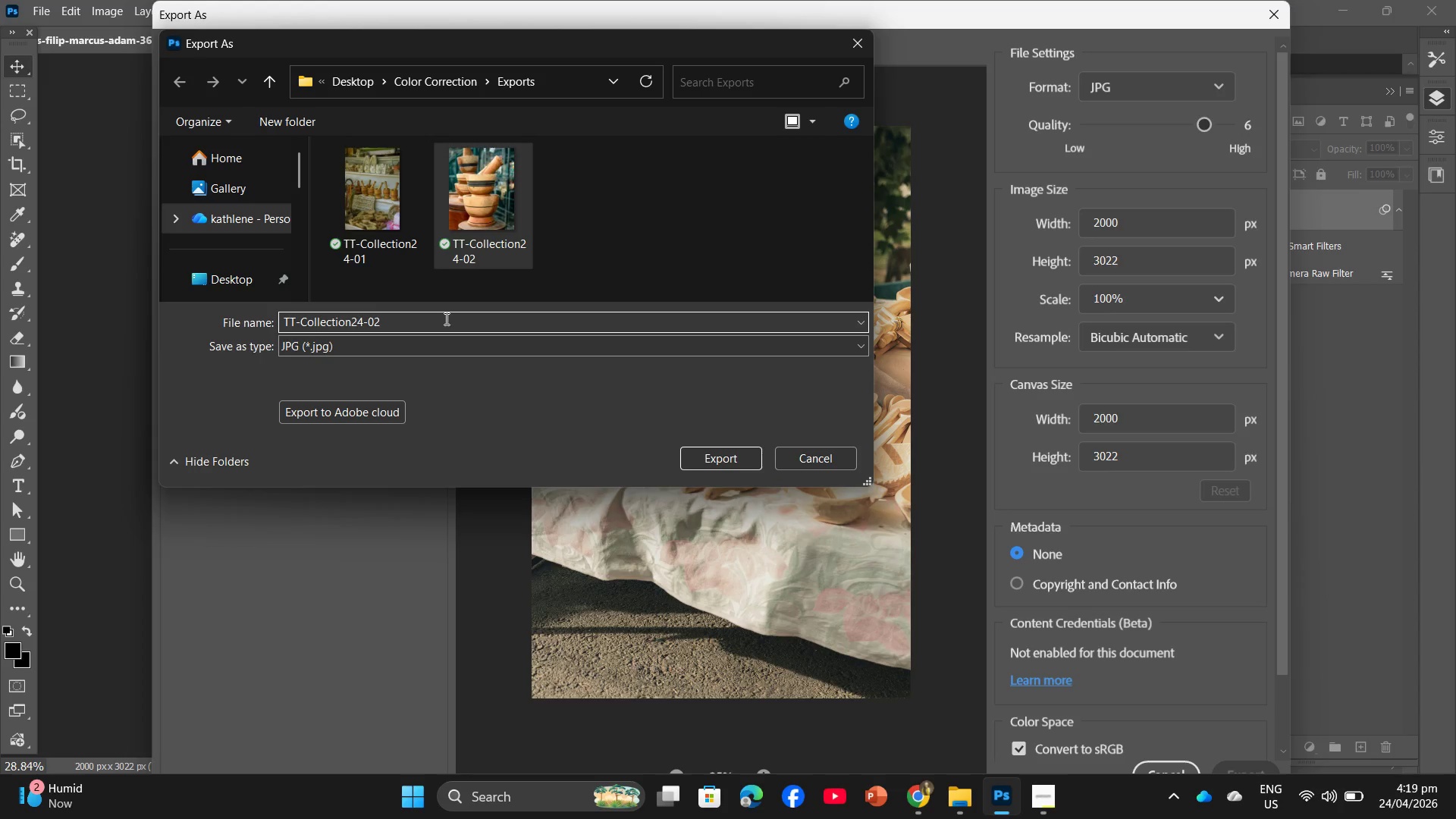 
key(Backspace)
 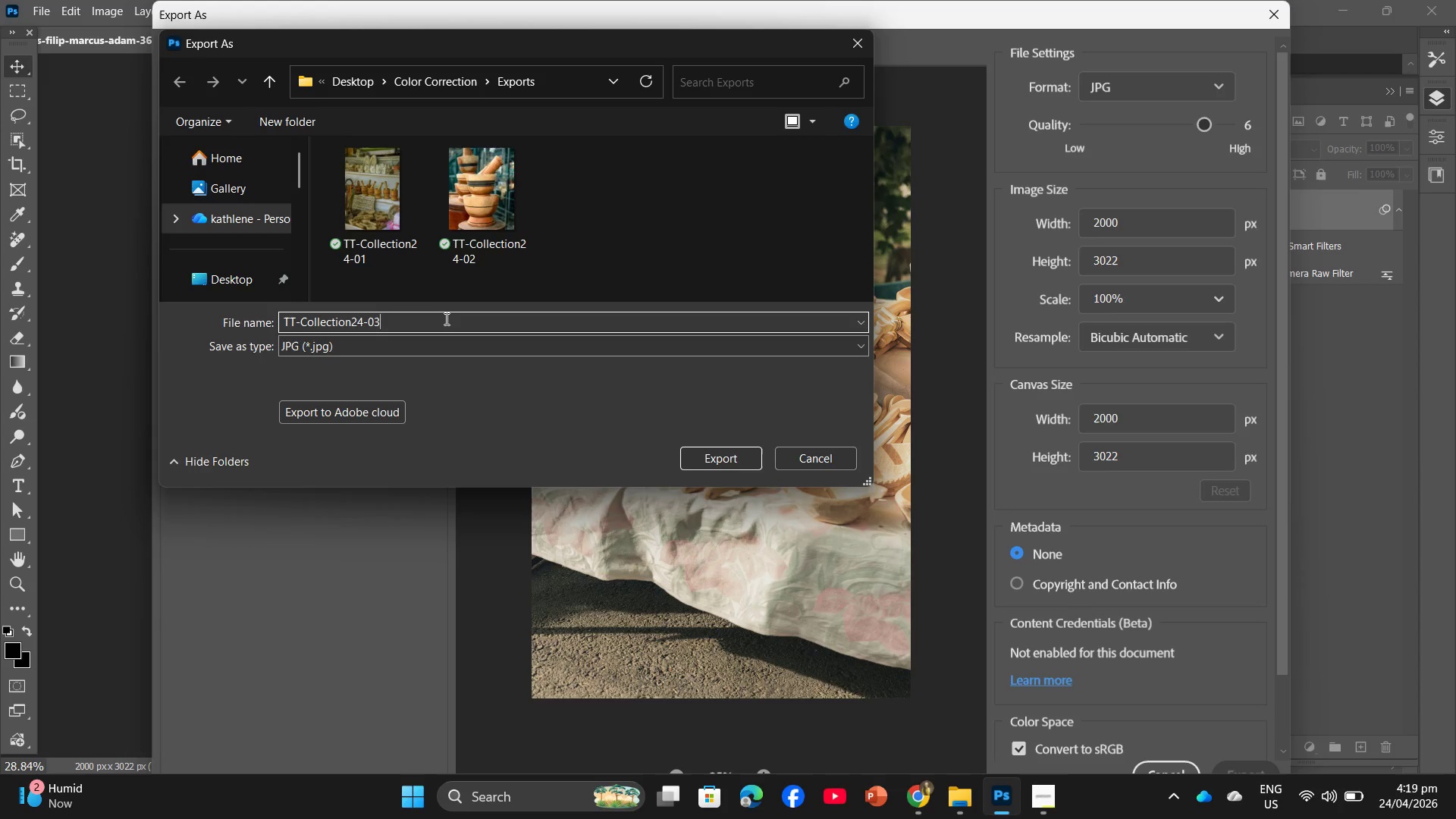 
key(Numpad3)
 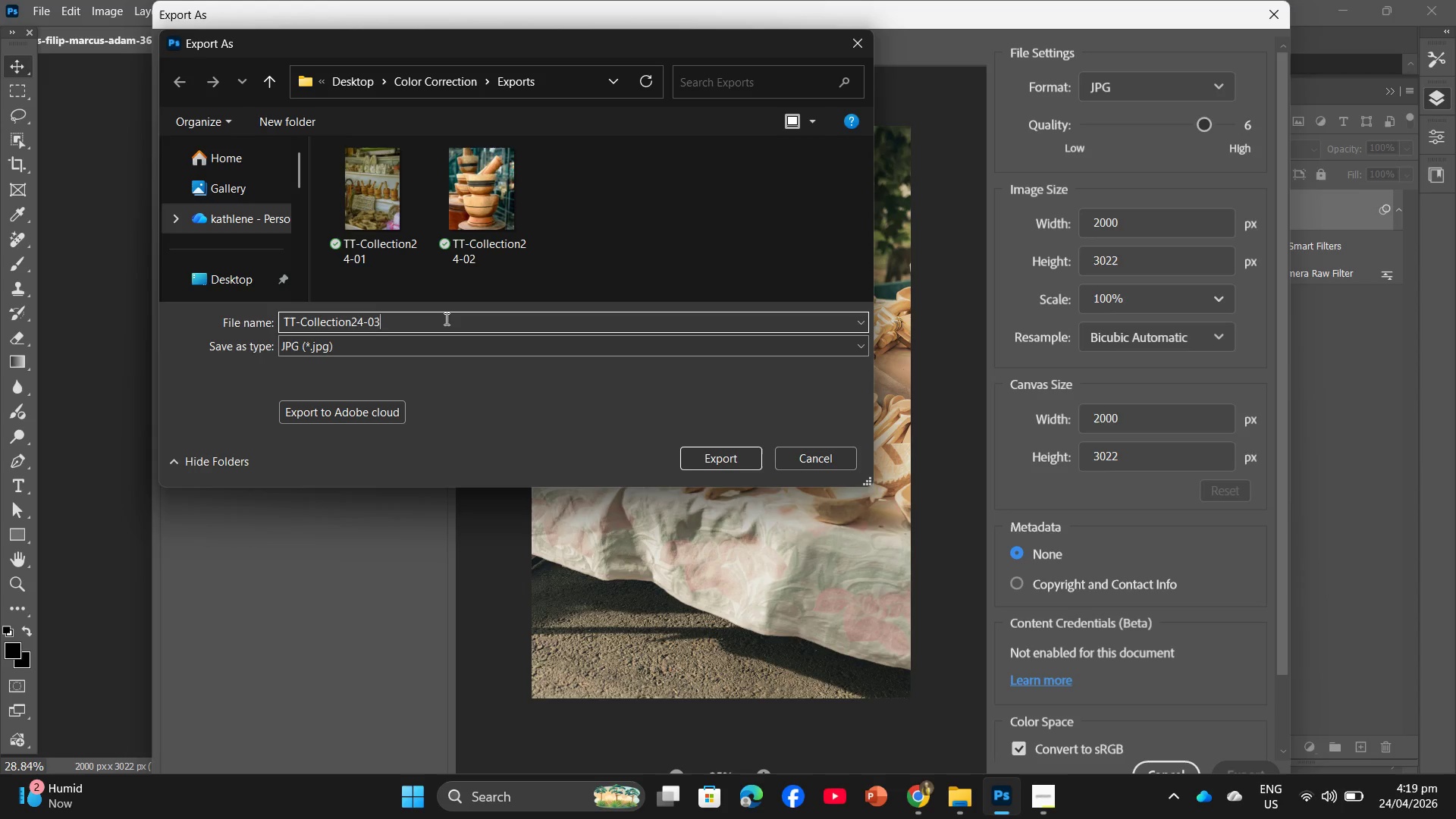 
key(Enter)
 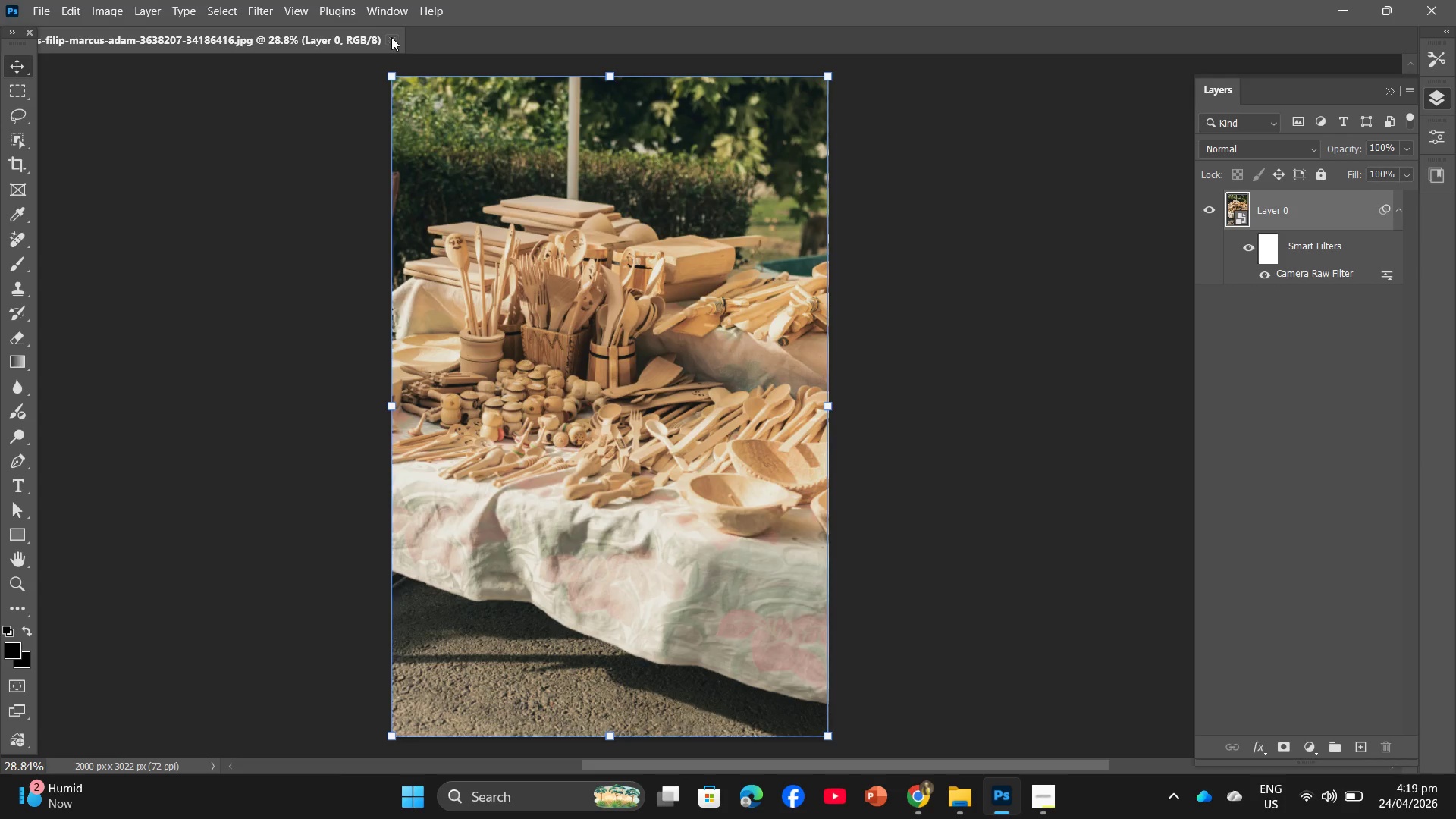 
wait(18.73)
 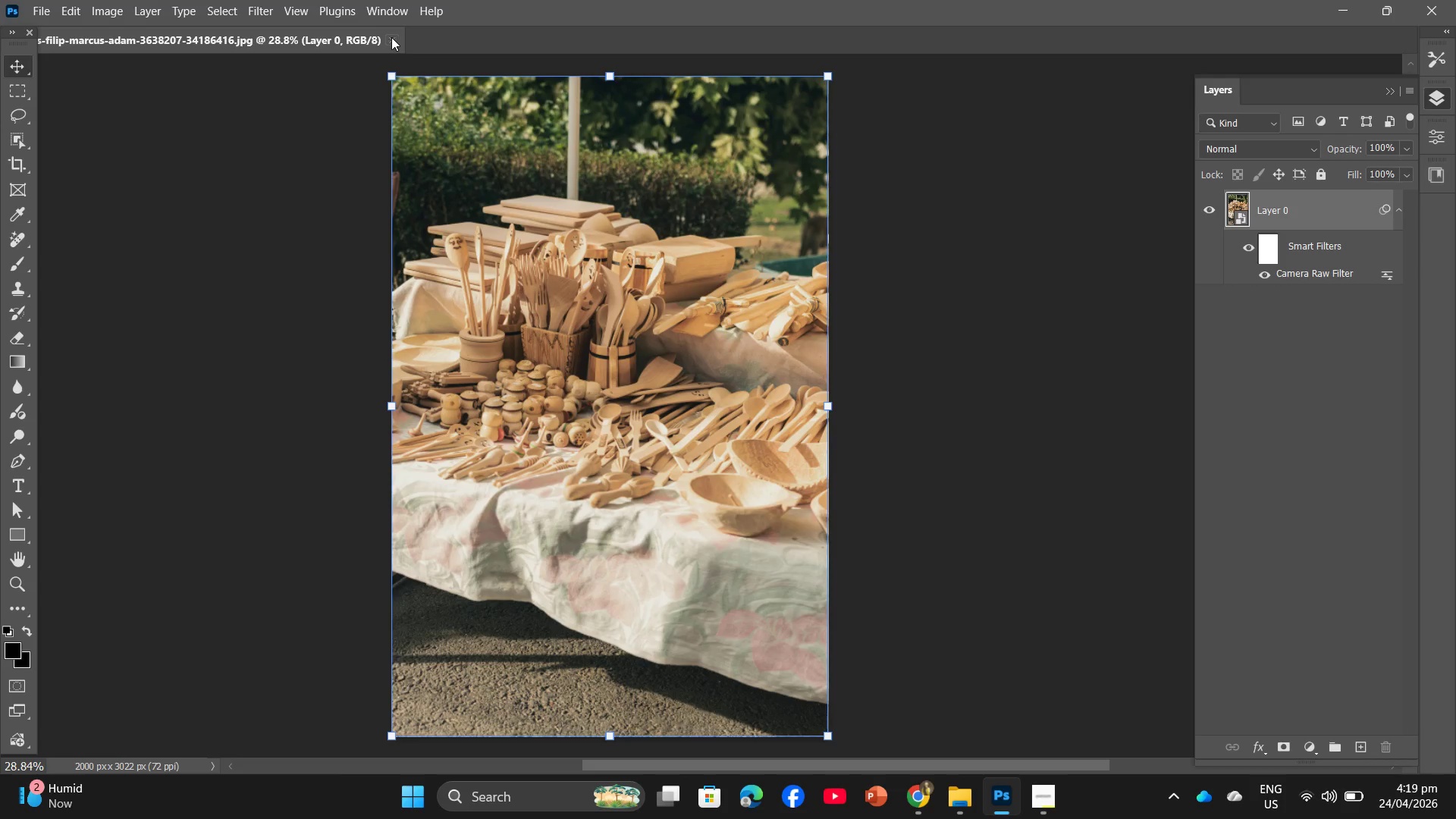 
left_click([927, 797])
 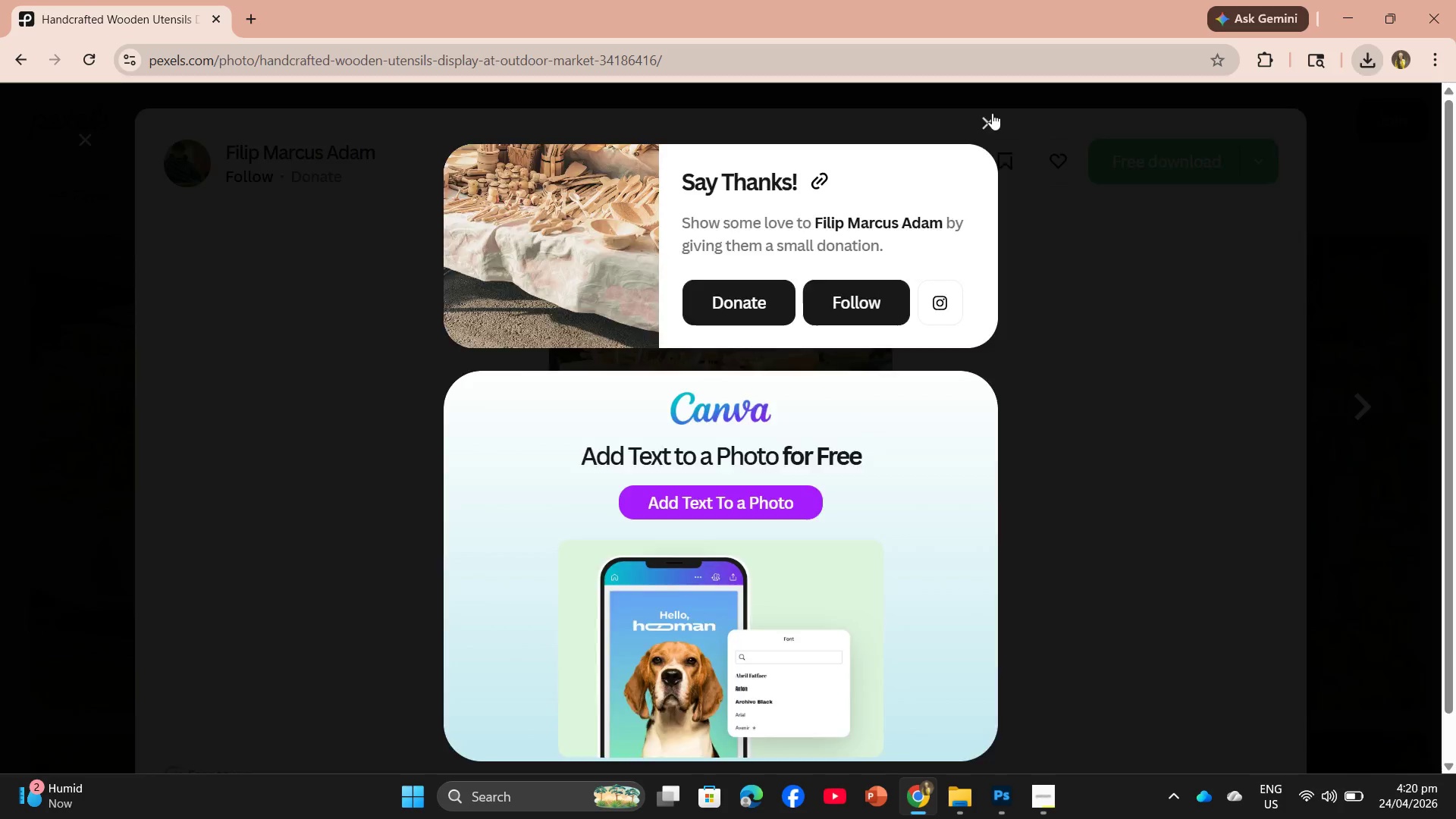 
scroll: coordinate [912, 411], scroll_direction: down, amount: 11.0
 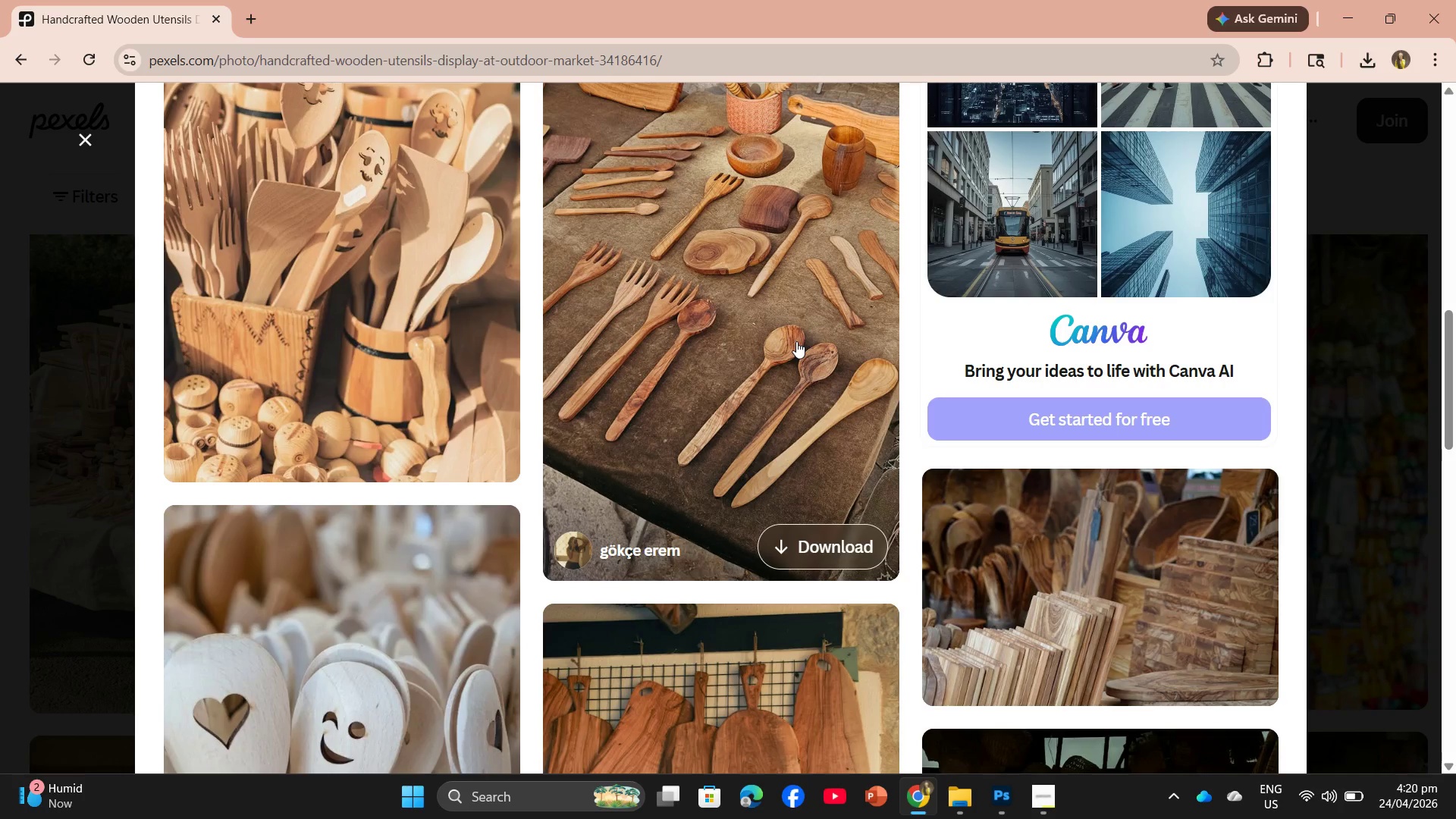 
left_click_drag(start_coordinate=[796, 341], to_coordinate=[793, 336])
 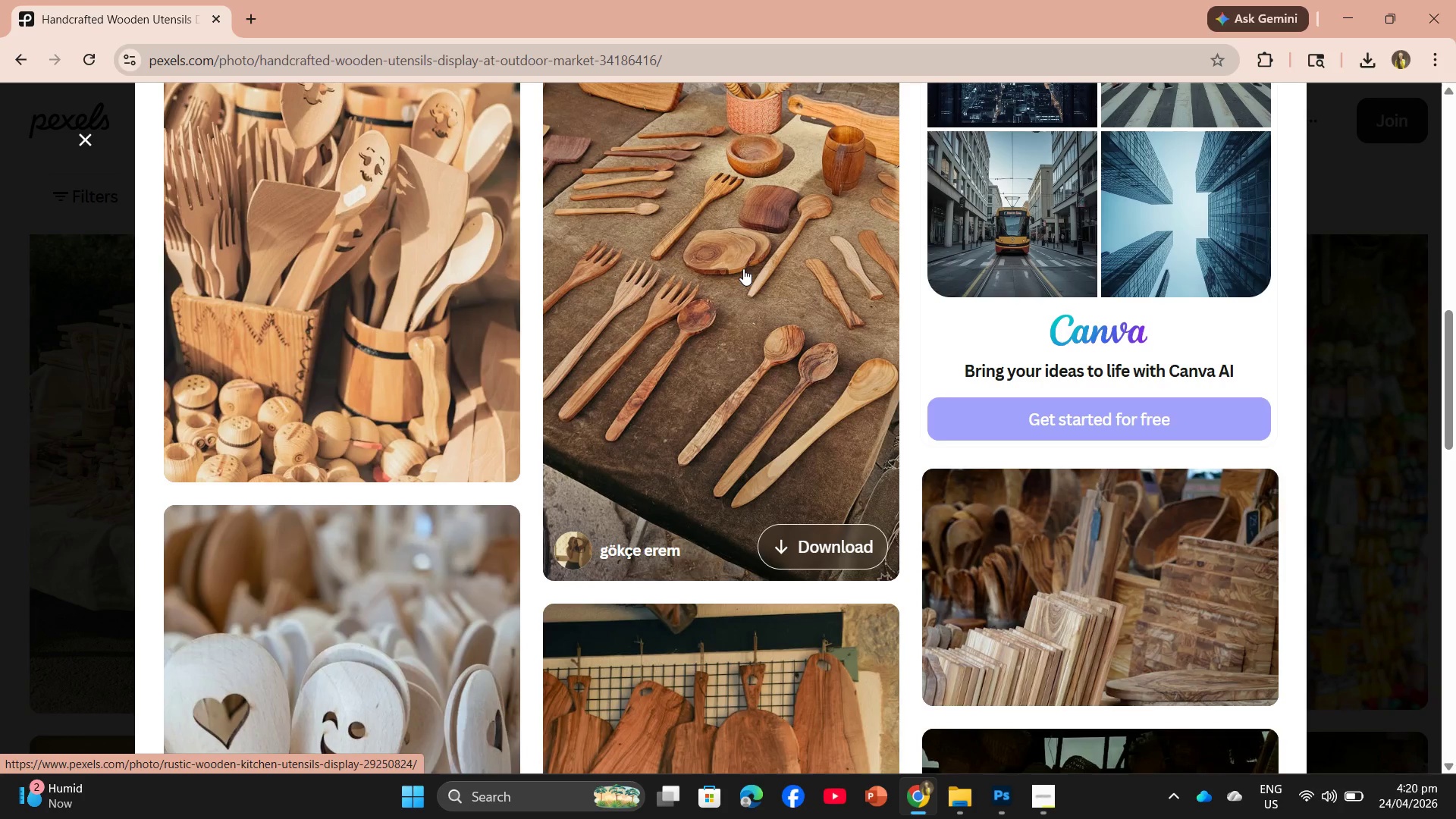 
left_click([743, 268])
 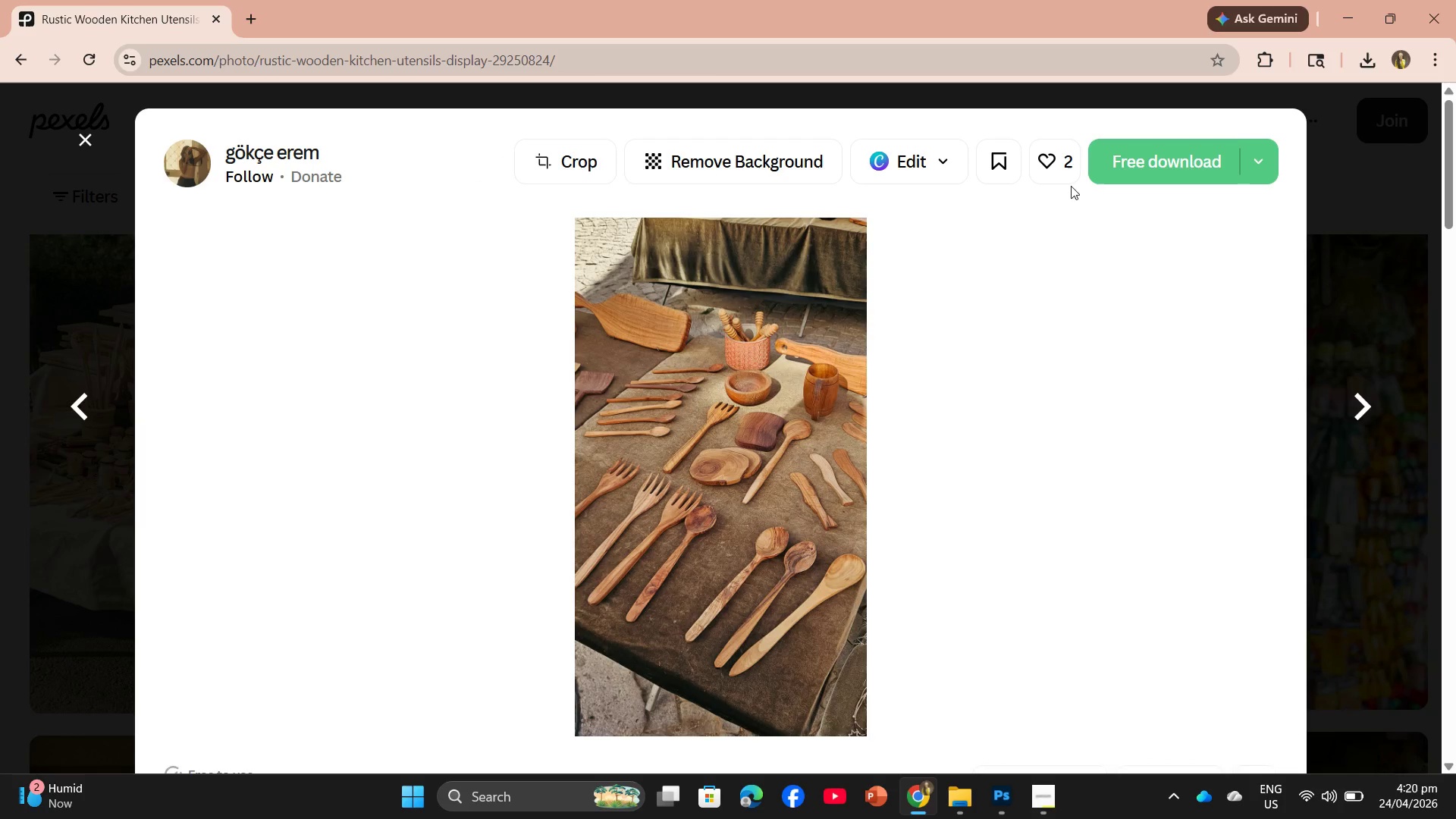 
left_click([1125, 168])
 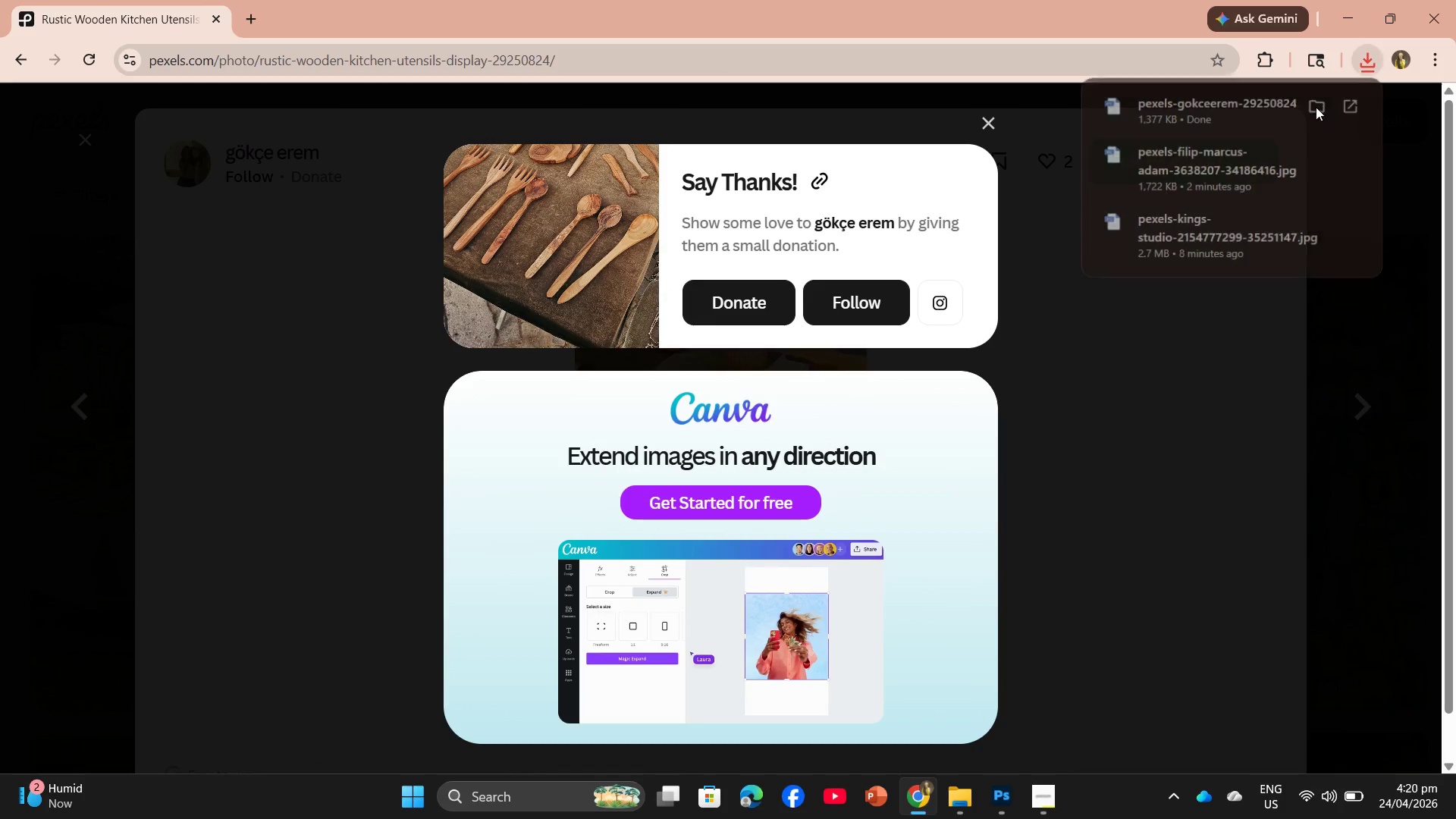 
left_click_drag(start_coordinate=[1220, 105], to_coordinate=[544, 32])
 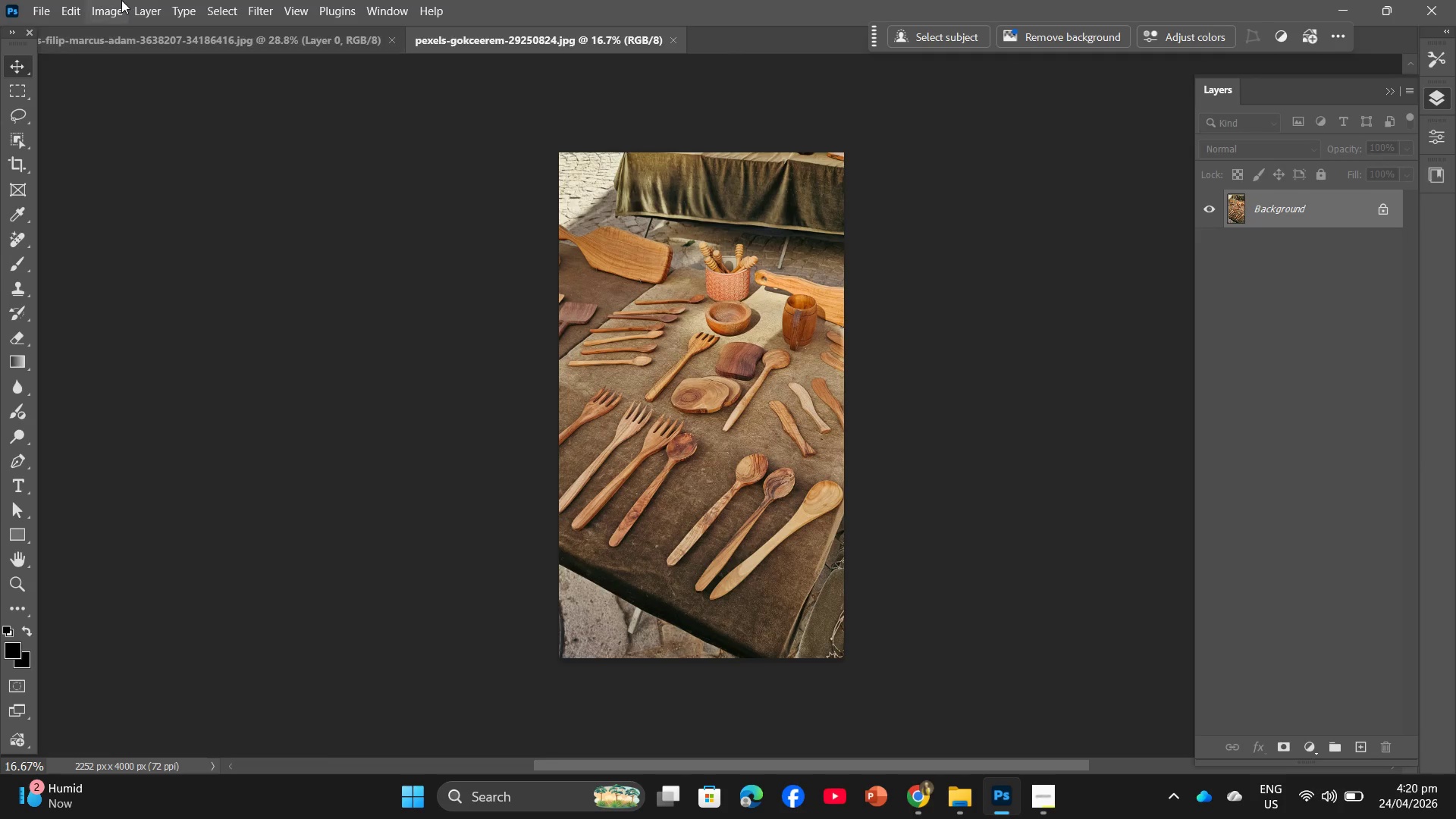 
left_click([110, 0])
 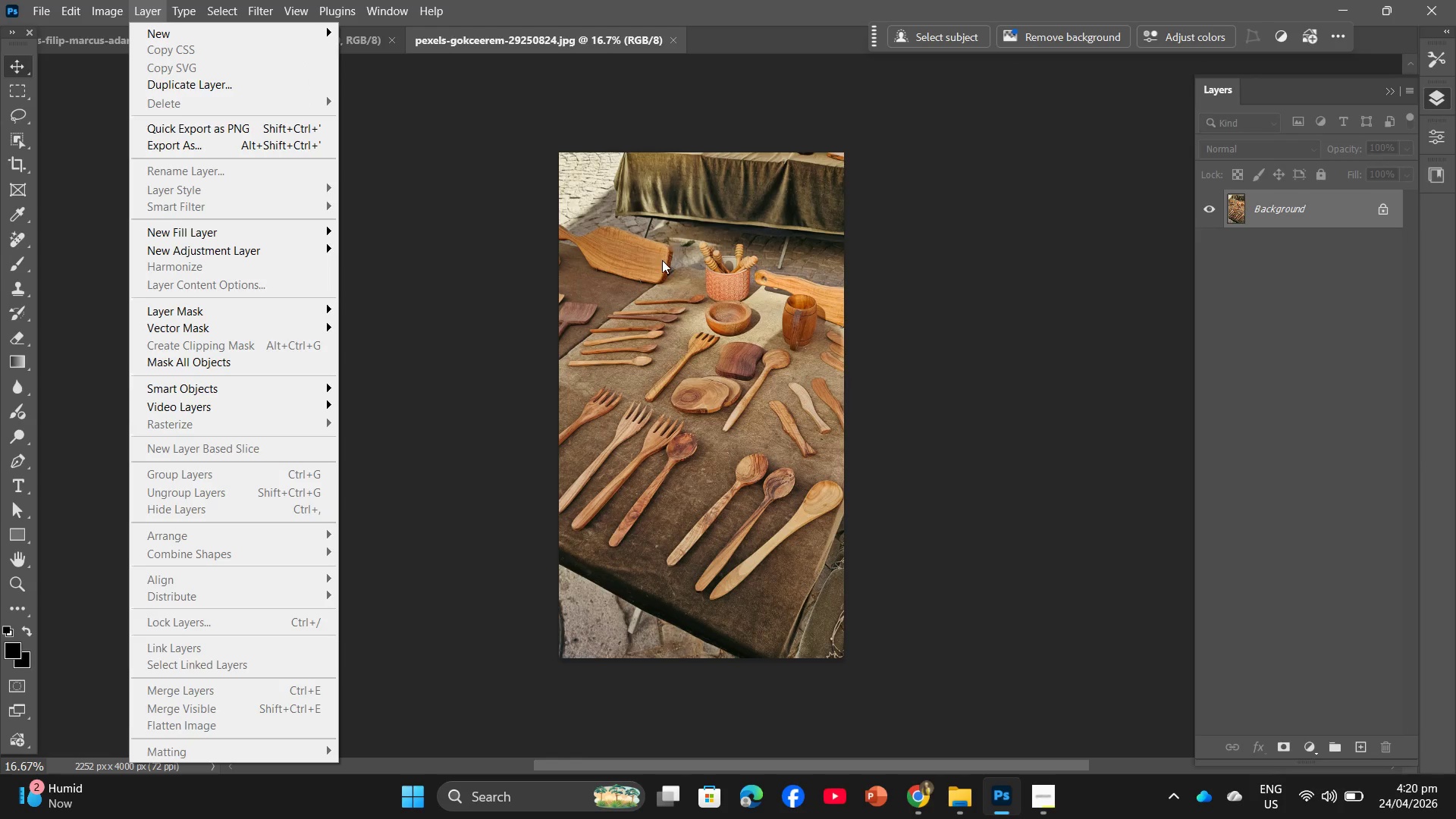 
left_click([662, 262])
 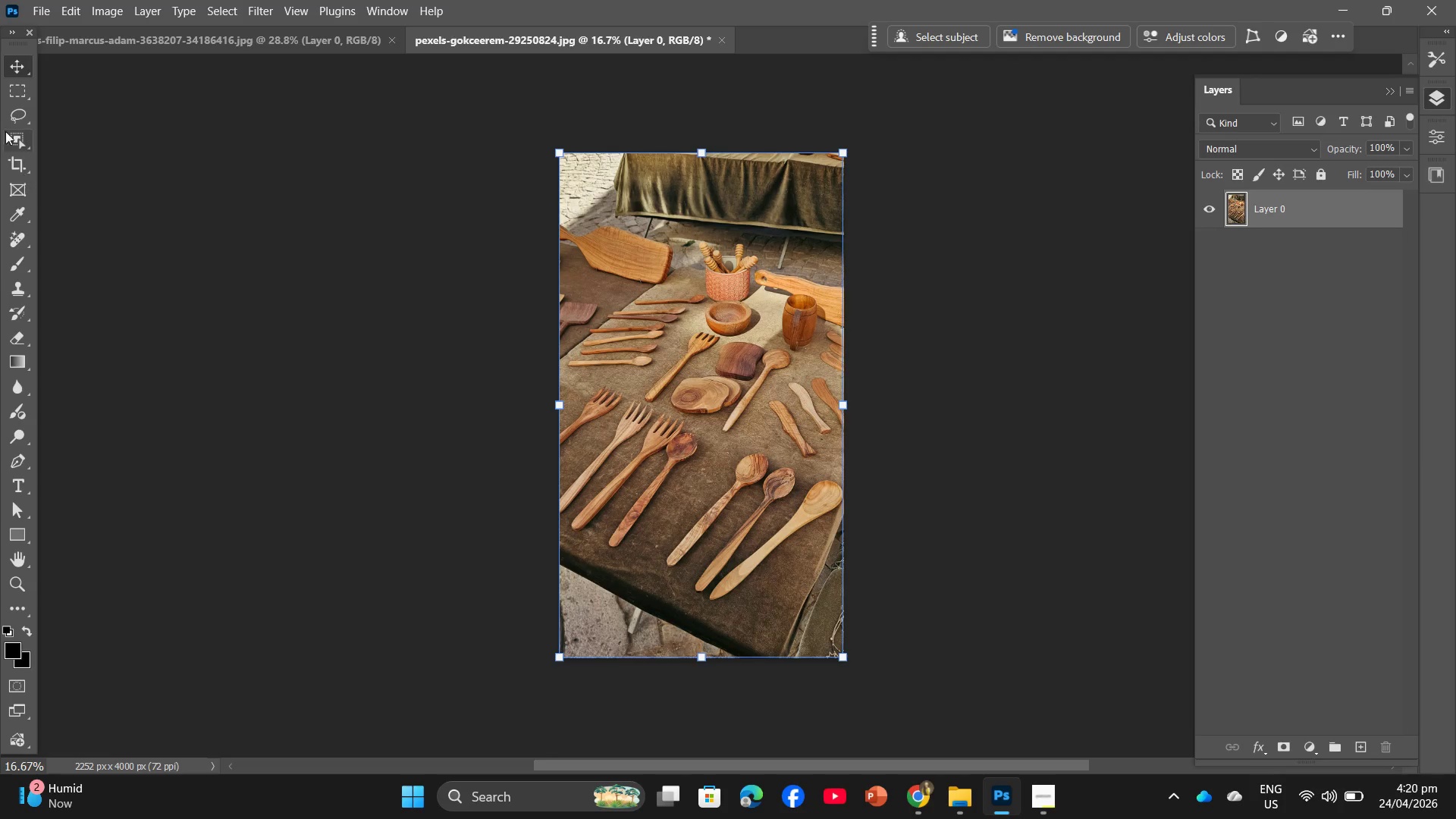 
left_click([113, 8])
 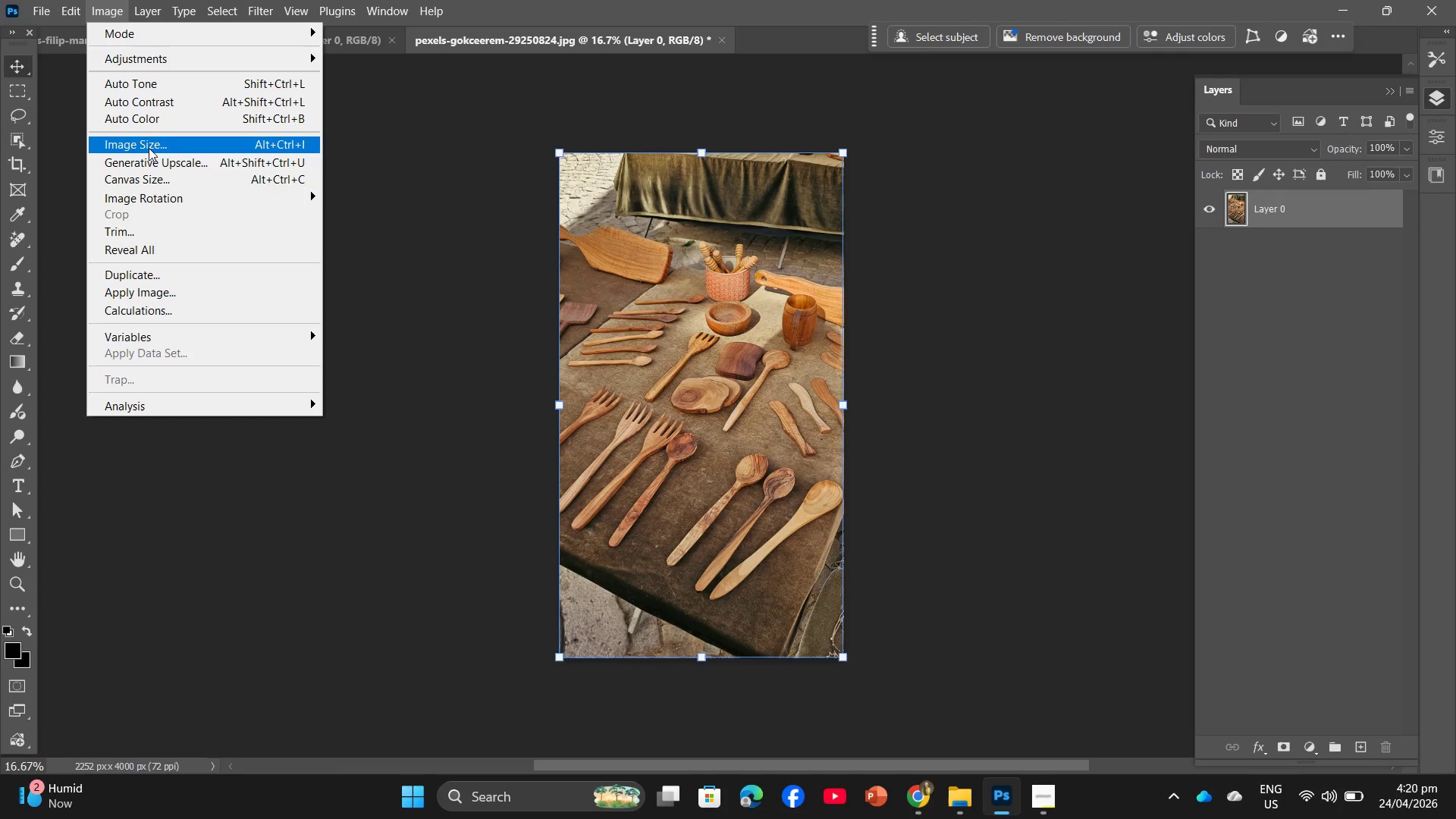 
left_click([149, 148])
 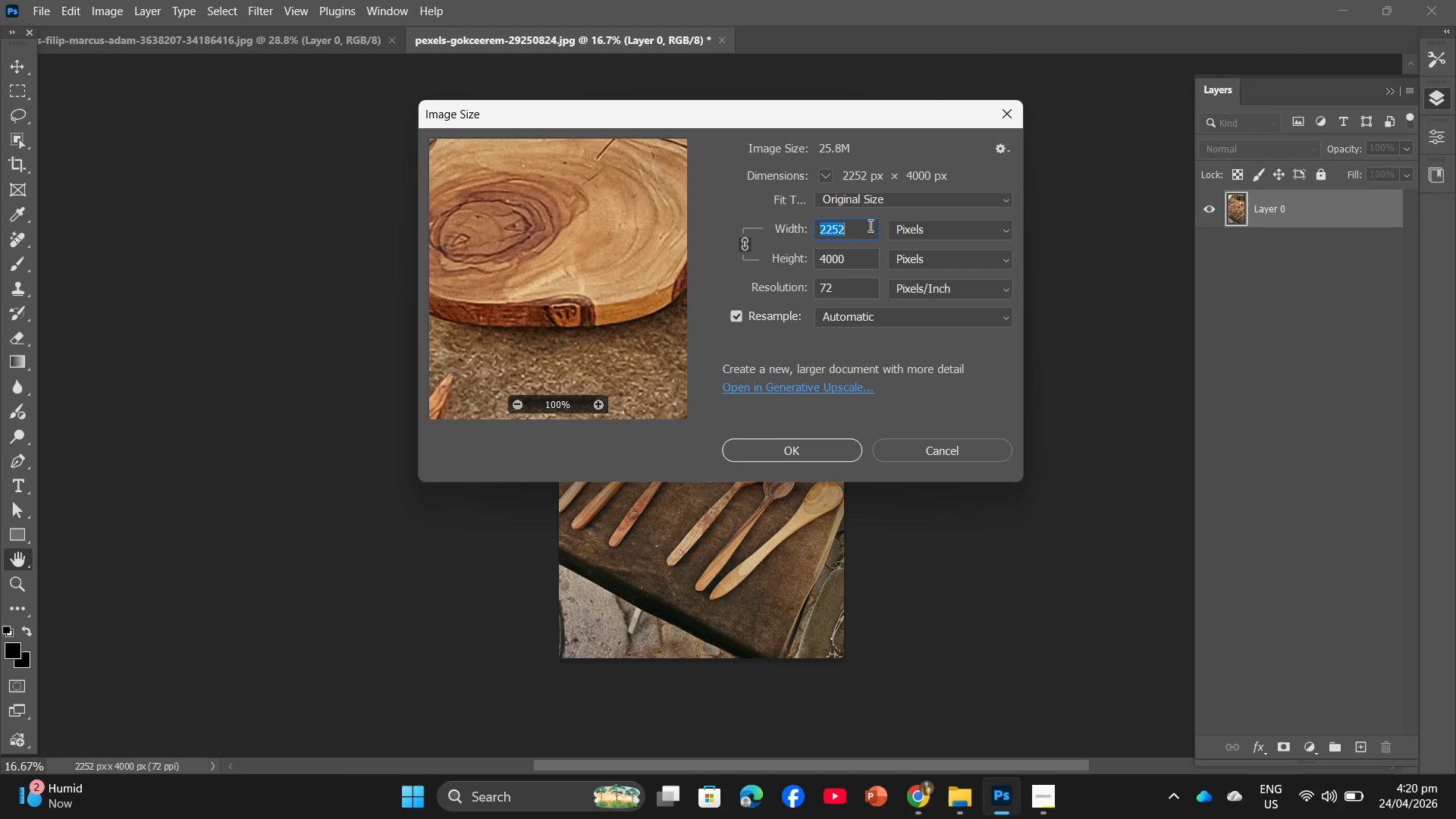 
key(Numpad2)
 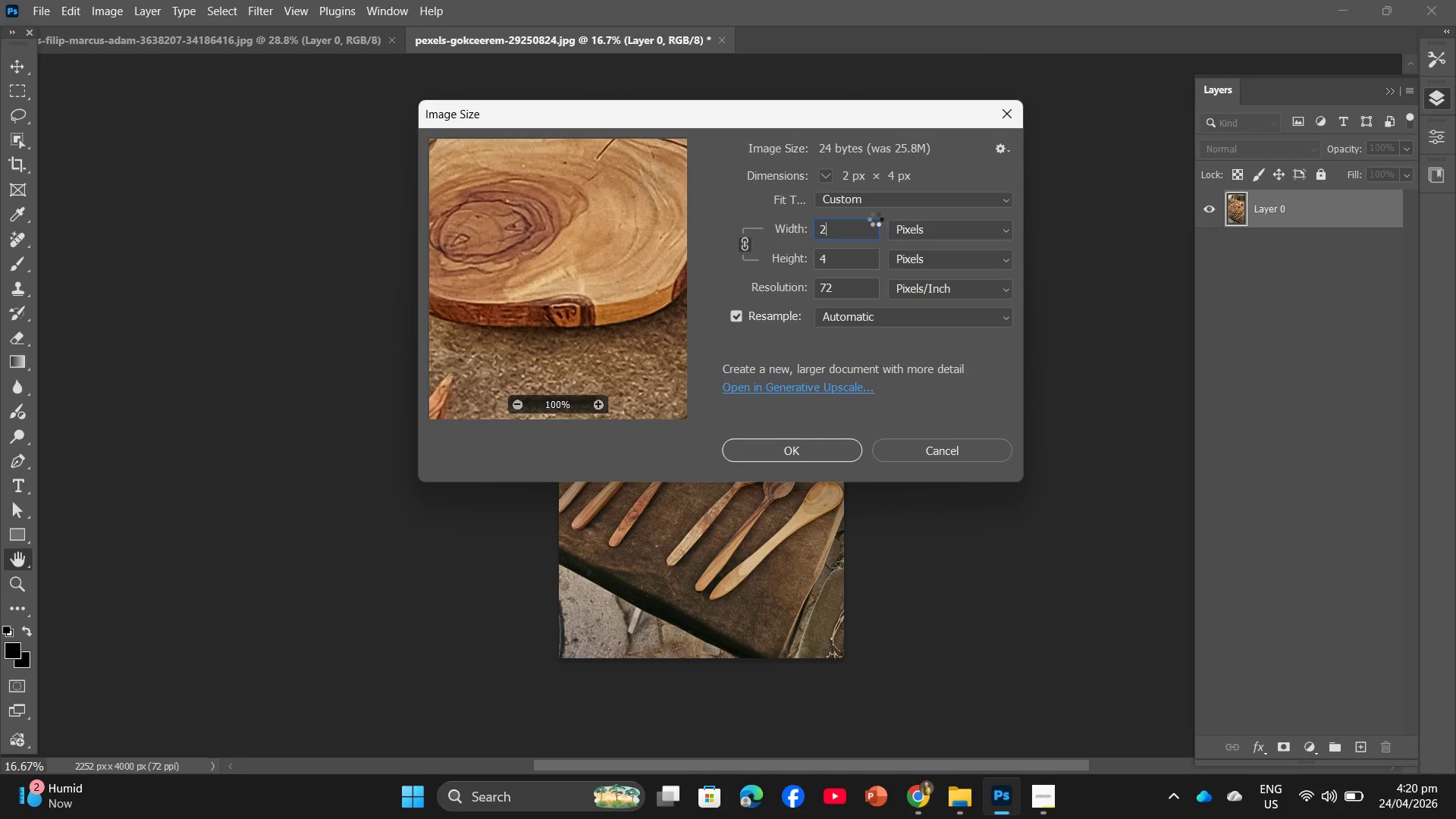 
key(Numpad0)
 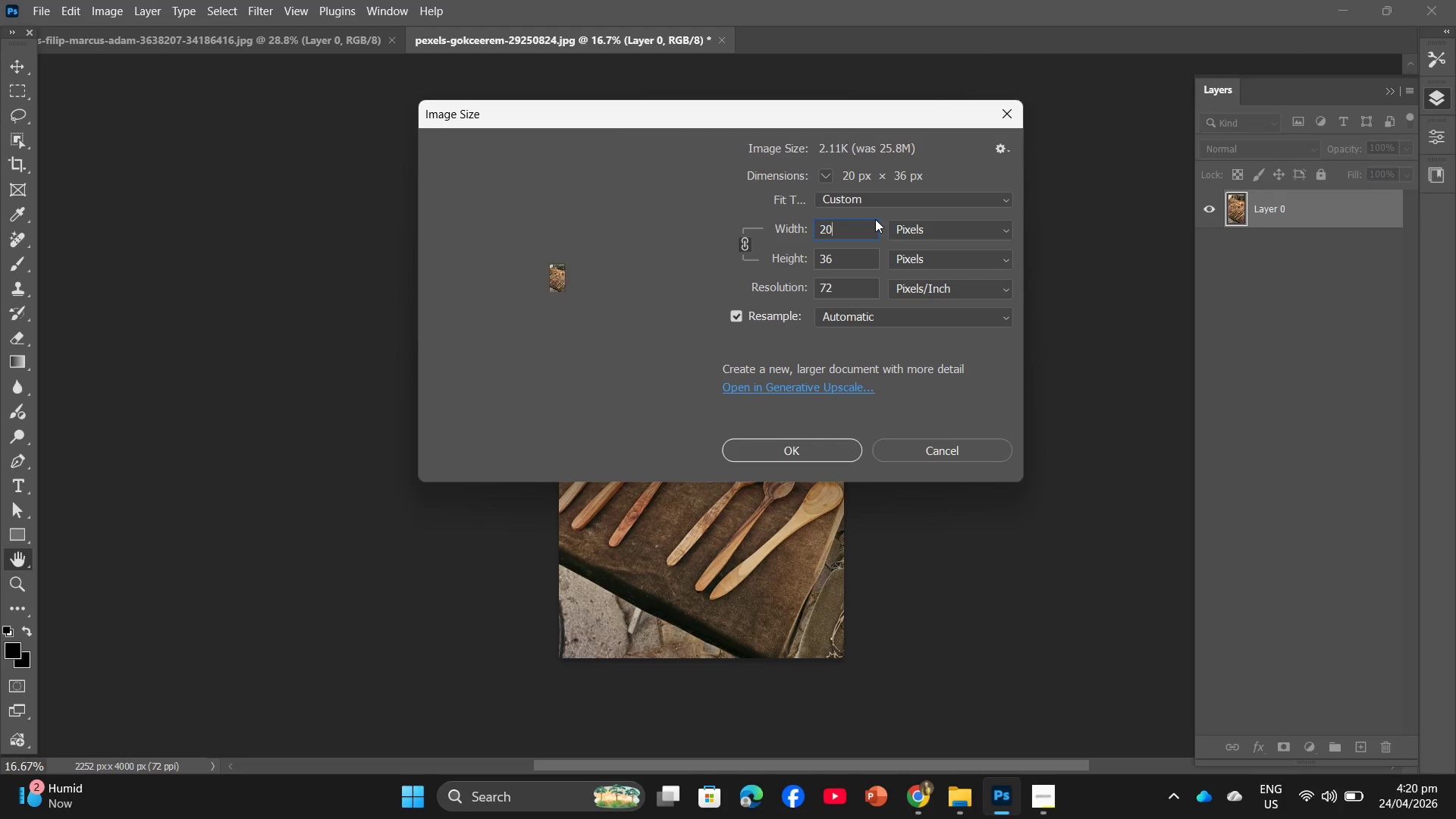 
key(Numpad0)
 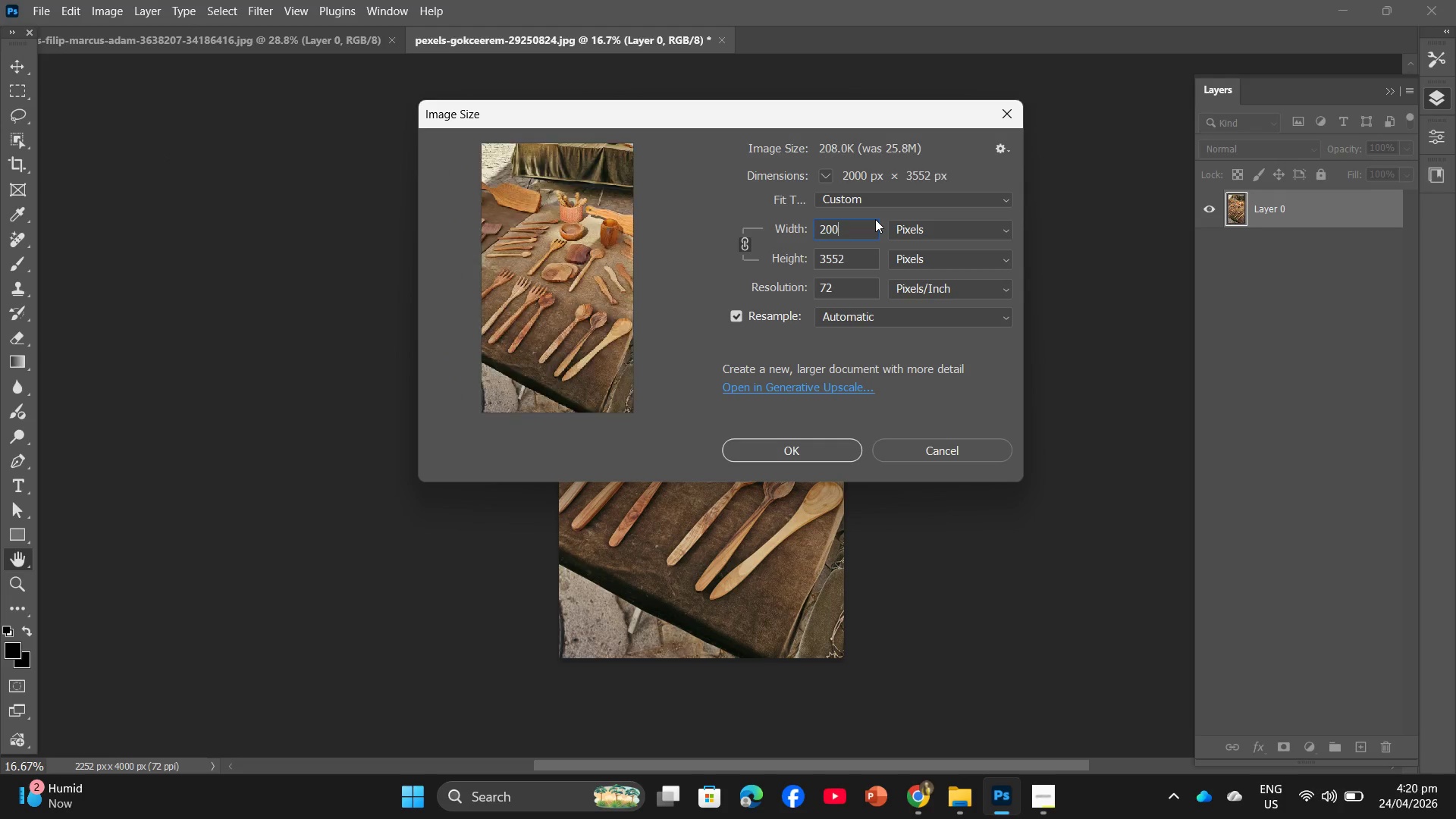 
key(Numpad0)
 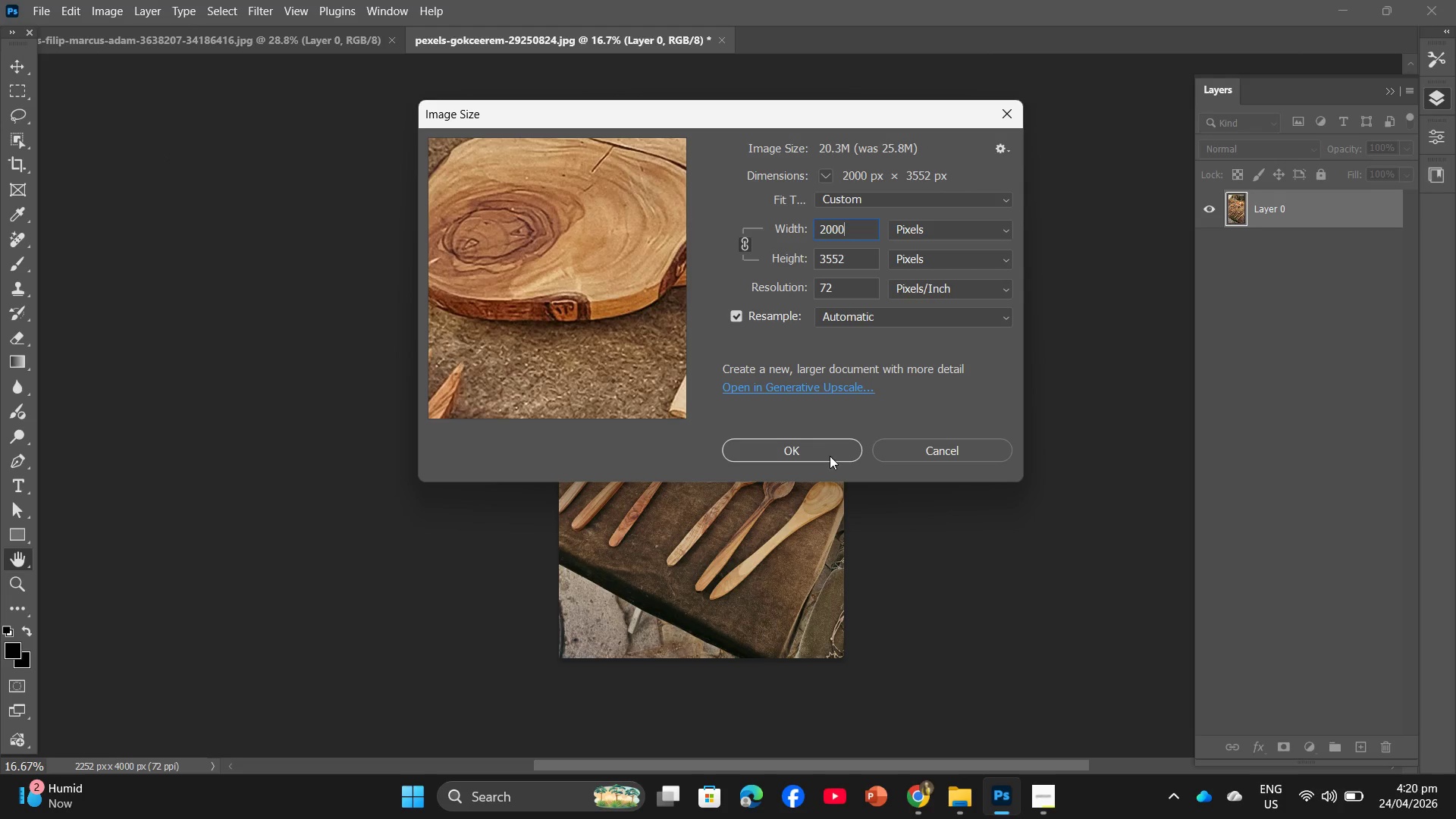 
left_click([830, 450])
 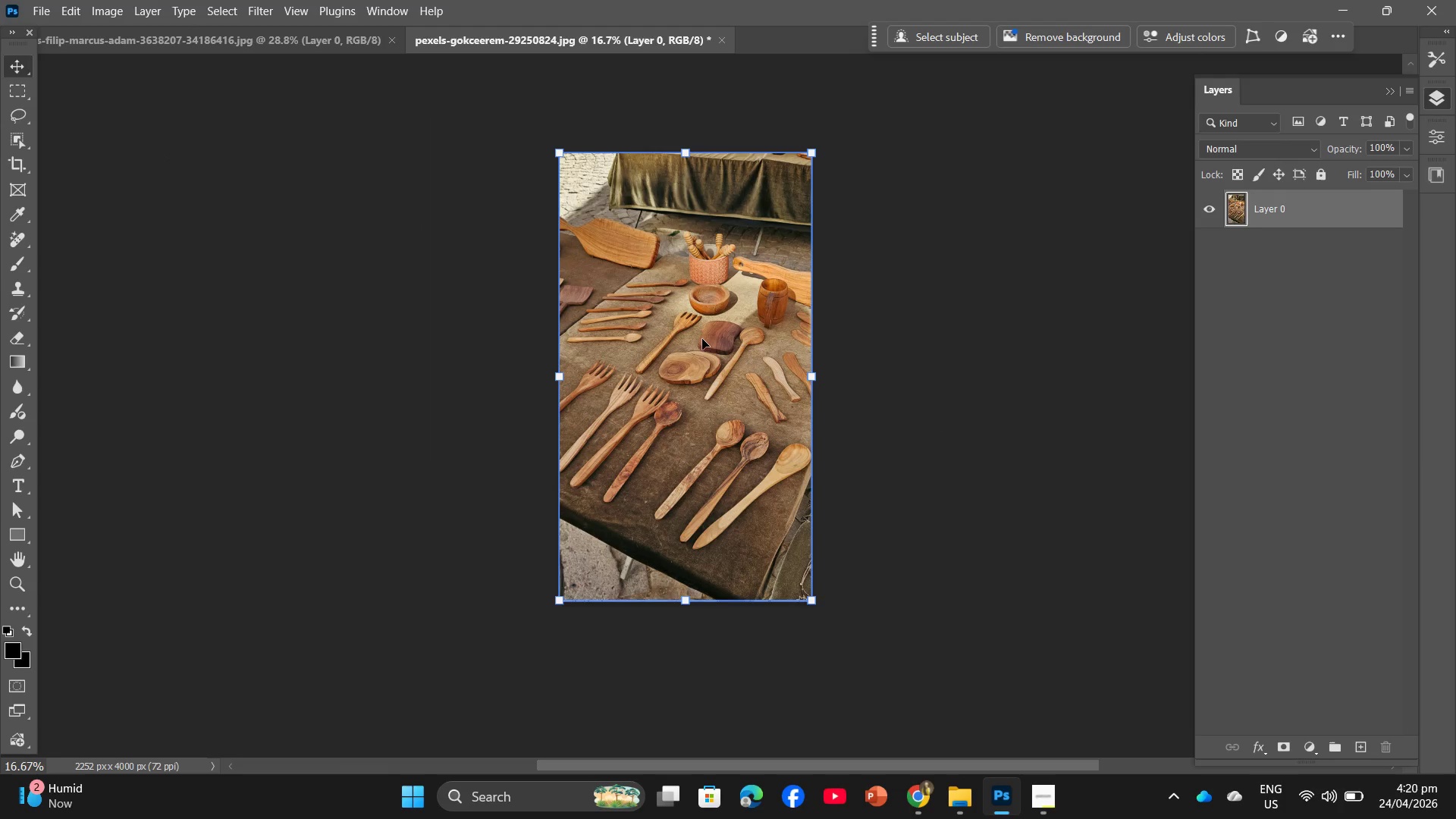 
hold_key(key=AltLeft, duration=0.52)
scroll: coordinate [766, 328], scroll_direction: up, amount: 4.0
 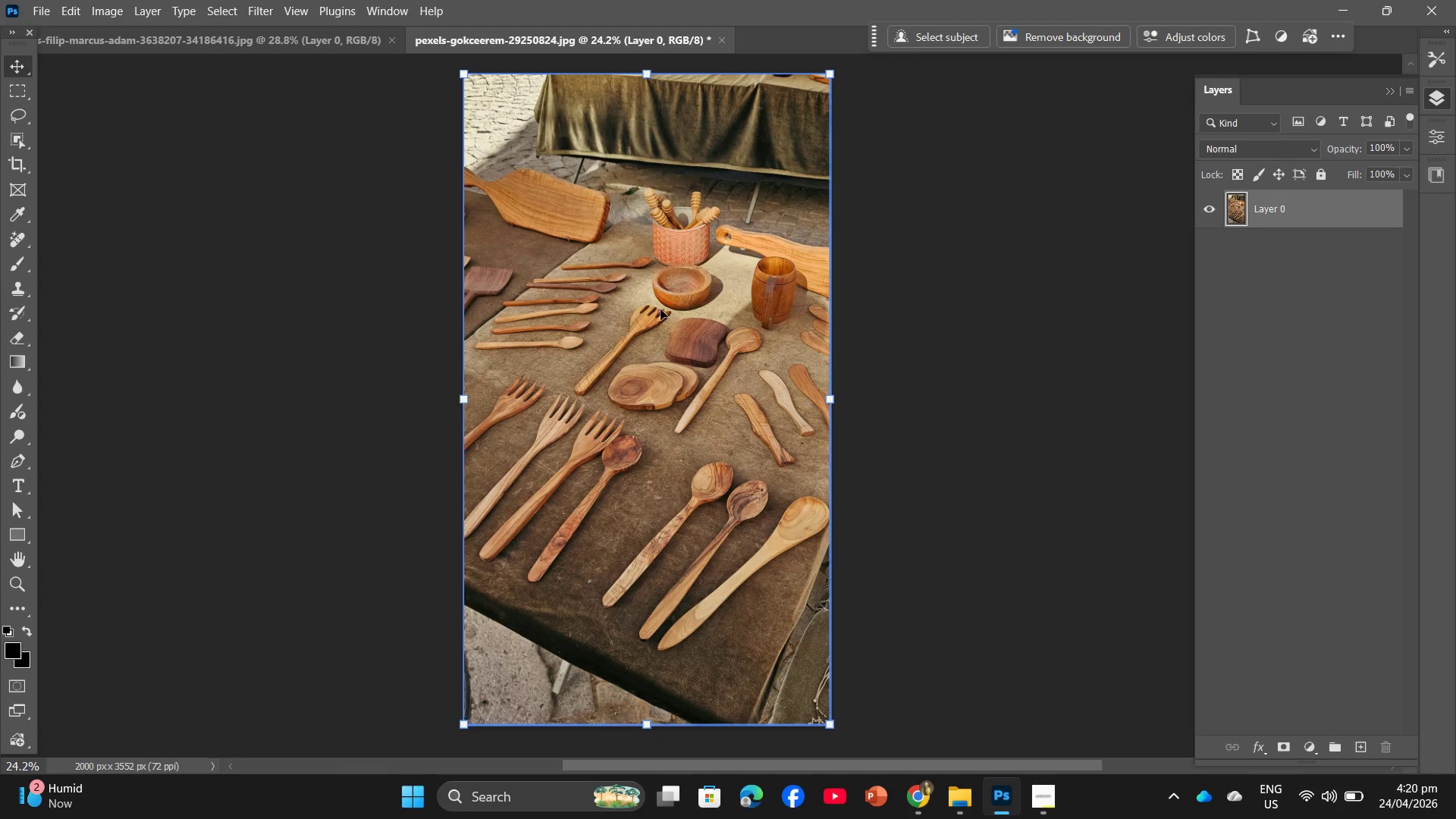 
hold_key(key=Space, duration=1.03)
 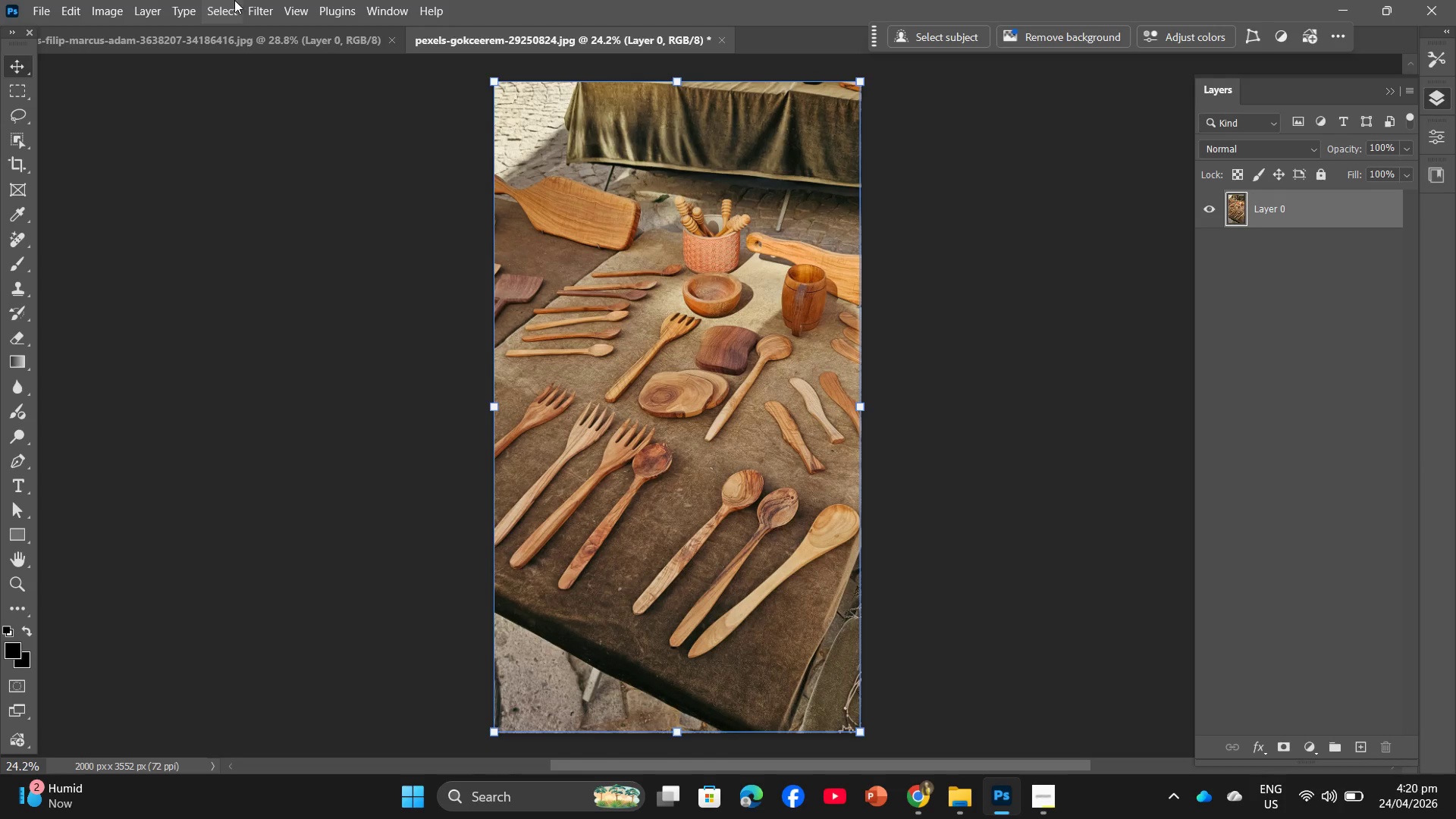 
left_click_drag(start_coordinate=[657, 313], to_coordinate=[687, 321])
 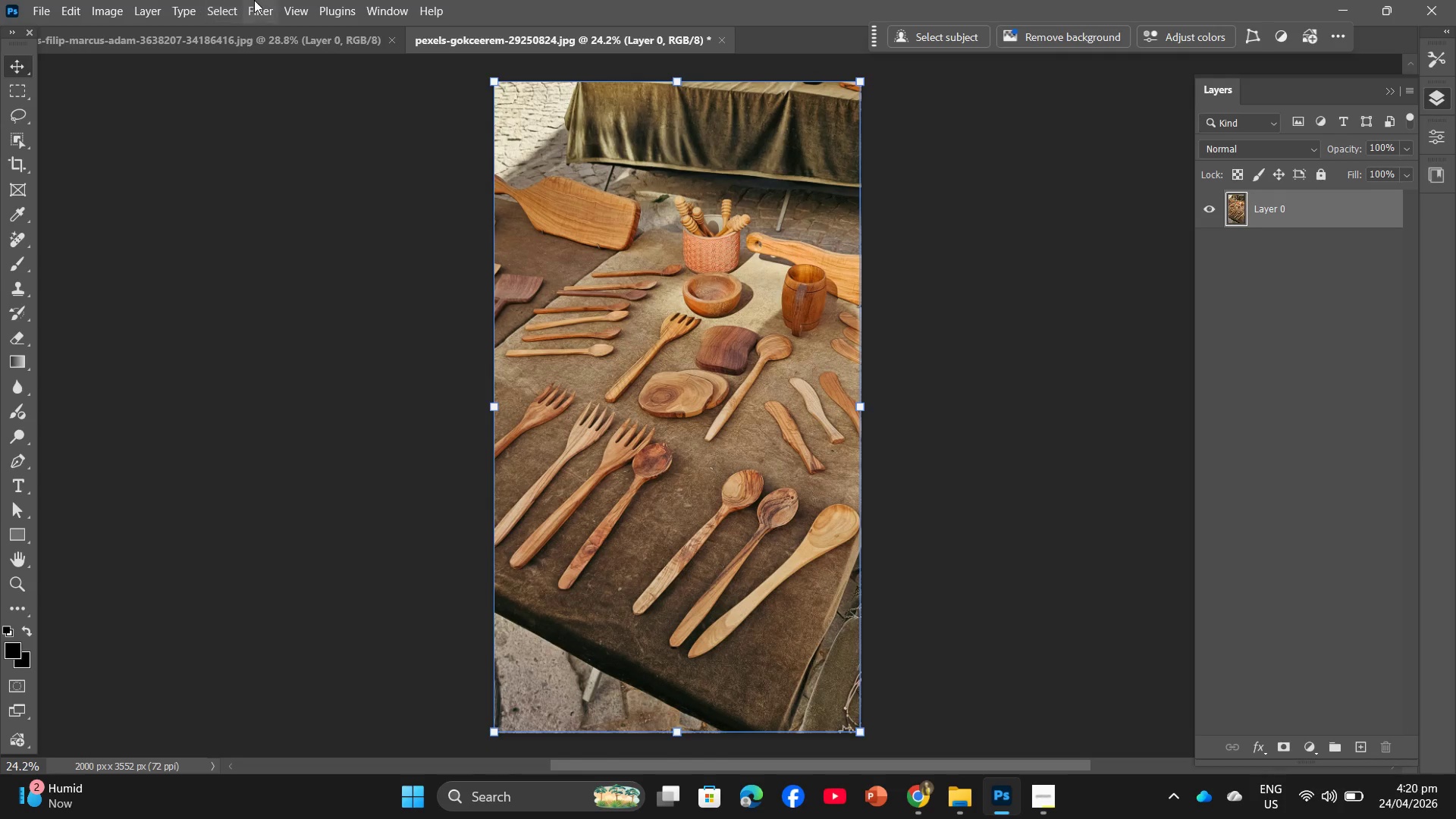 
left_click([259, 0])
 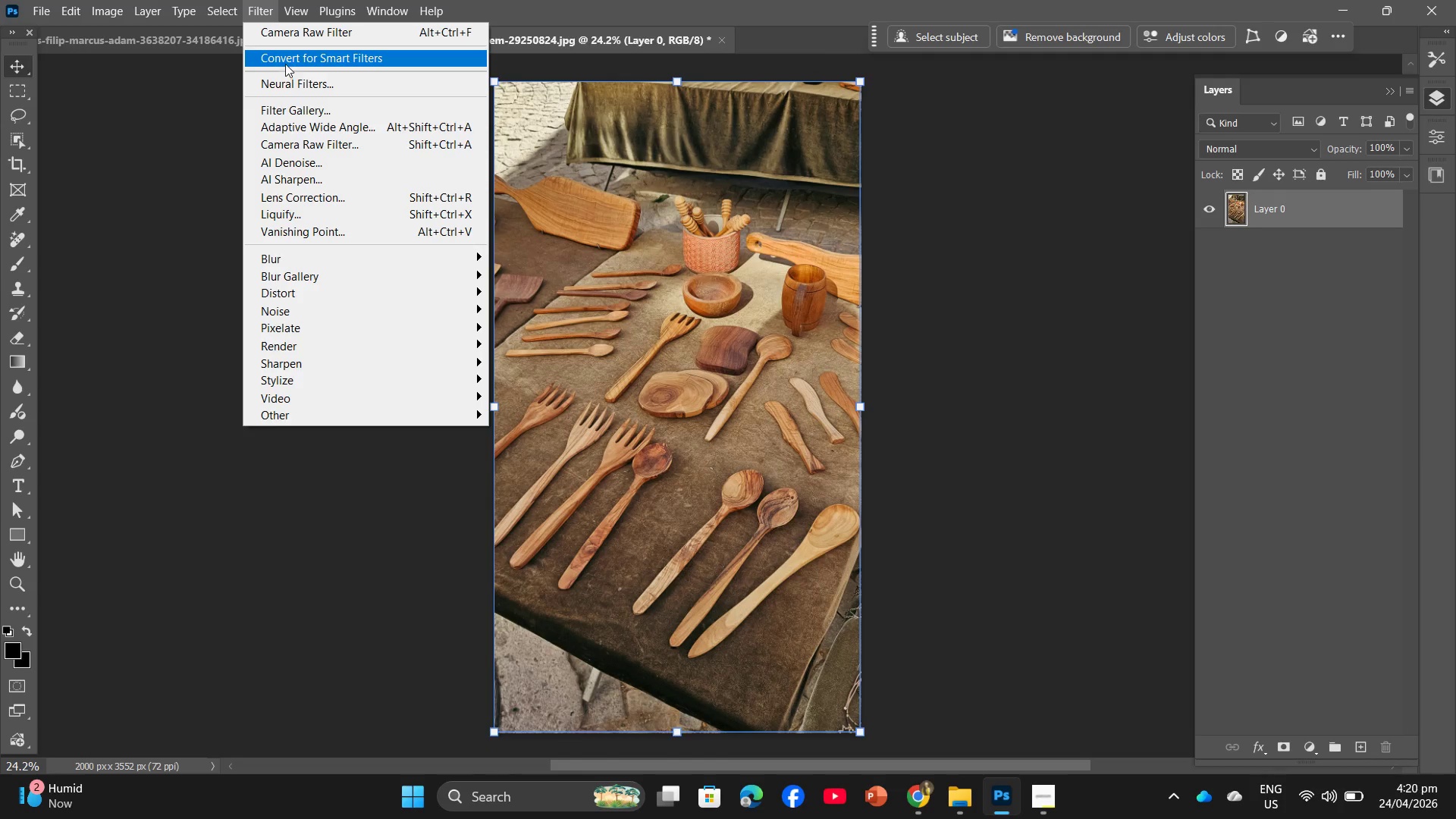 
left_click([285, 61])
 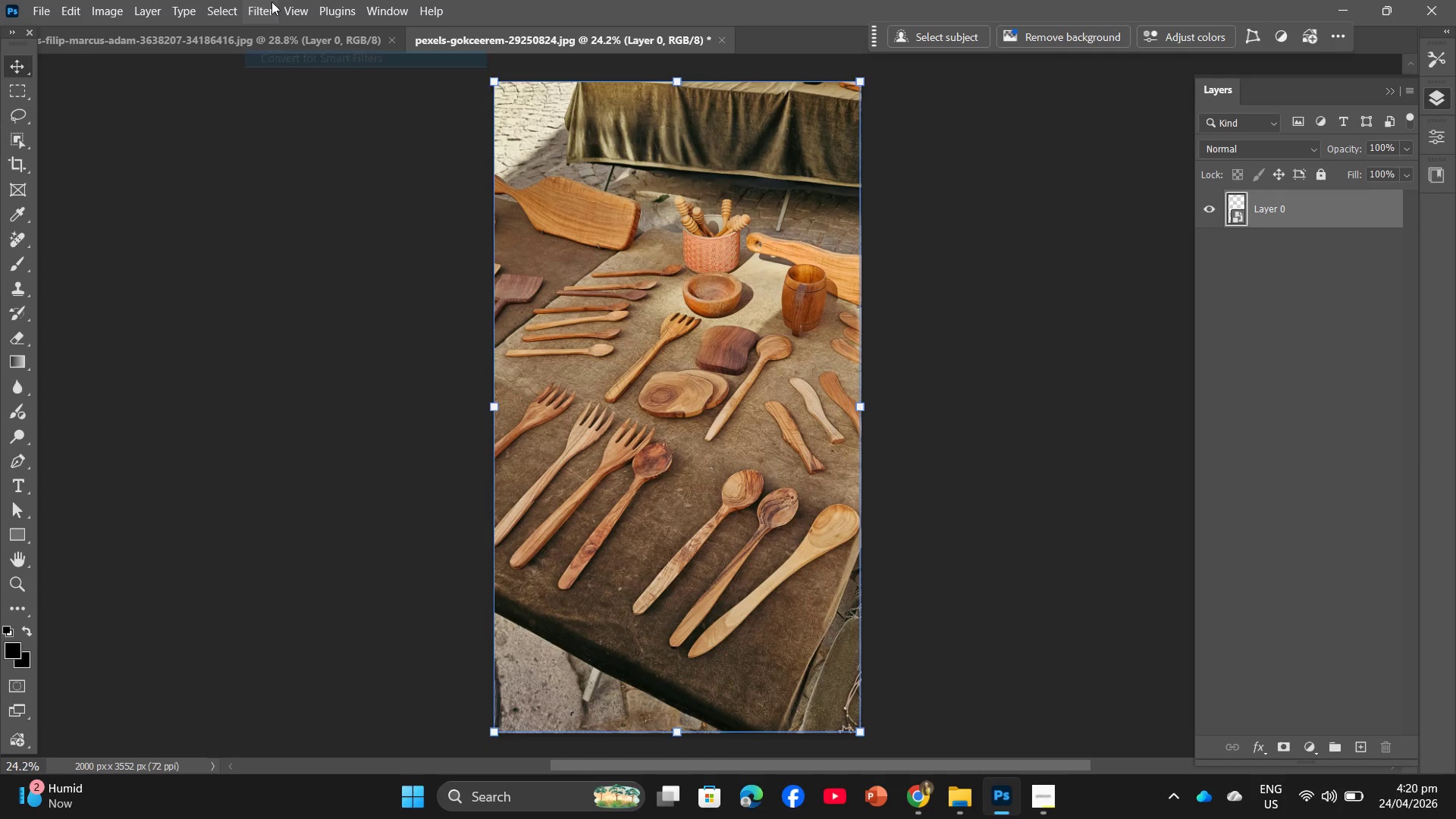 
mouse_move([268, 17])
 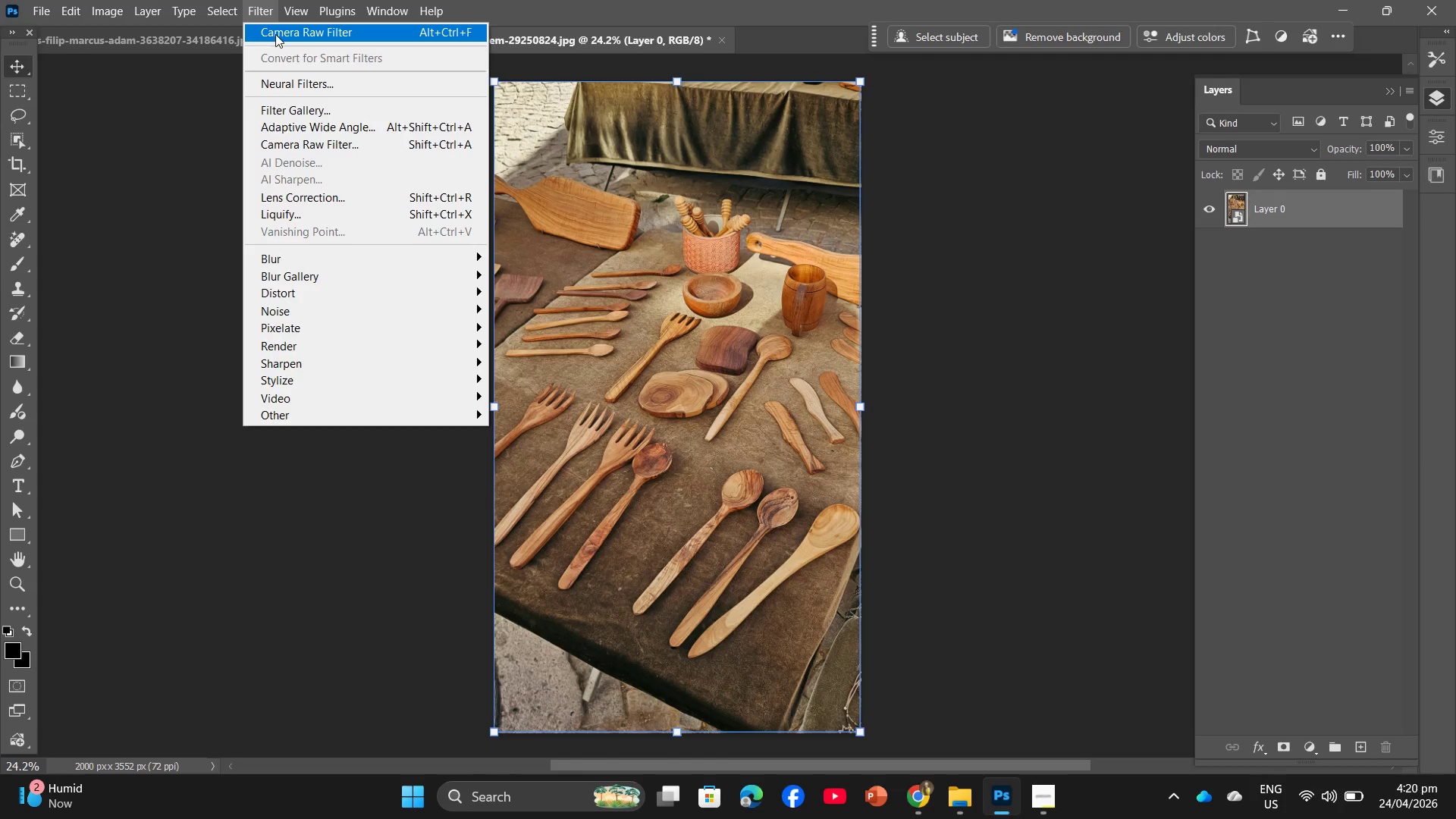 
left_click([275, 34])
 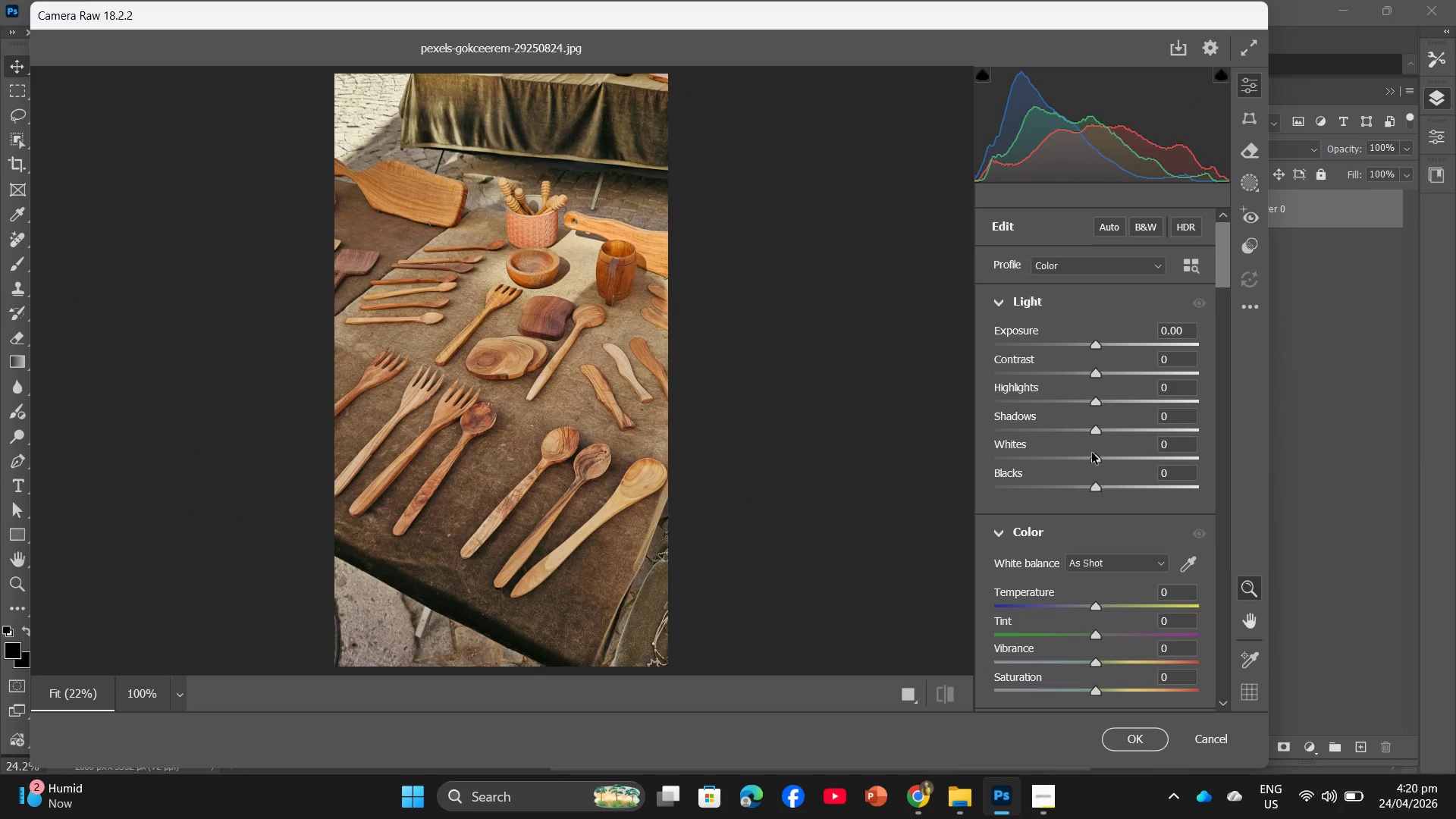 
left_click([1178, 333])
 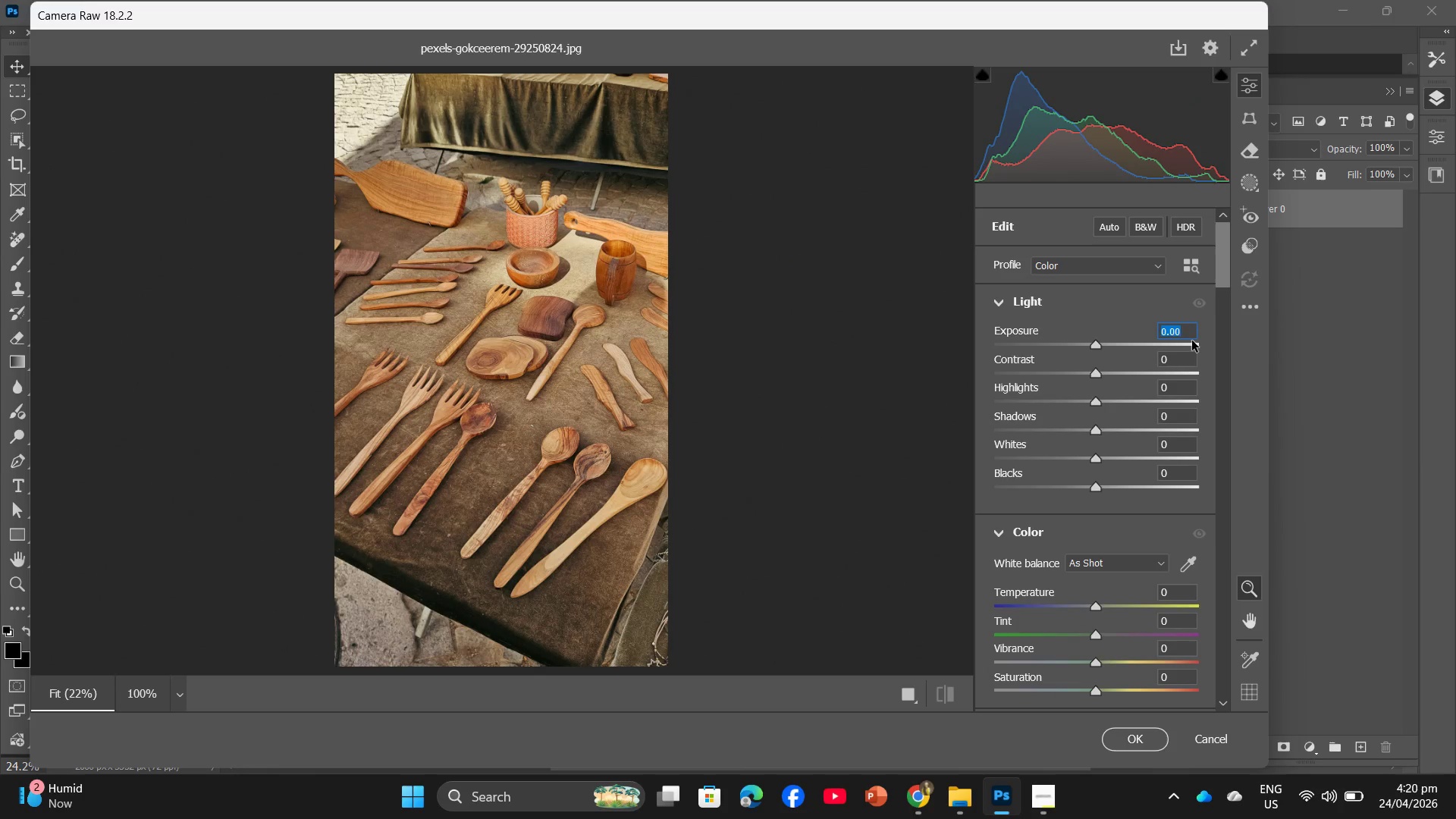 
key(Numpad1)
 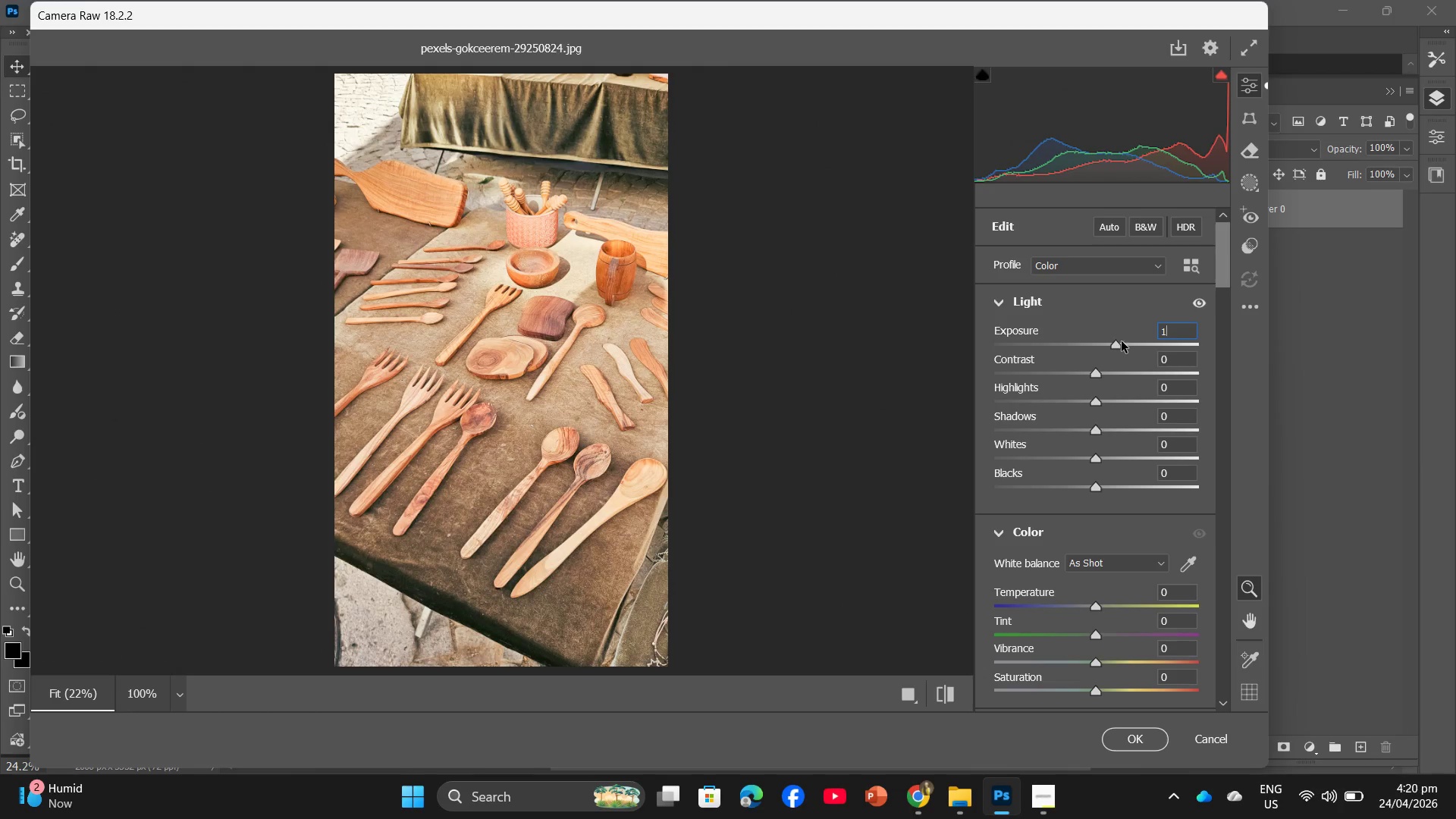 
left_click_drag(start_coordinate=[1116, 341], to_coordinate=[1104, 337])
 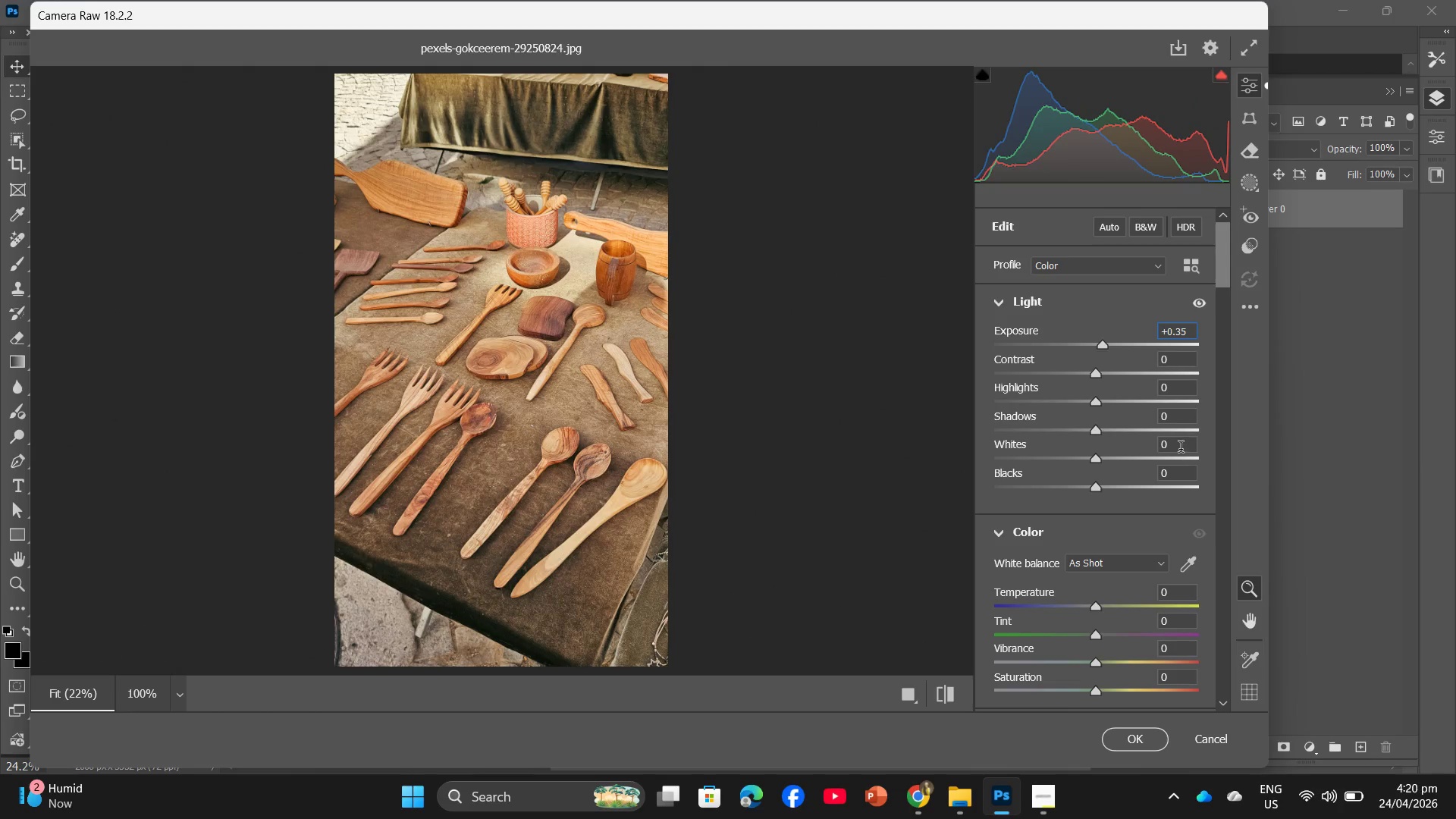 
left_click([1179, 448])
 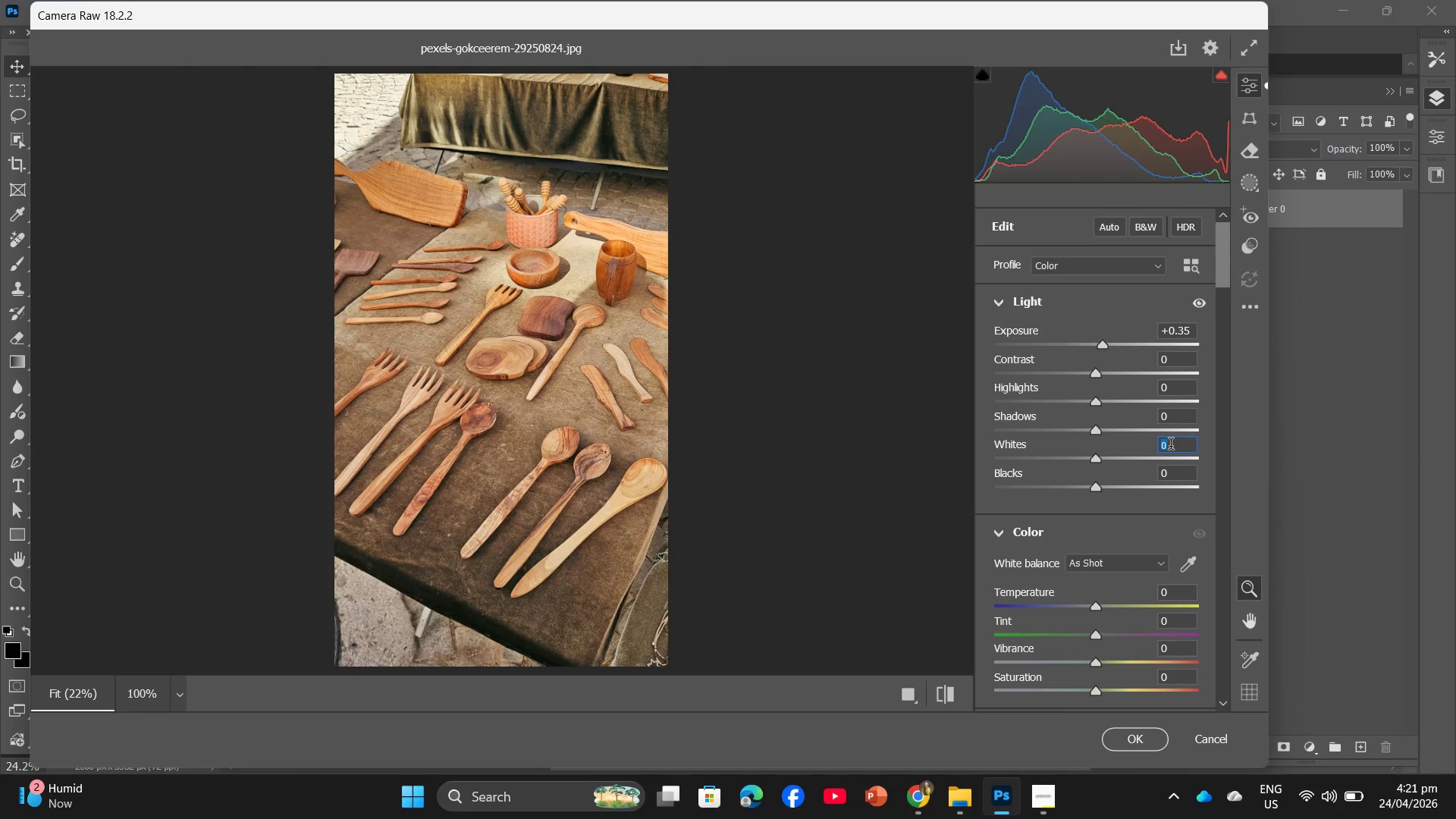 
key(Numpad1)
 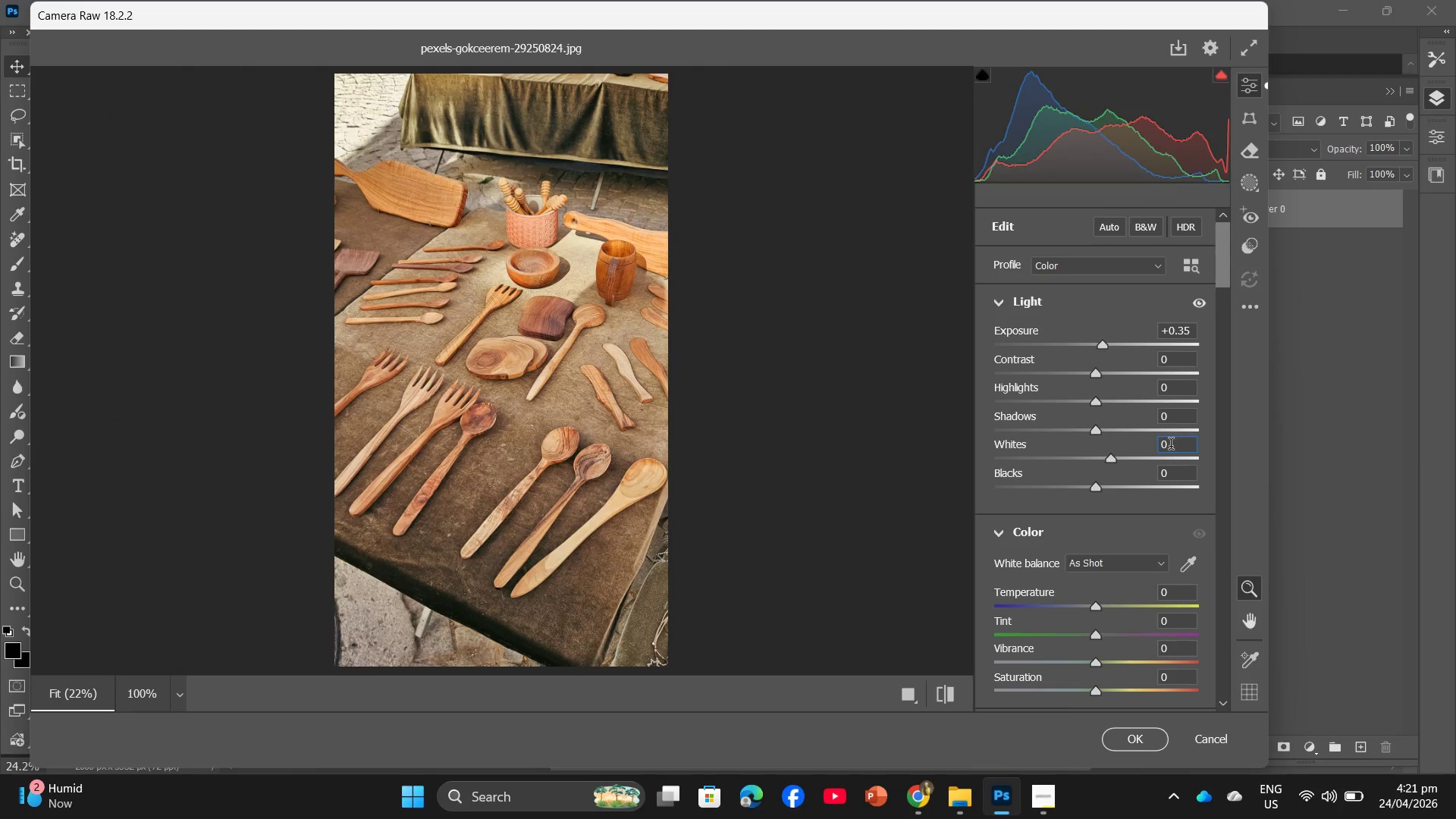 
key(Numpad5)
 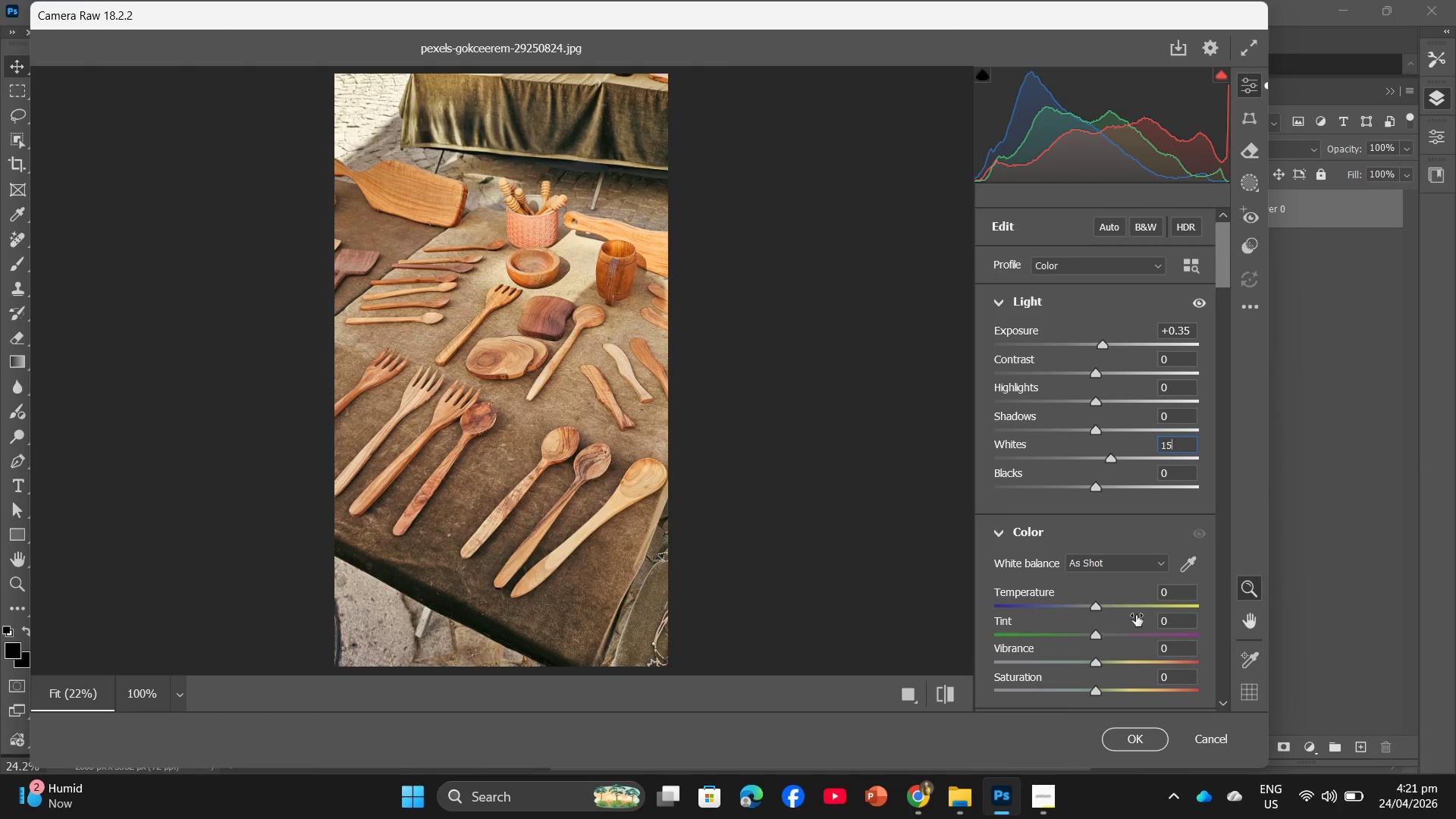 
left_click([1112, 742])
 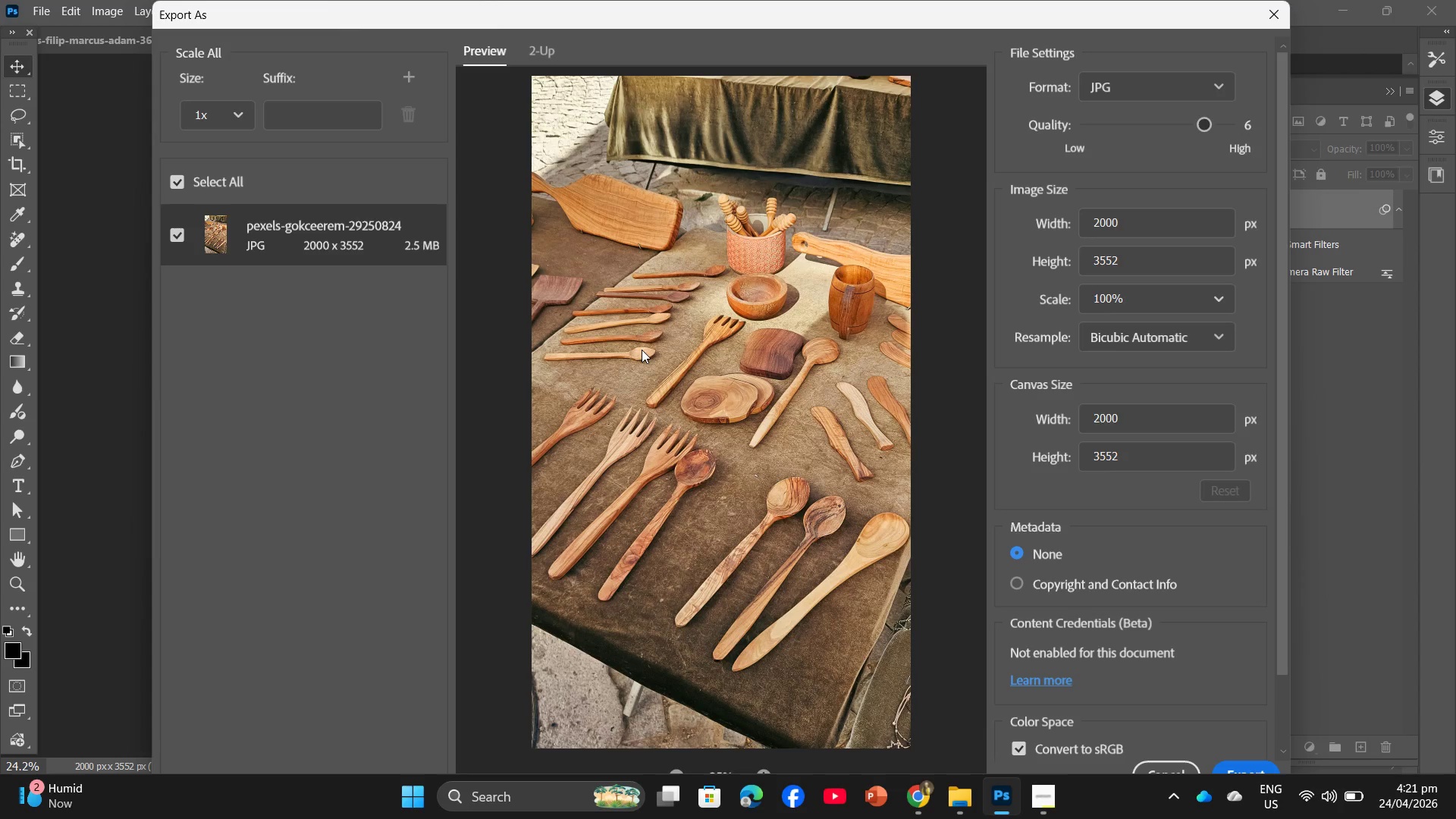 
wait(27.41)
 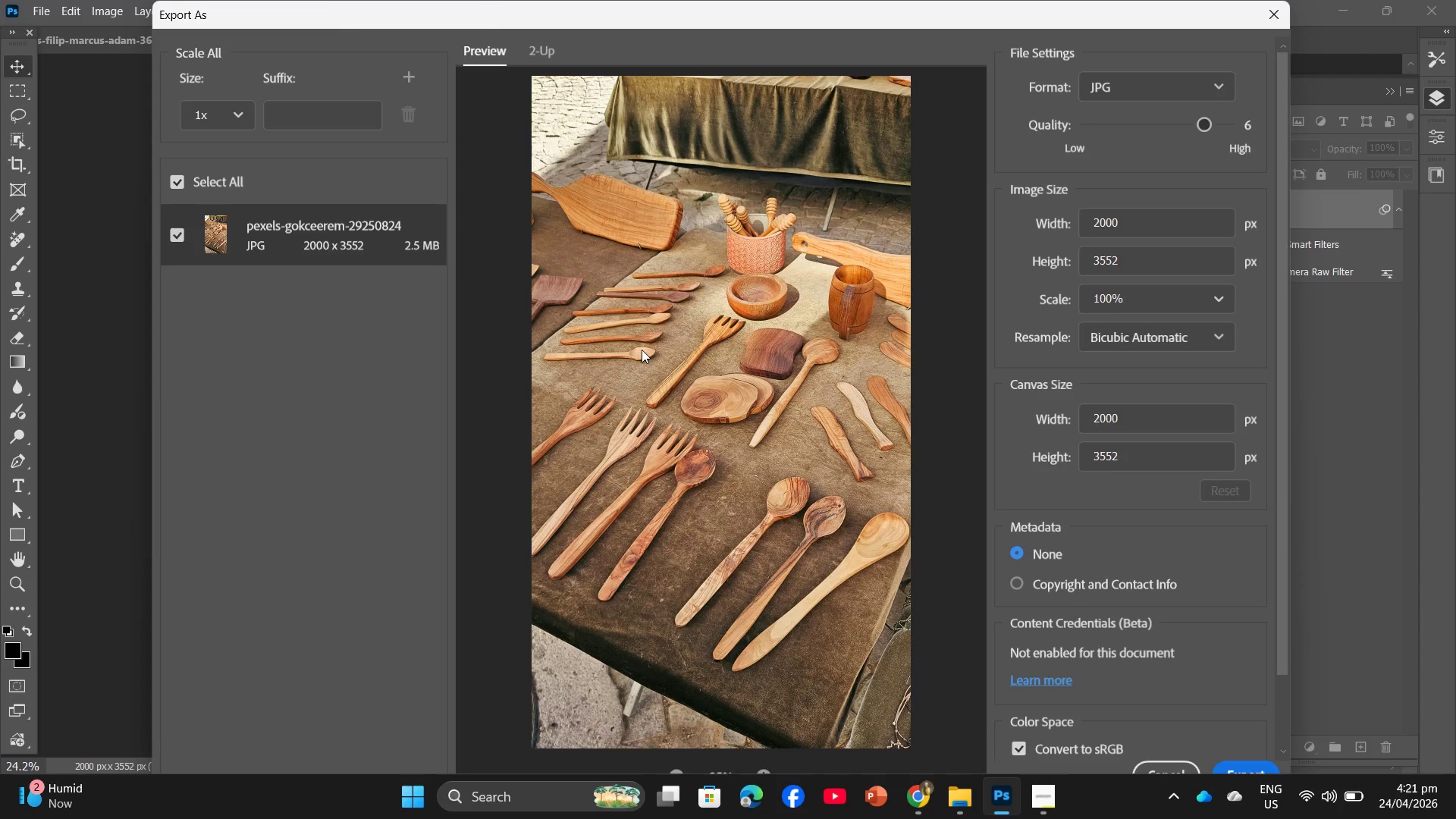 
left_click_drag(start_coordinate=[1197, 121], to_coordinate=[1180, 124])
 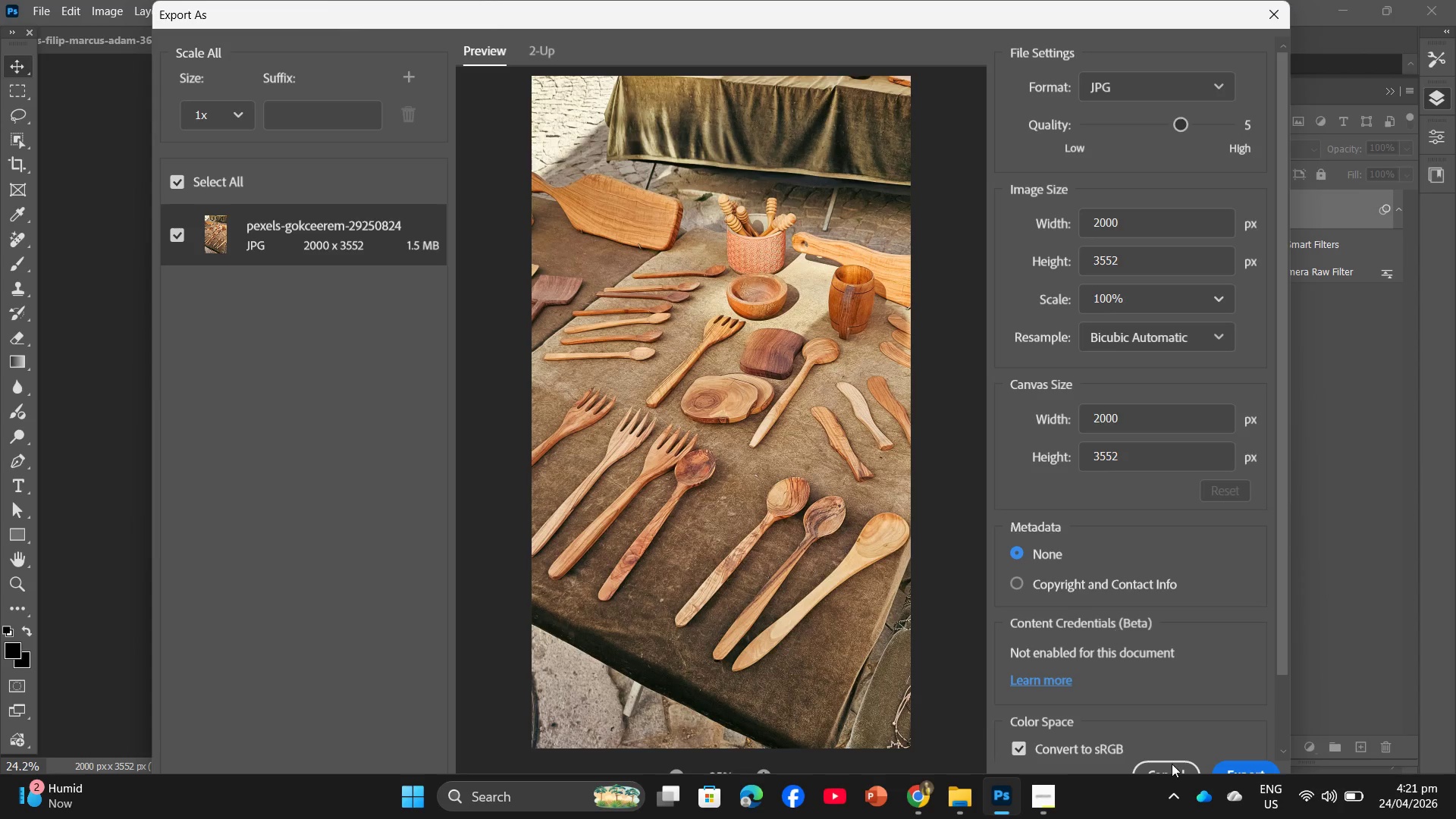 
left_click([1241, 764])
 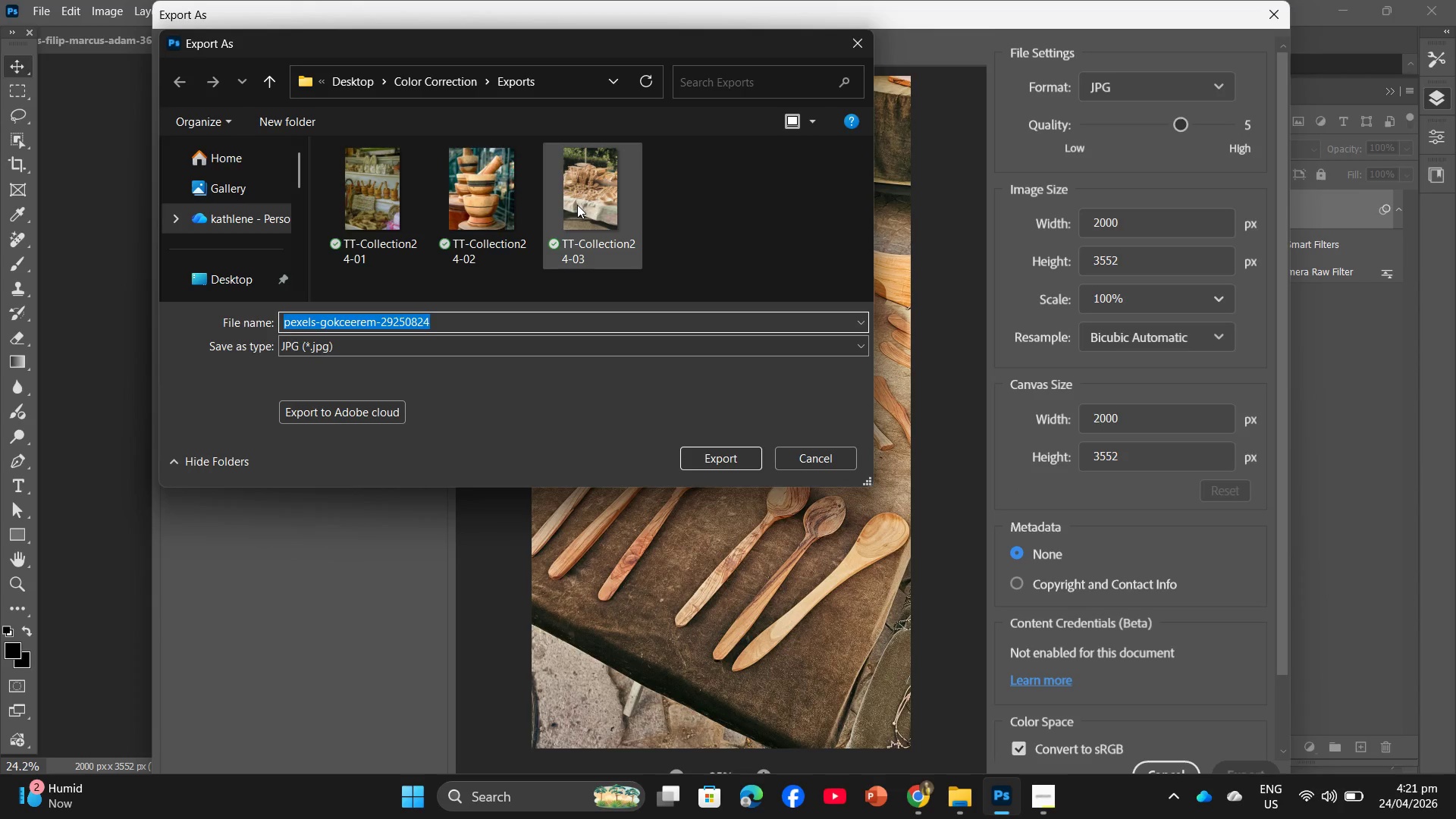 
wait(6.17)
 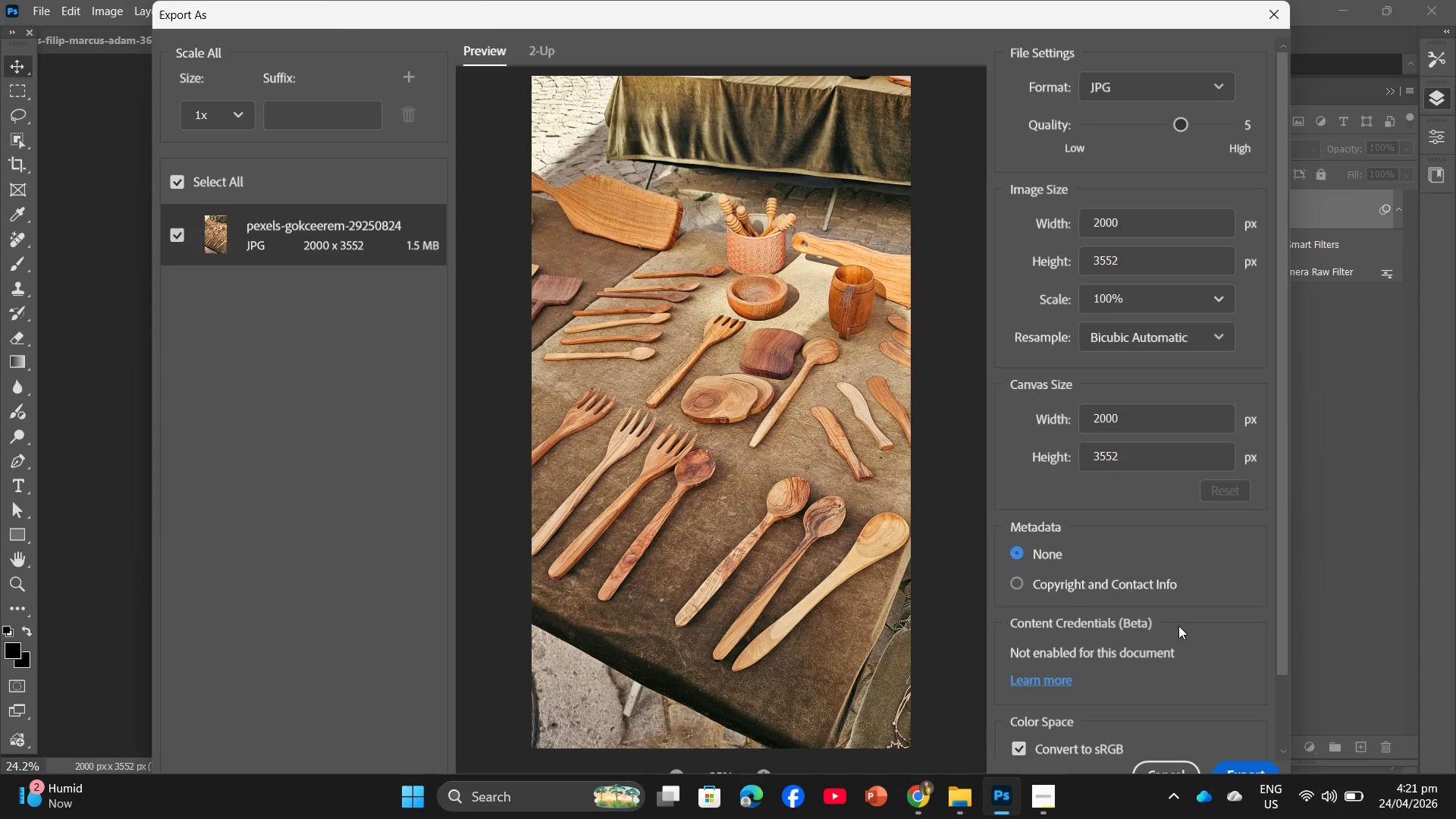 
double_click([422, 319])
 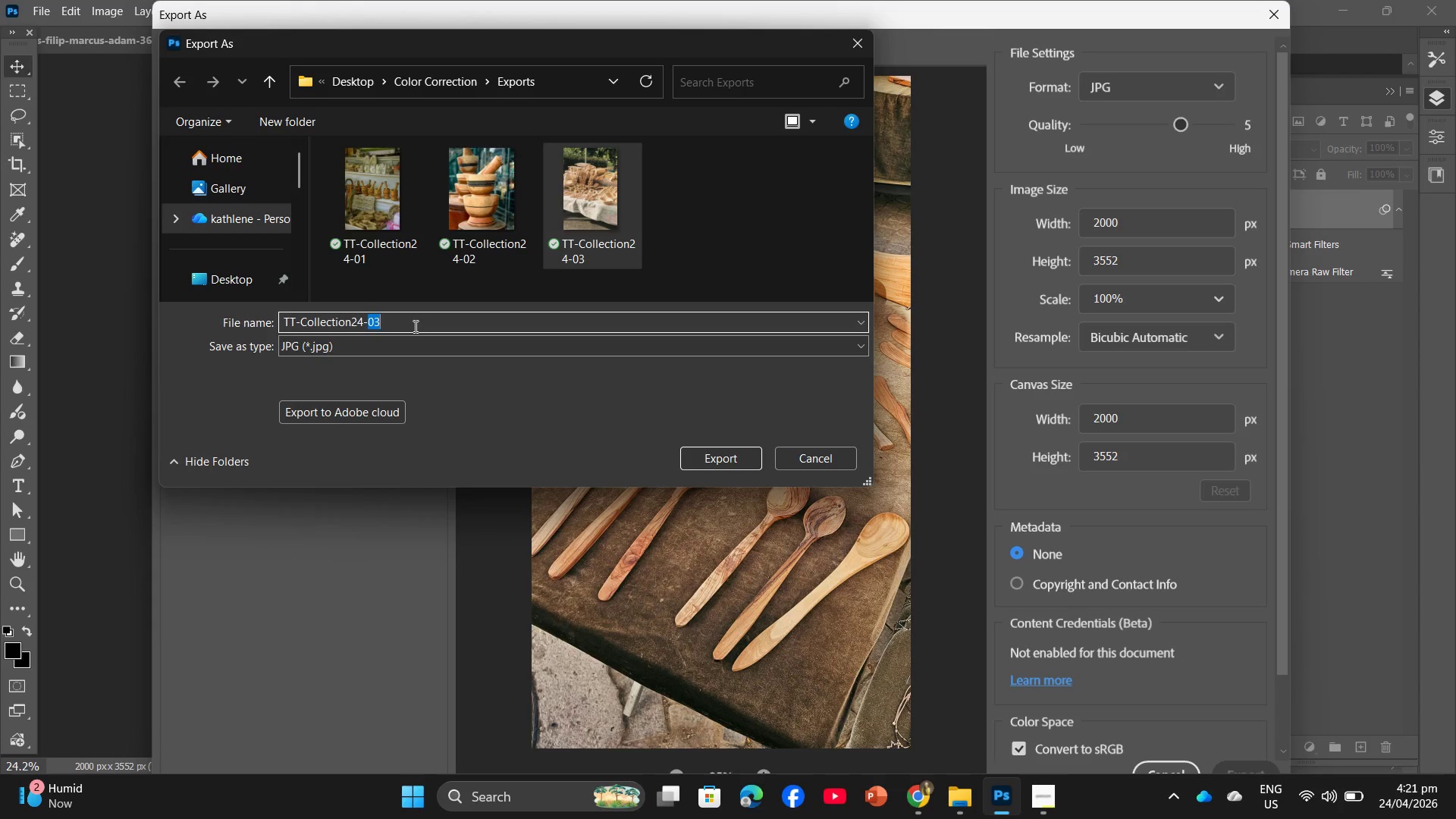 
key(Numpad0)
 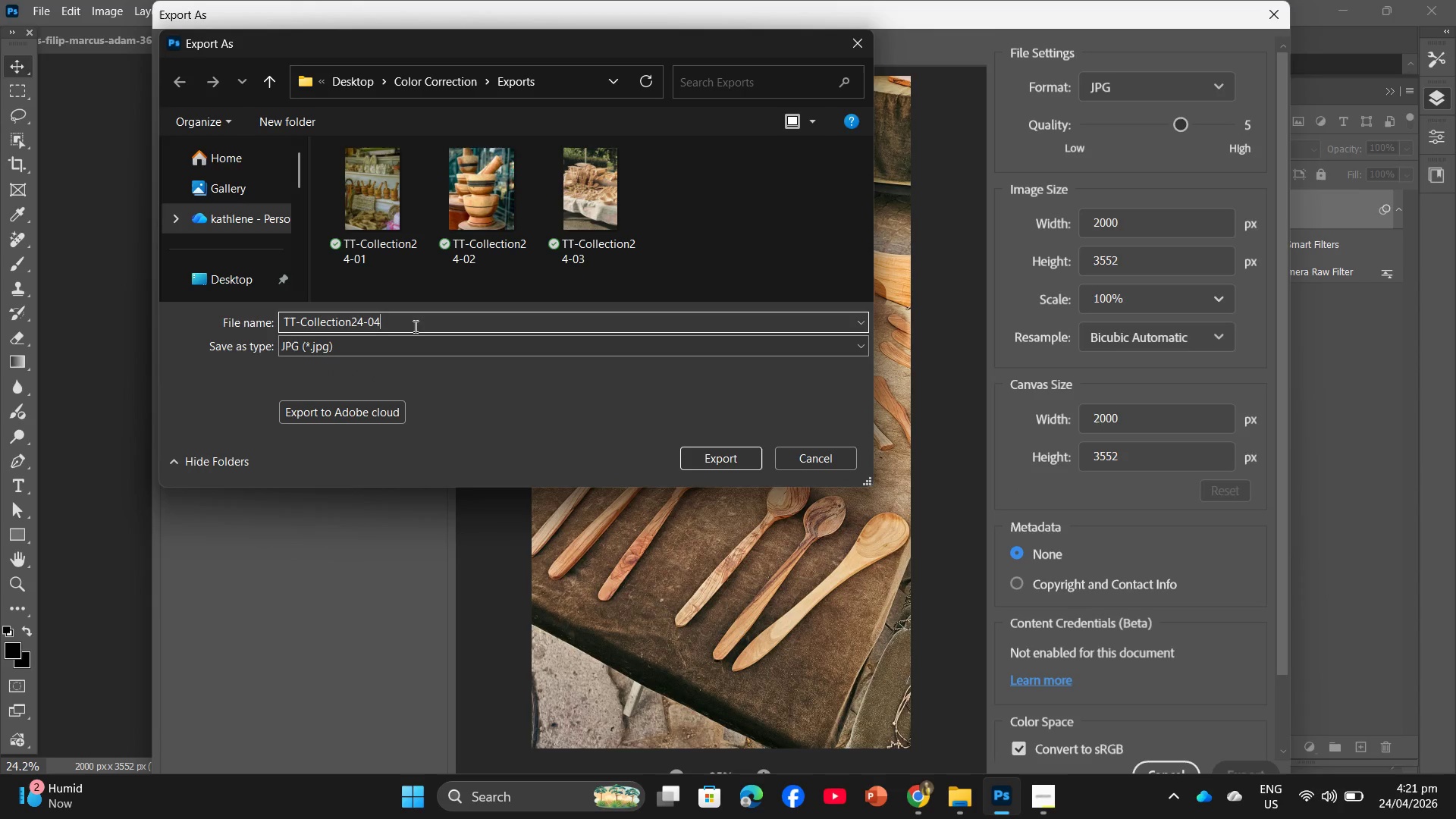 
key(Numpad4)
 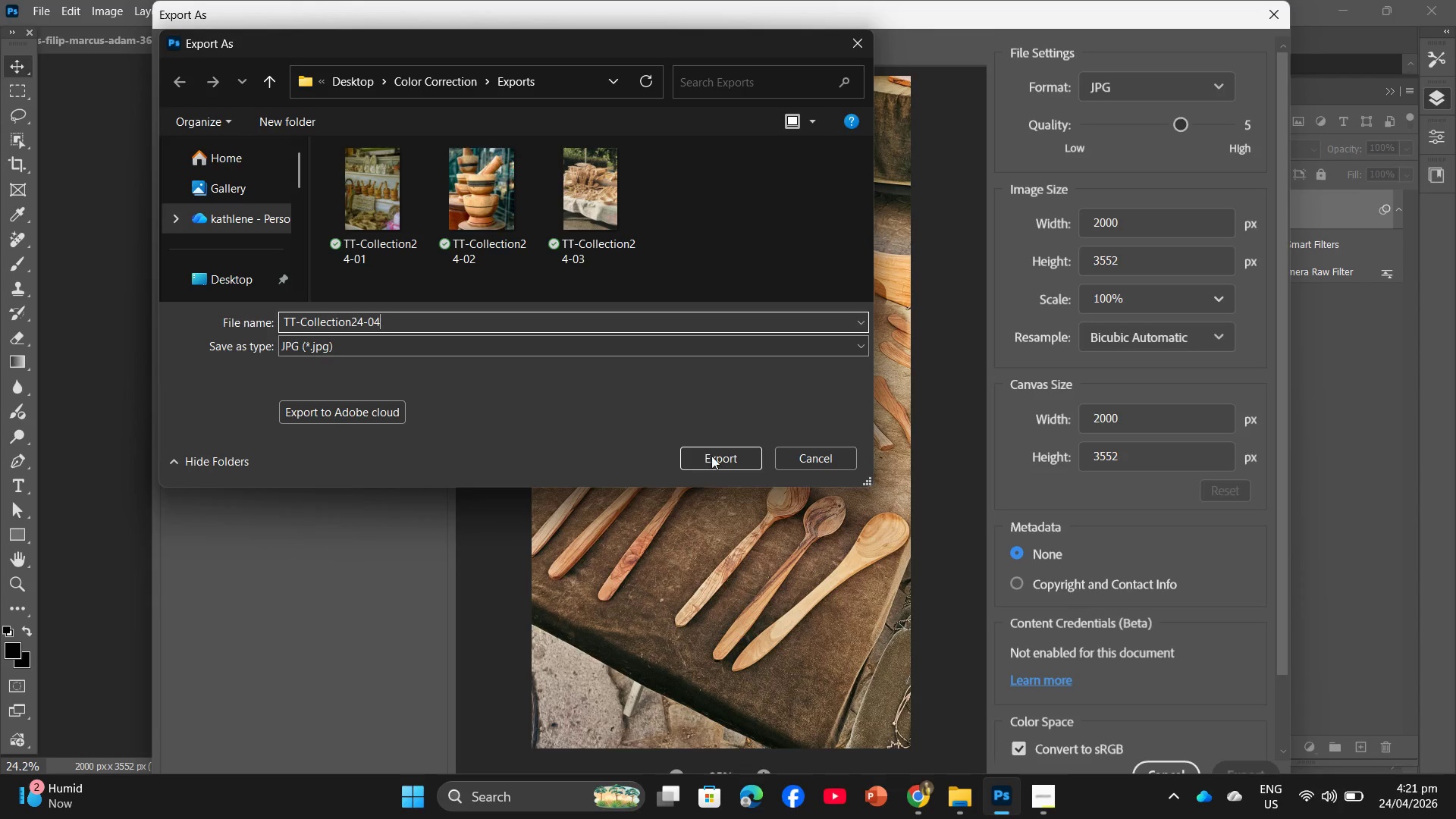 
left_click([715, 450])
 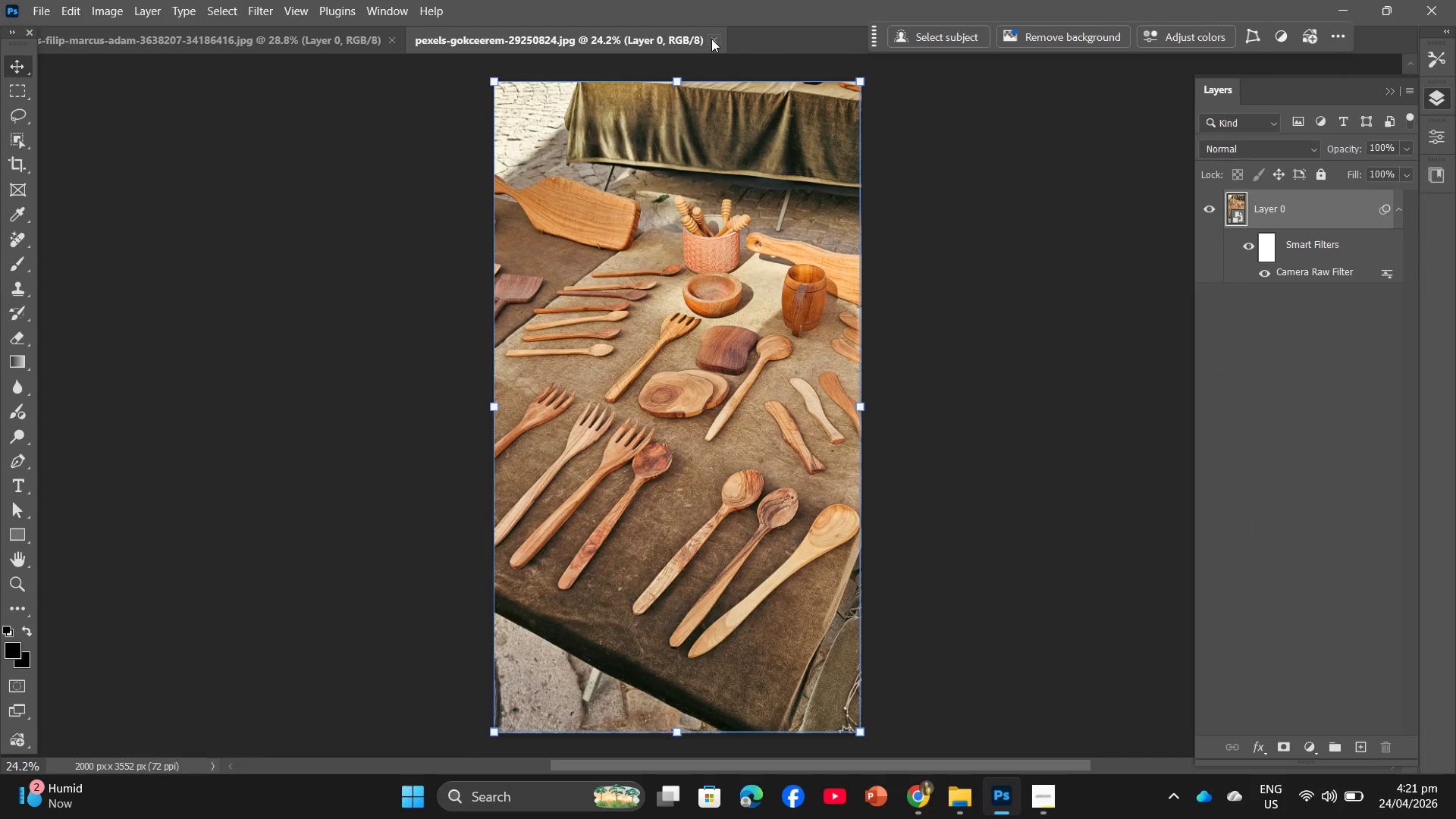 
wait(7.41)
 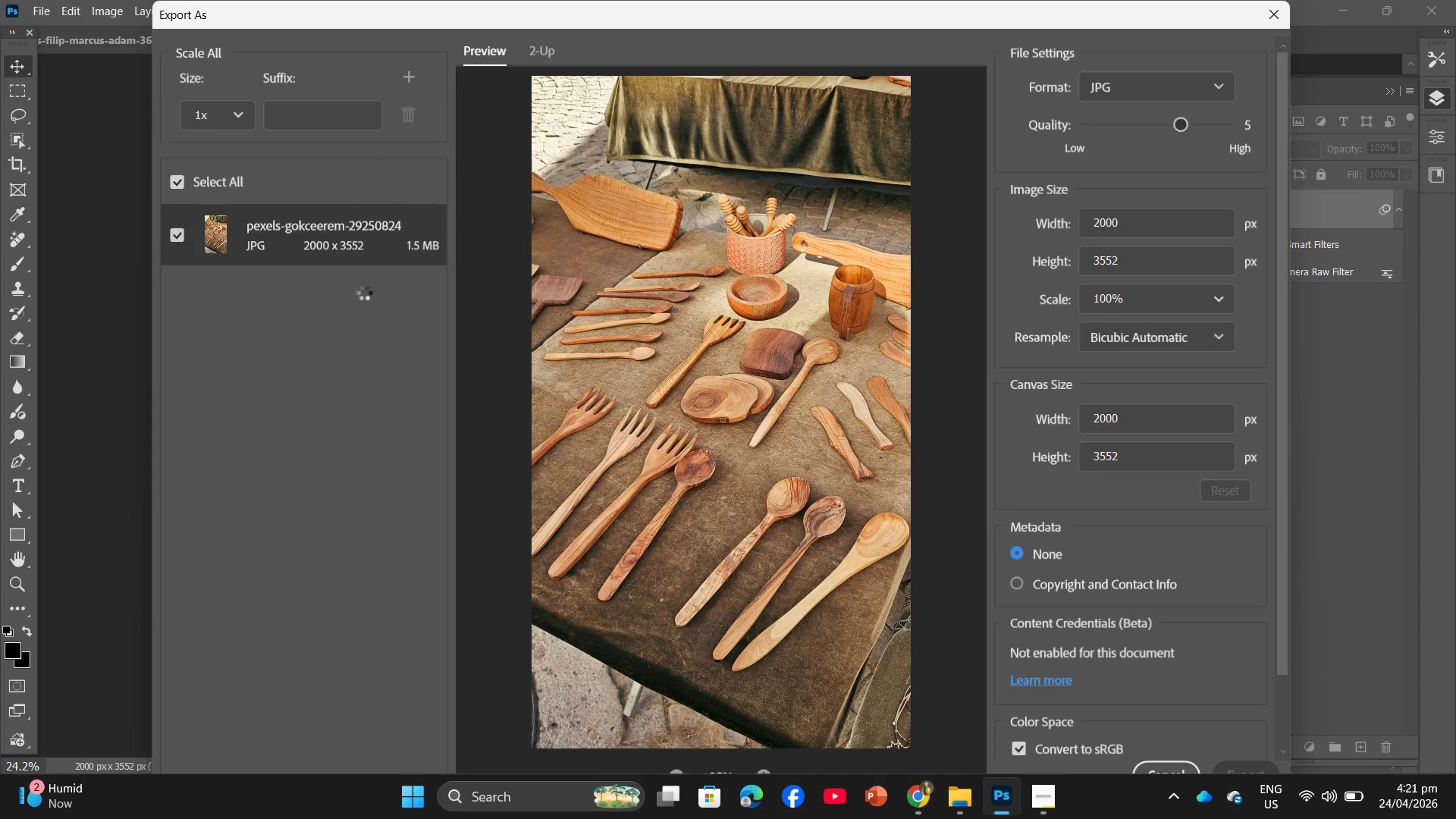 
left_click([752, 312])
 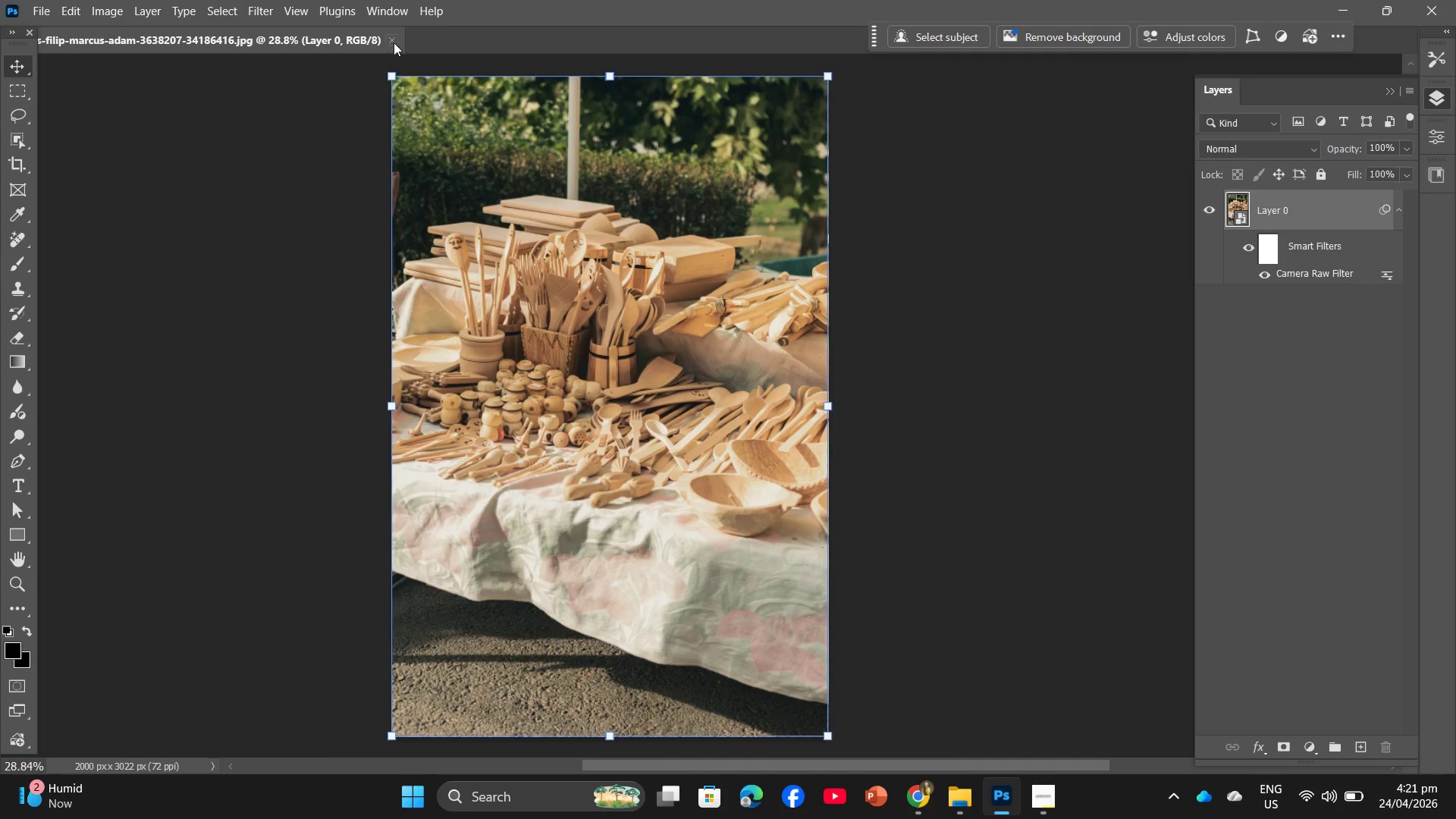 
left_click([394, 43])
 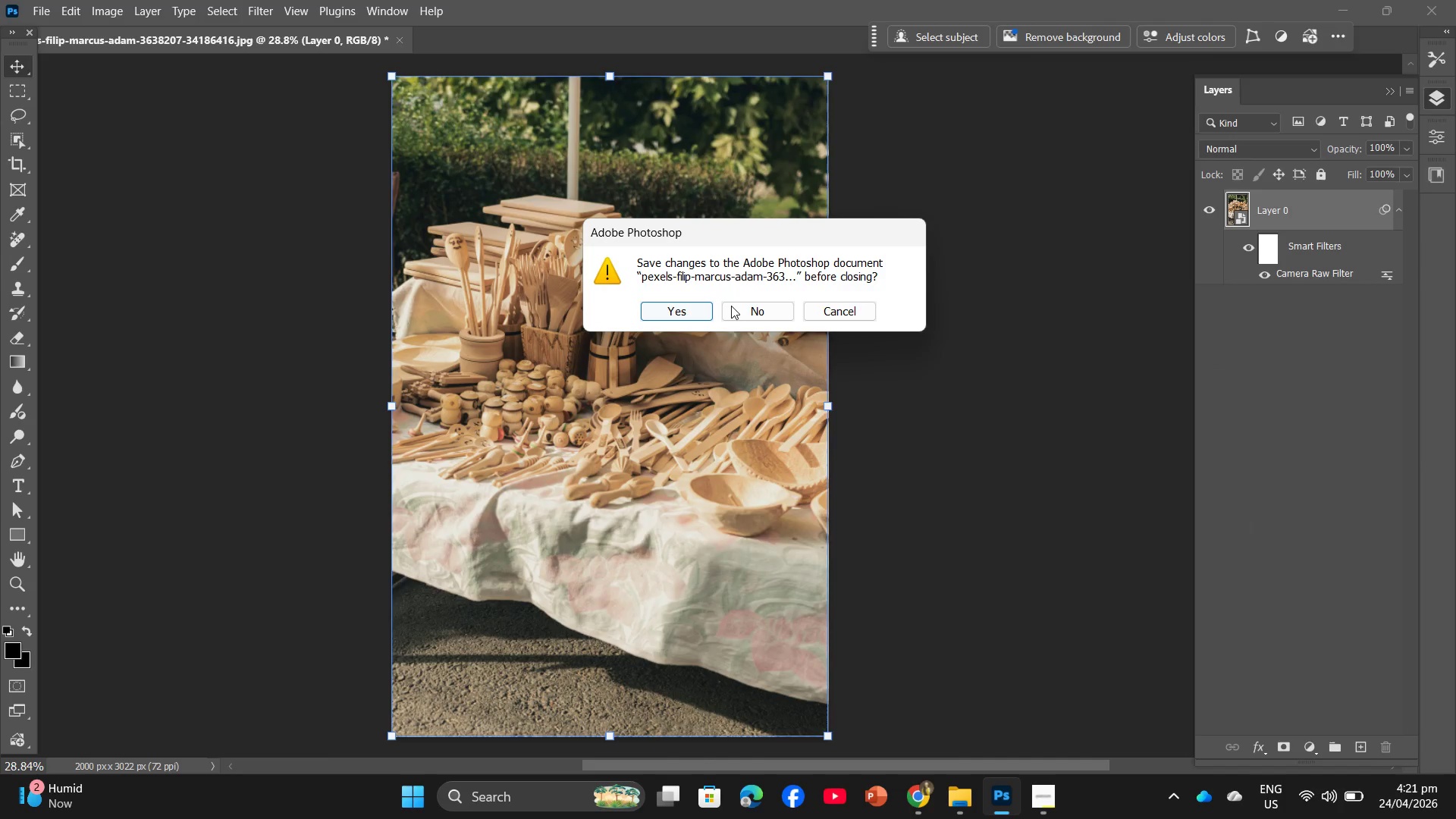 
left_click([736, 306])
 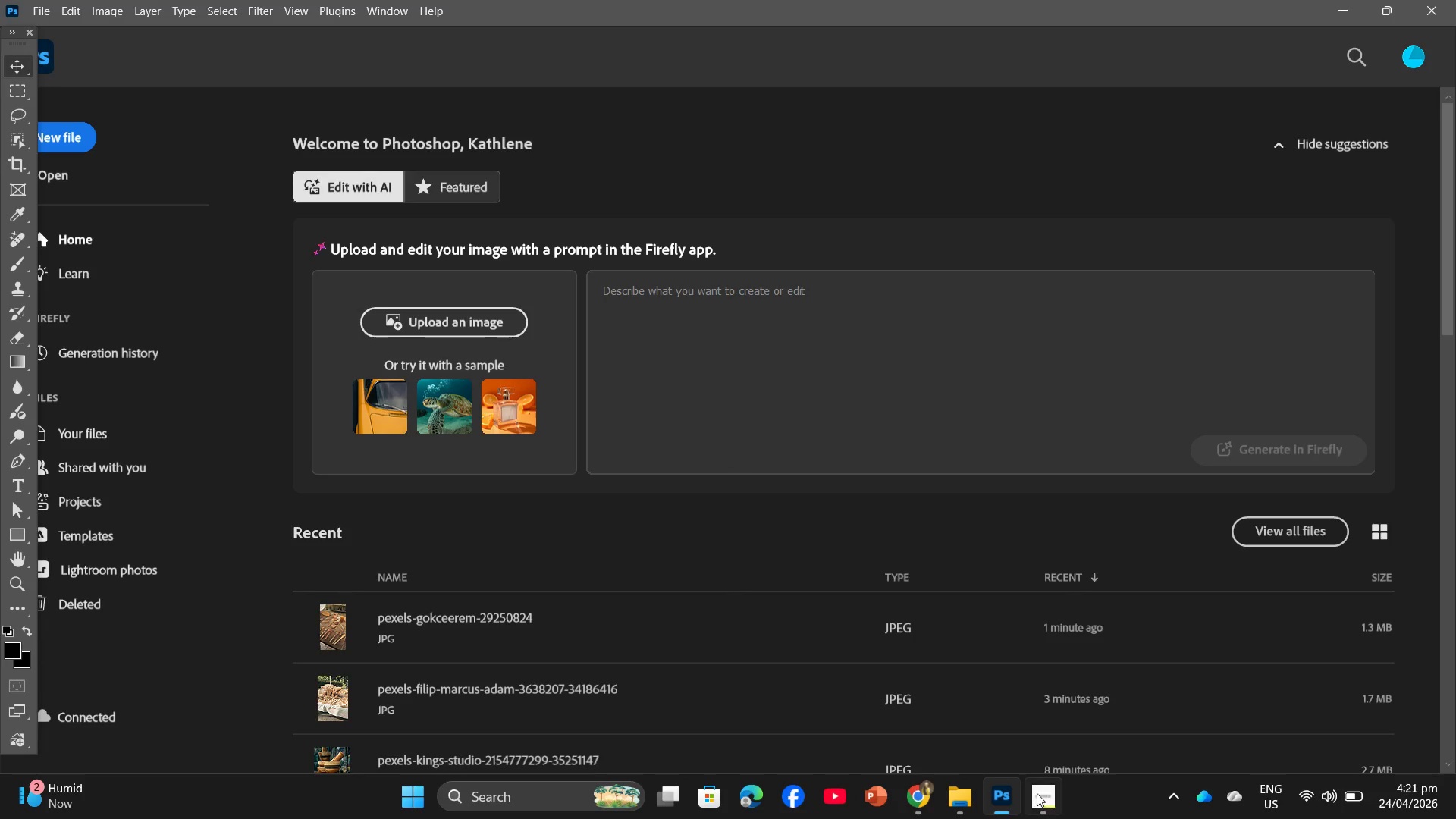 
left_click([921, 793])
 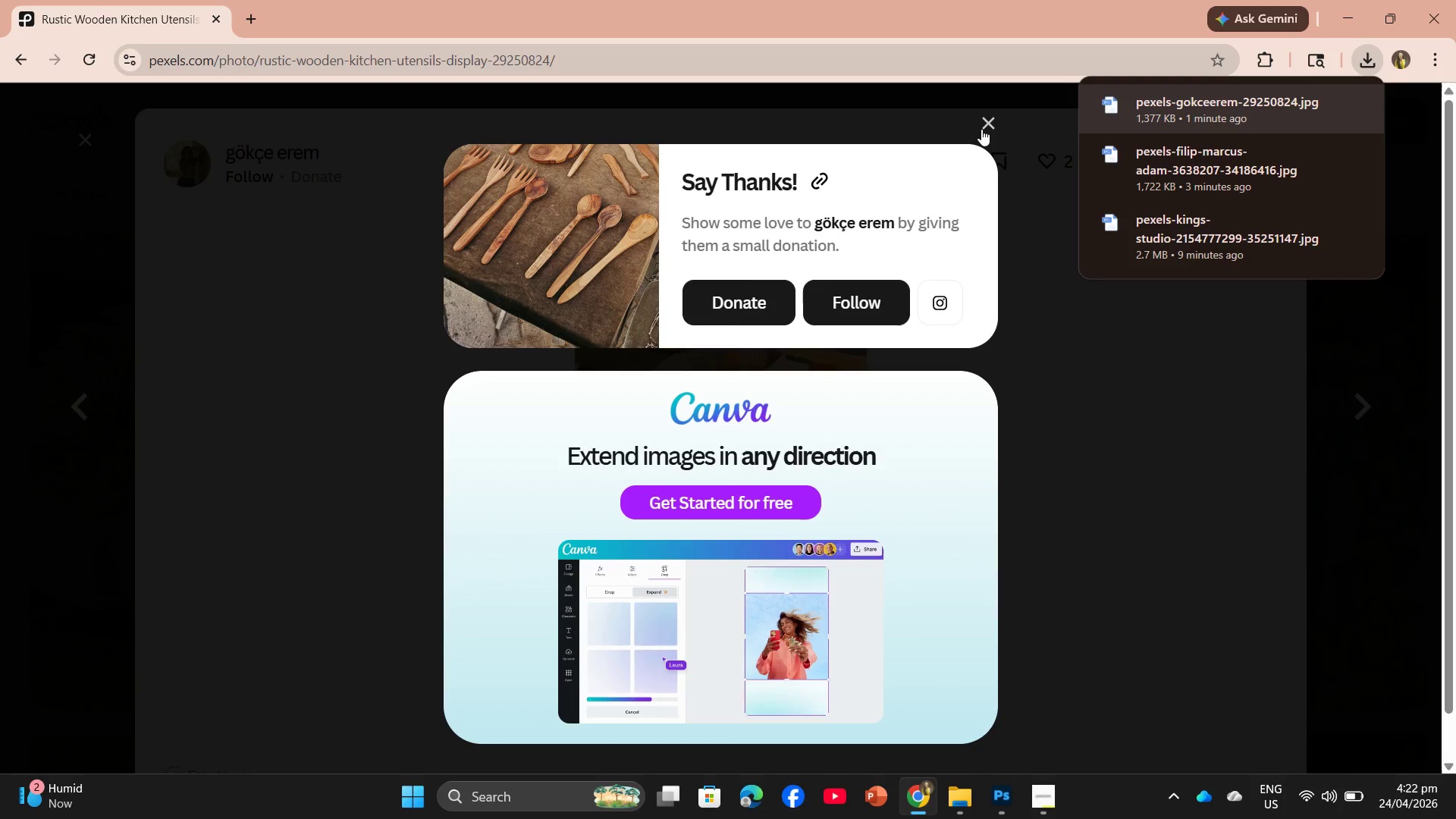 
left_click([989, 121])
 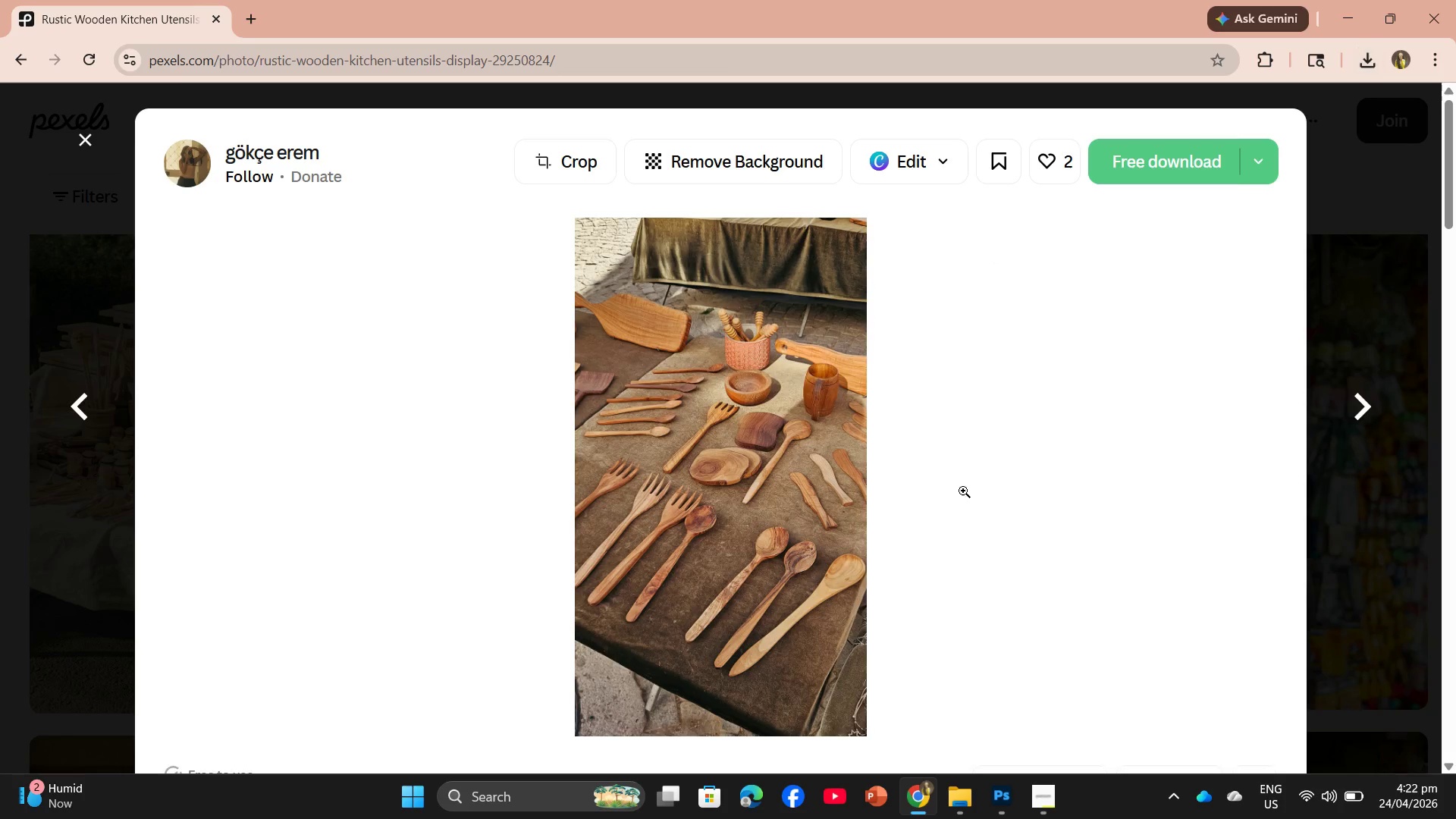 
scroll: coordinate [984, 398], scroll_direction: down, amount: 9.0
 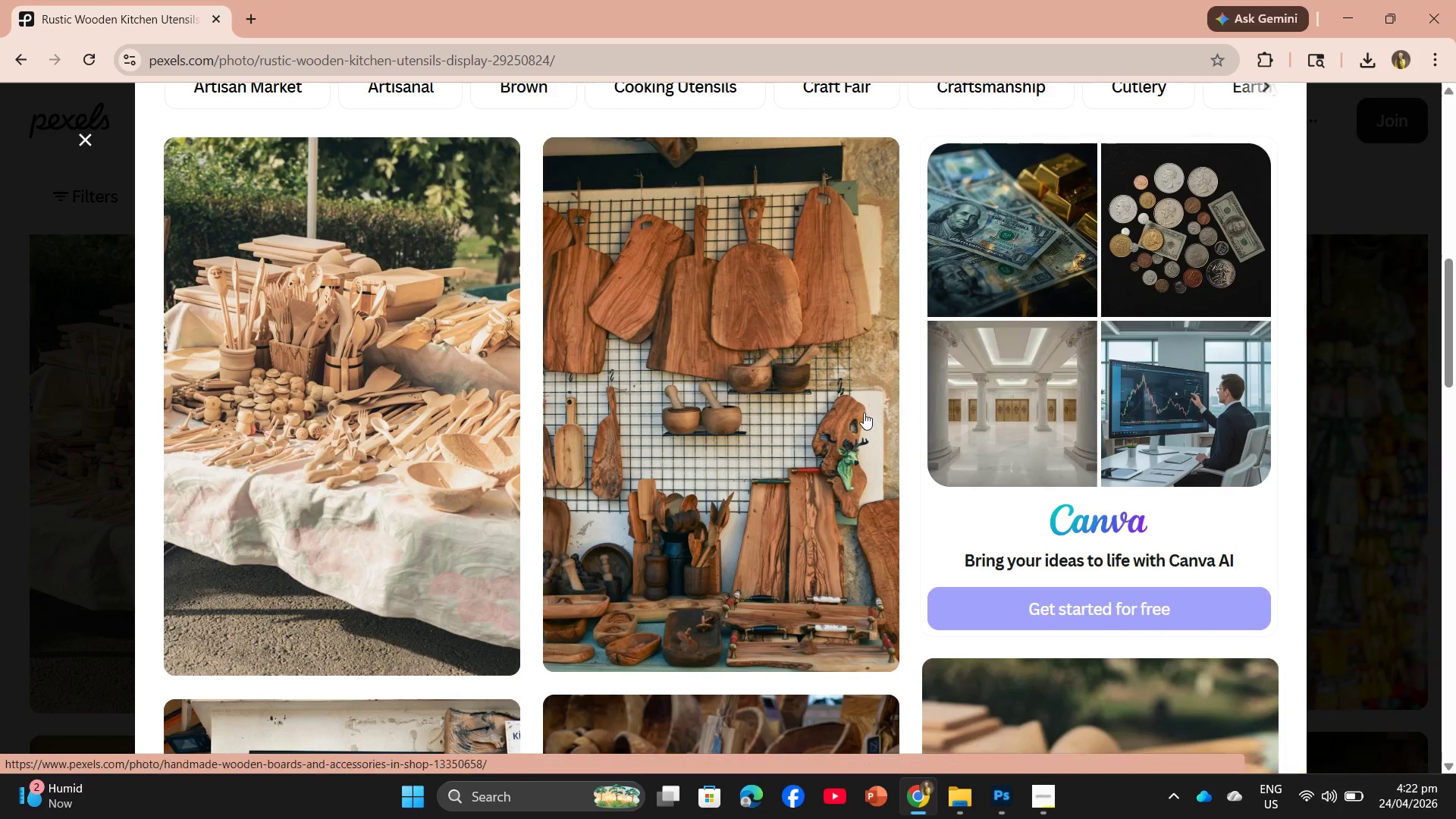 
left_click([707, 418])
 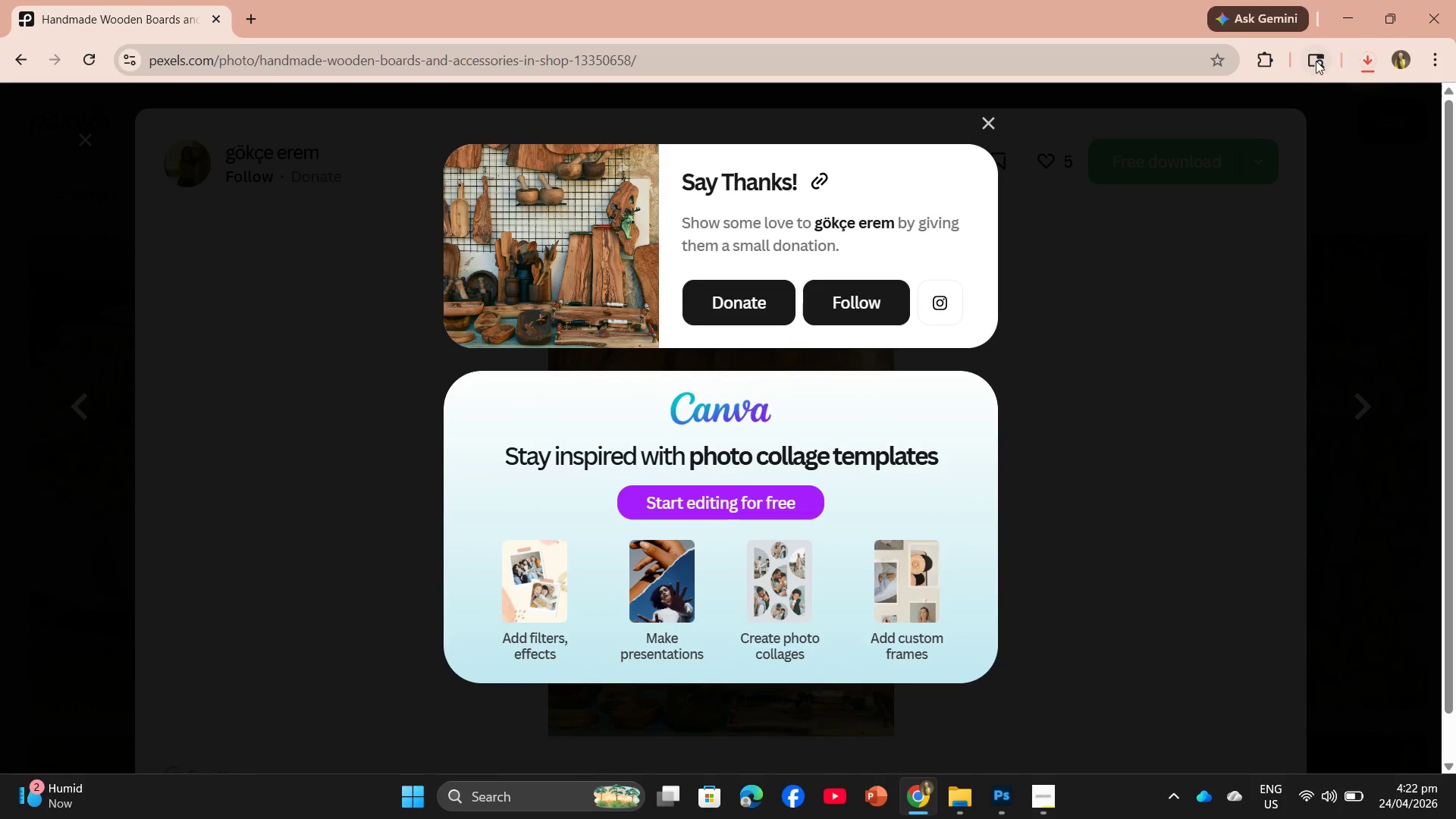 
left_click_drag(start_coordinate=[1242, 114], to_coordinate=[592, 485])
 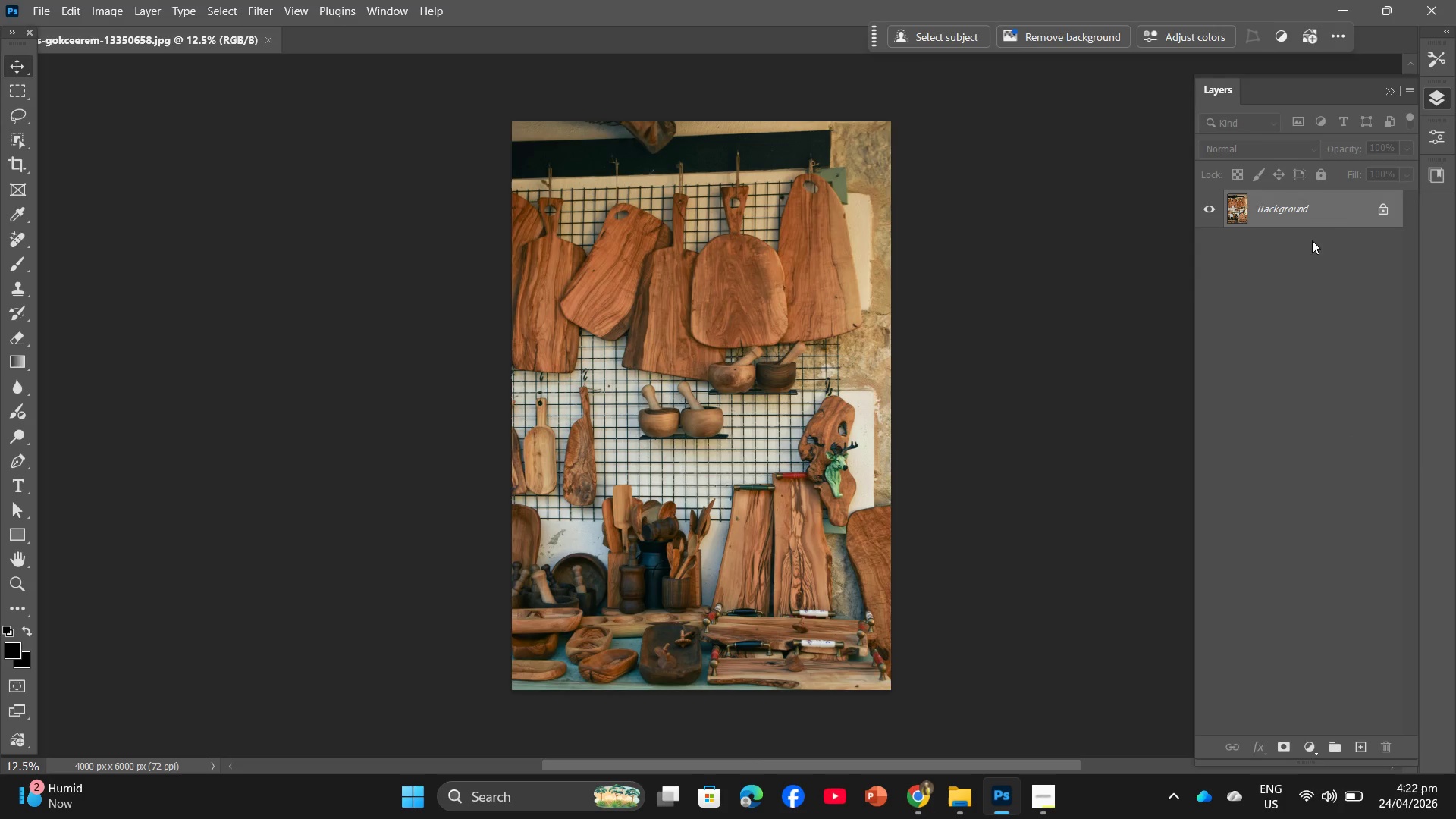 
left_click([1384, 209])
 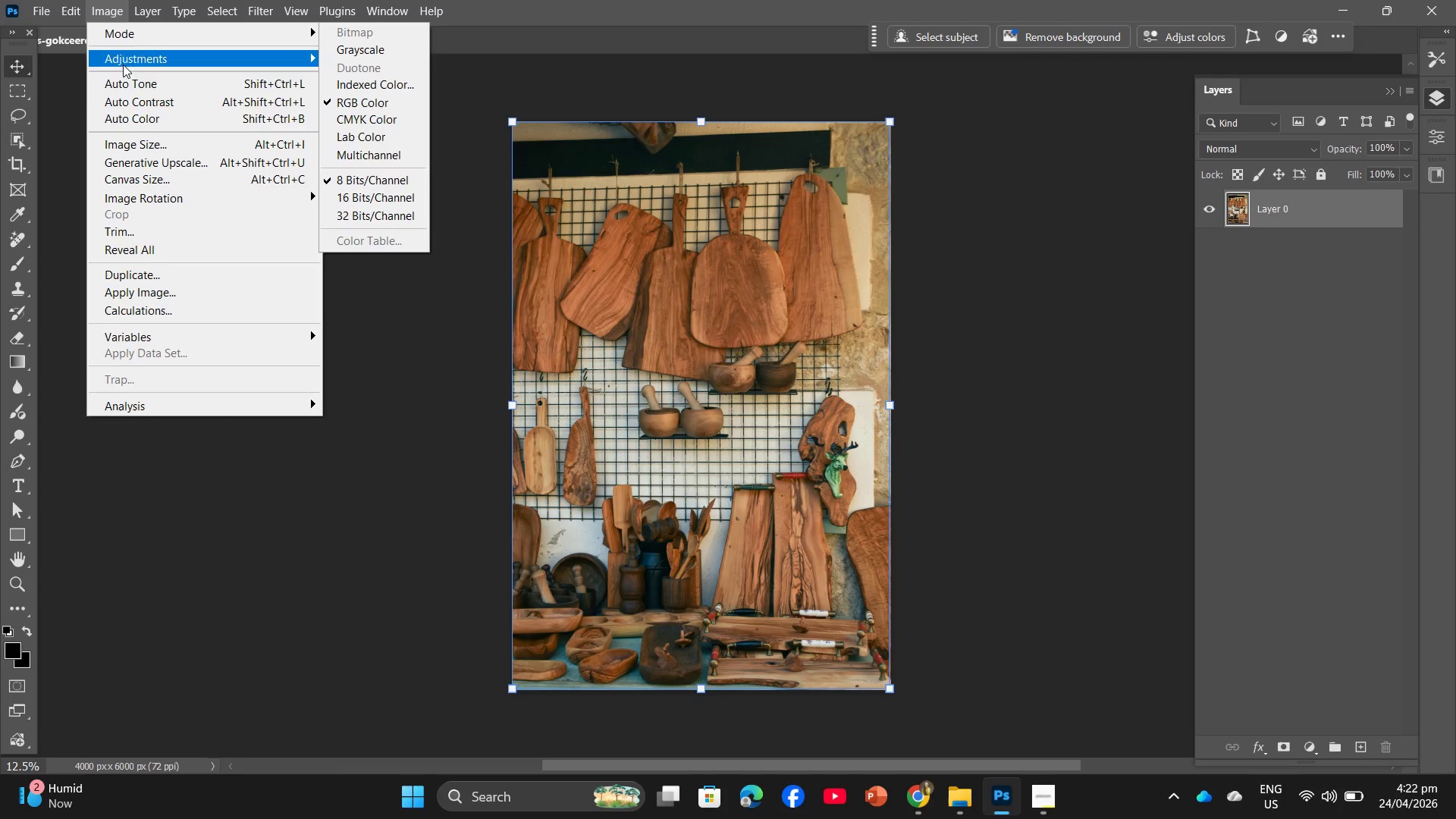 
left_click([130, 146])
 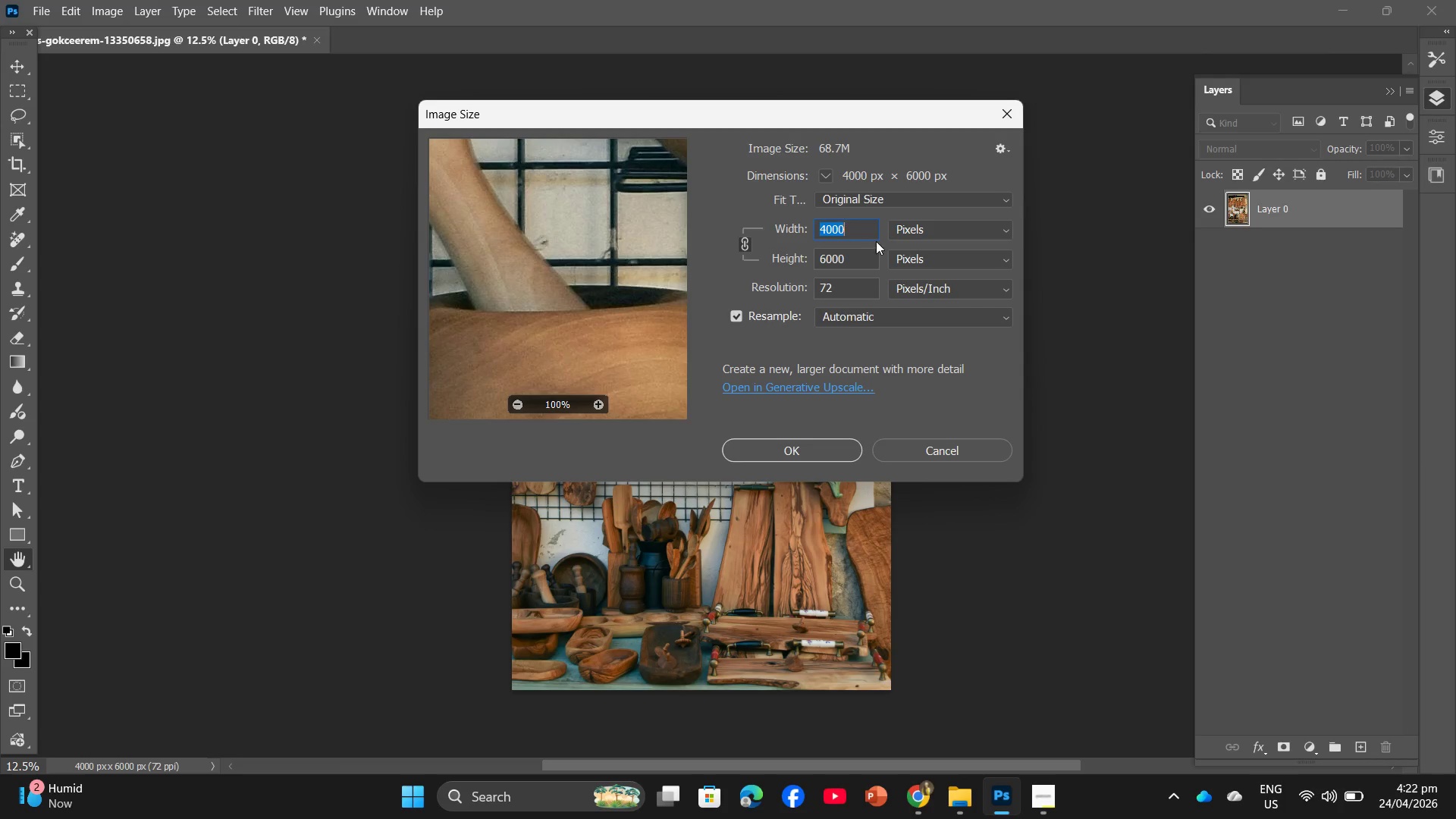 
key(Numpad2)
 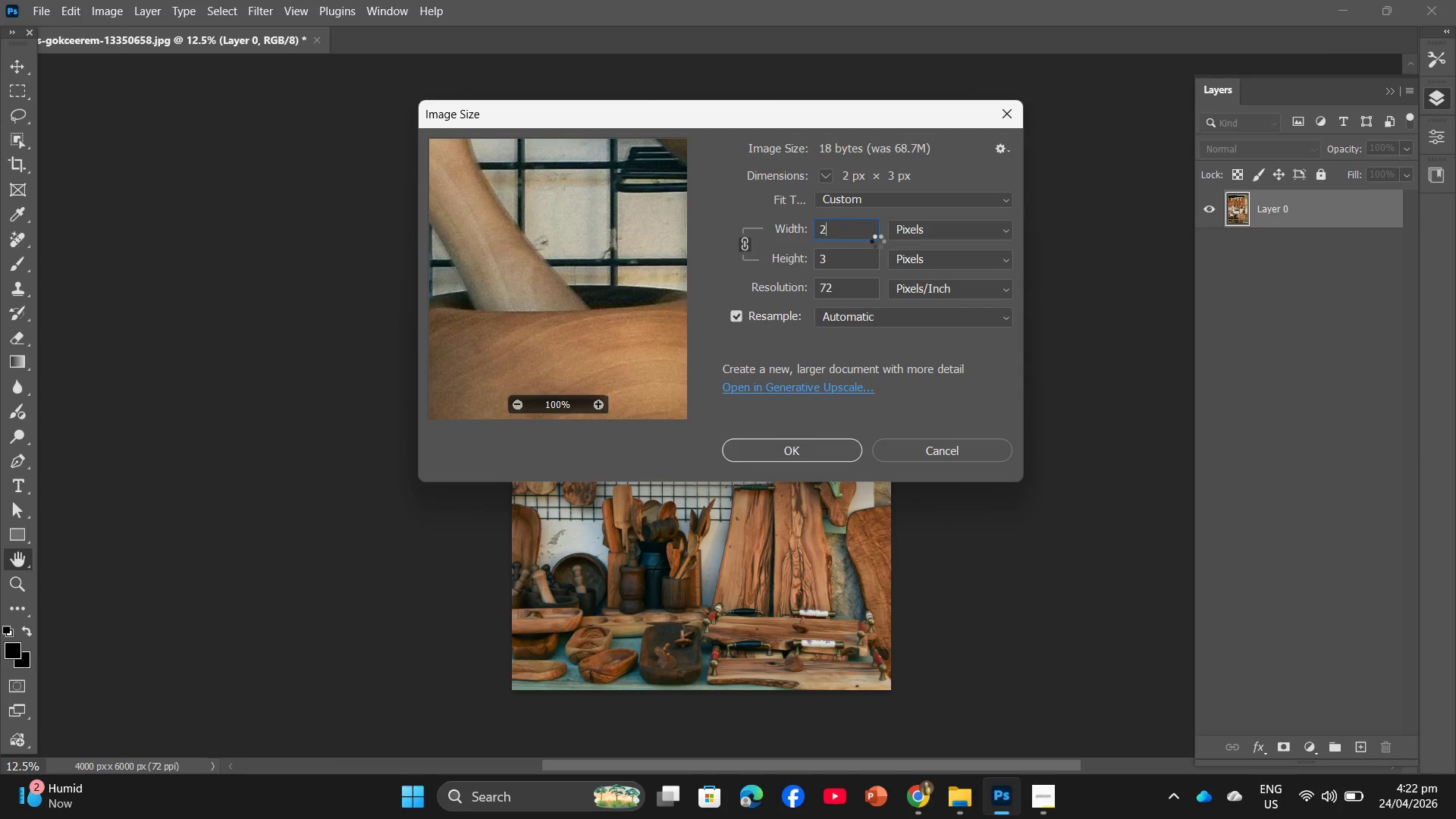 
key(Numpad0)
 